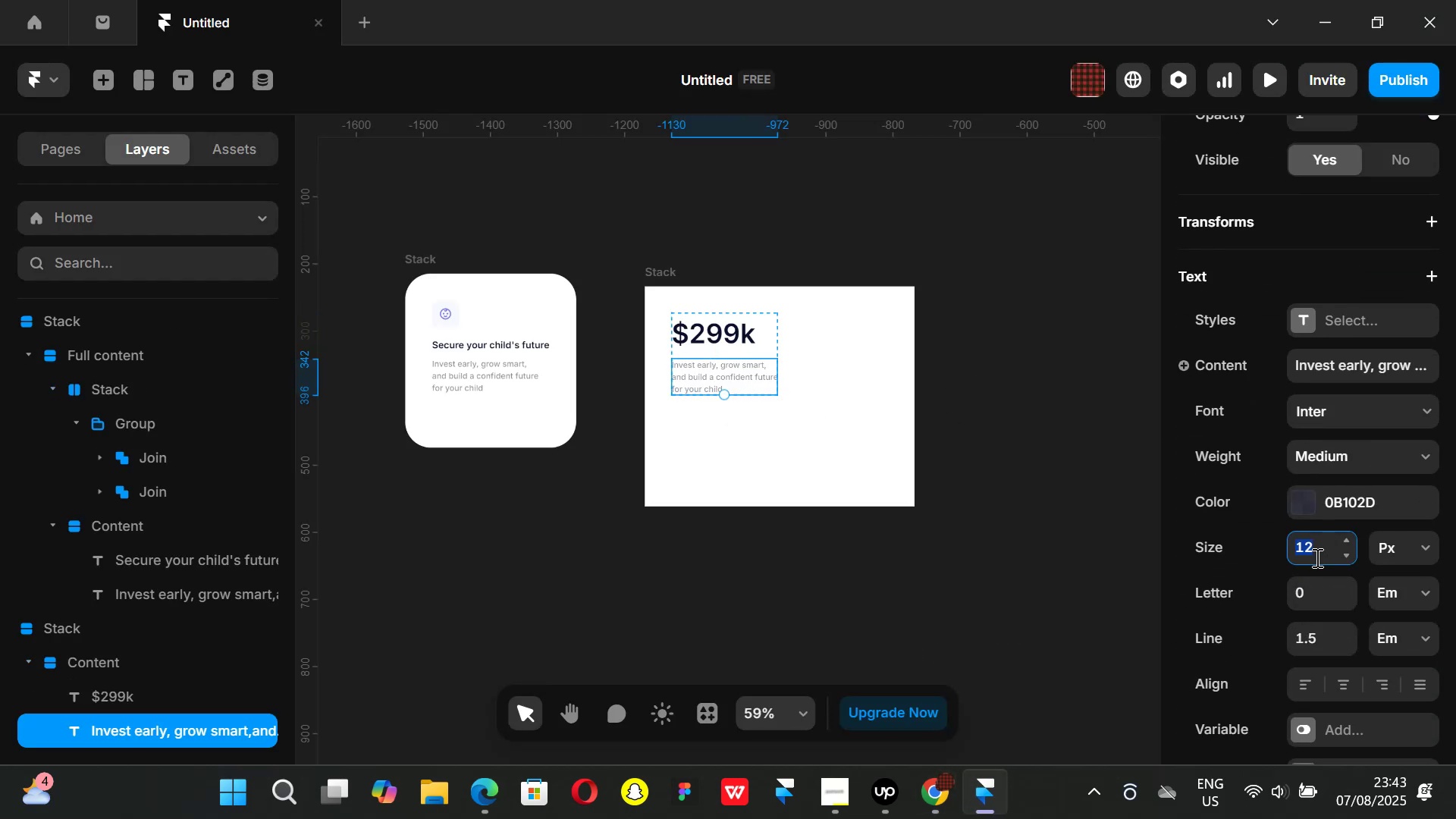 
type(14)
 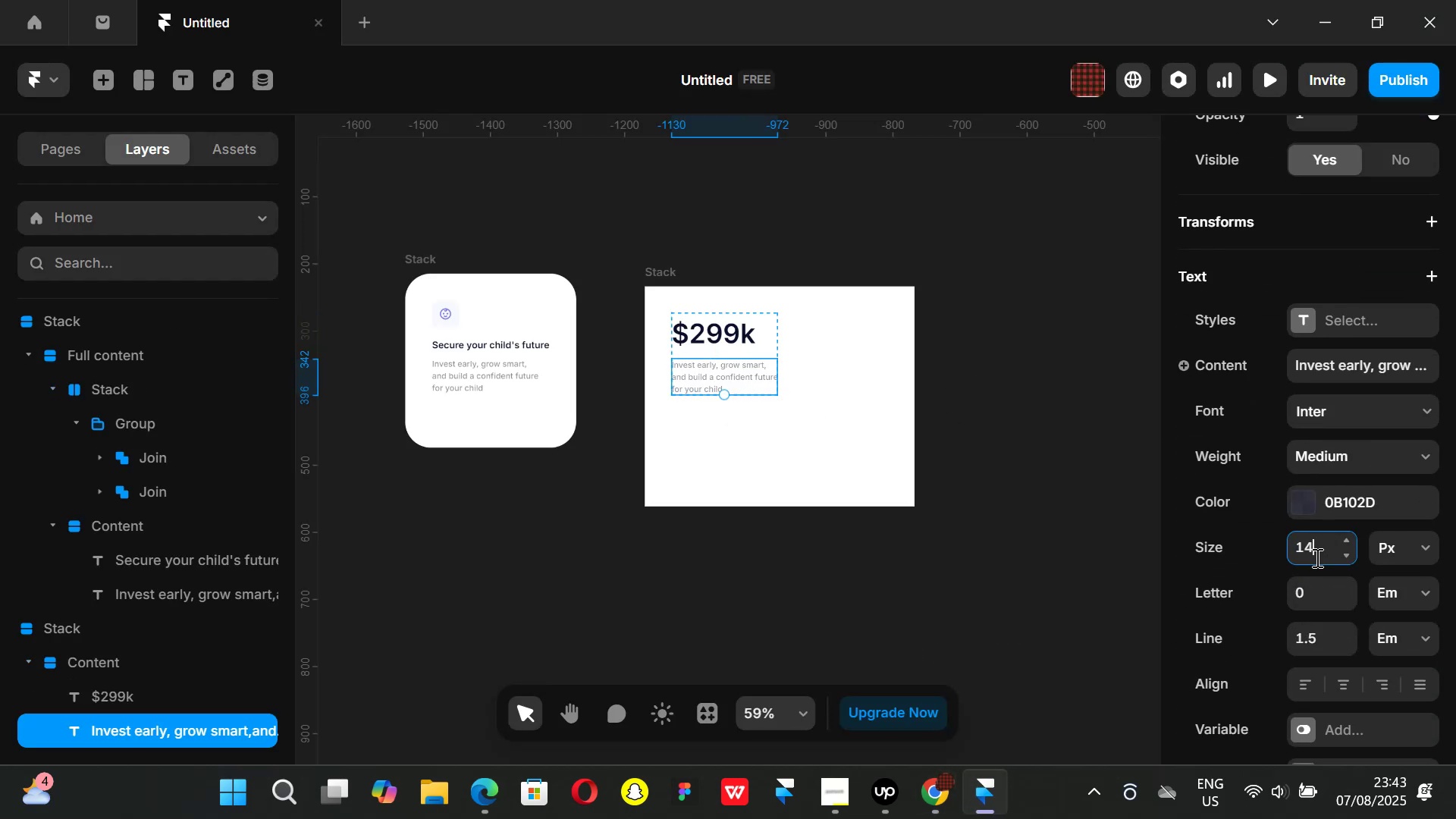 
key(Enter)
 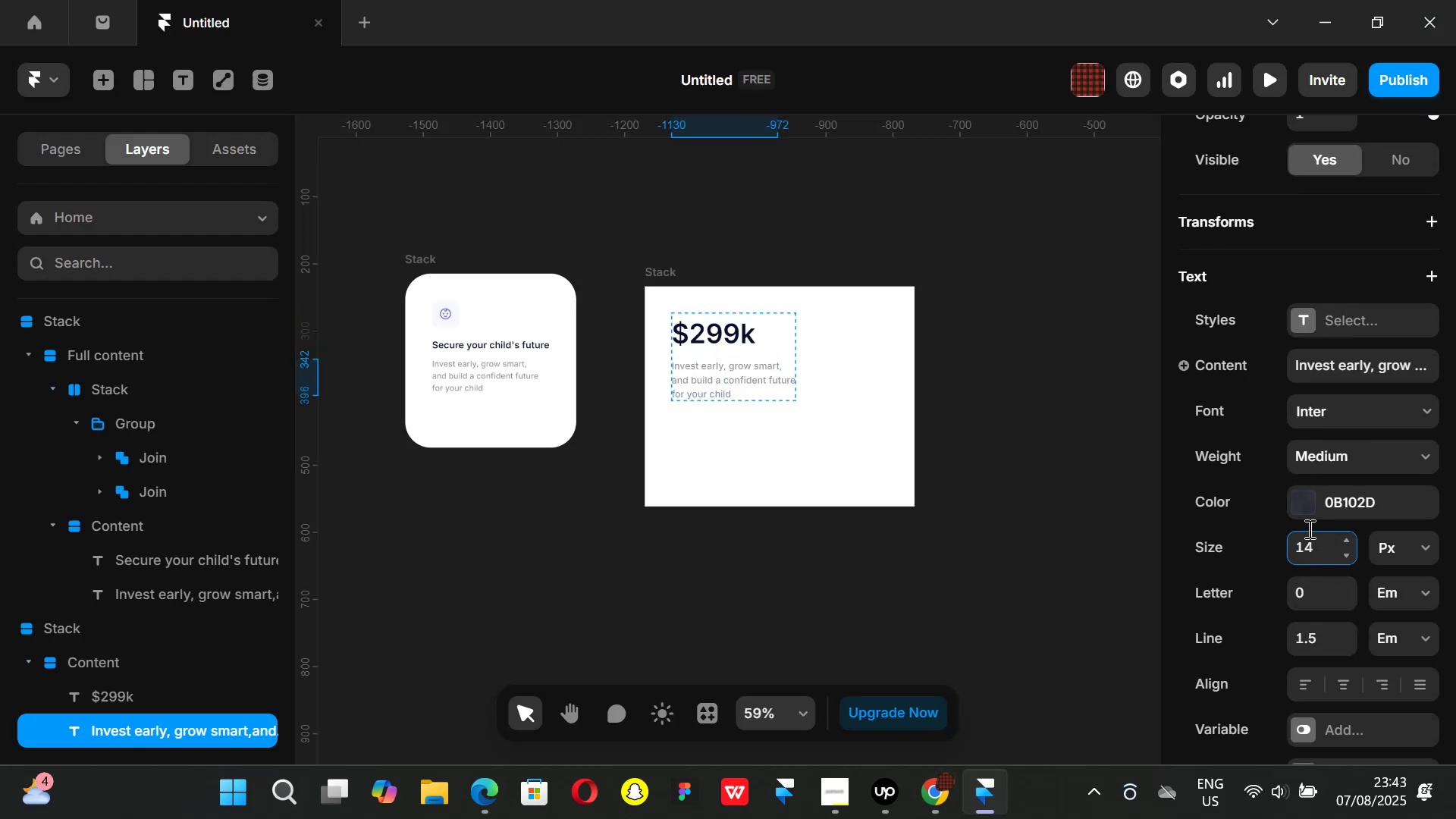 
left_click([1300, 503])
 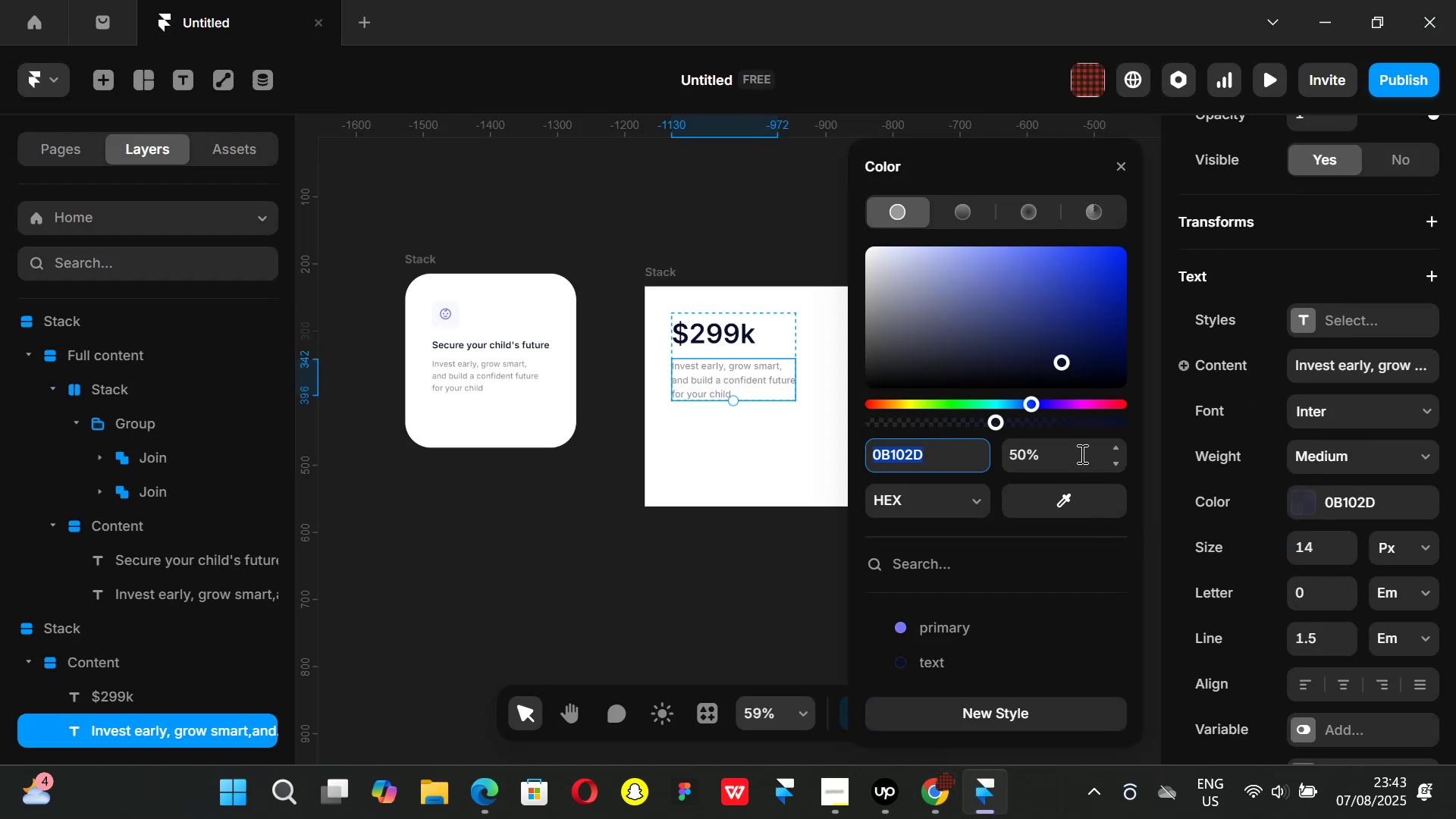 
left_click([1081, 448])
 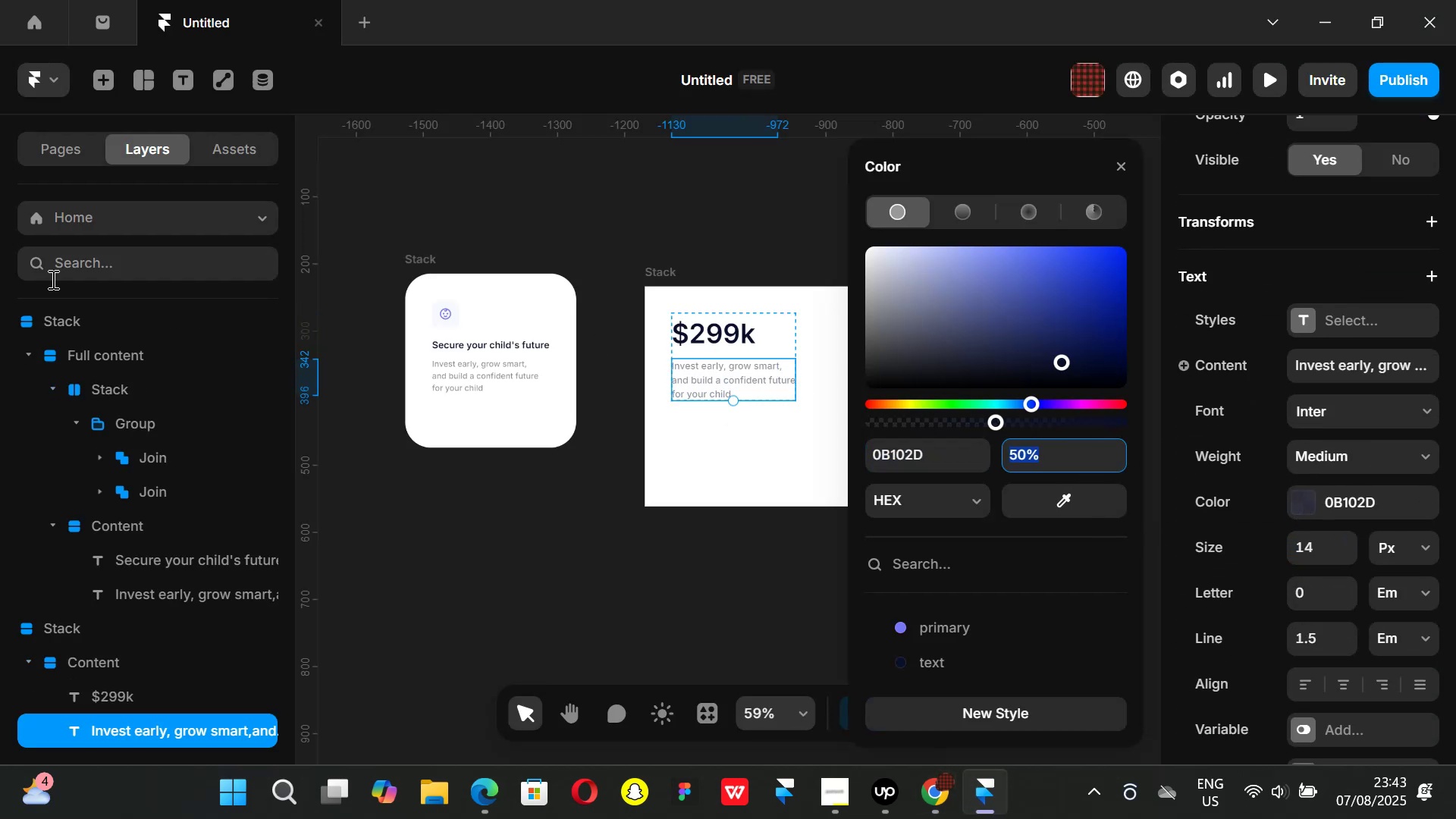 
type(70)
 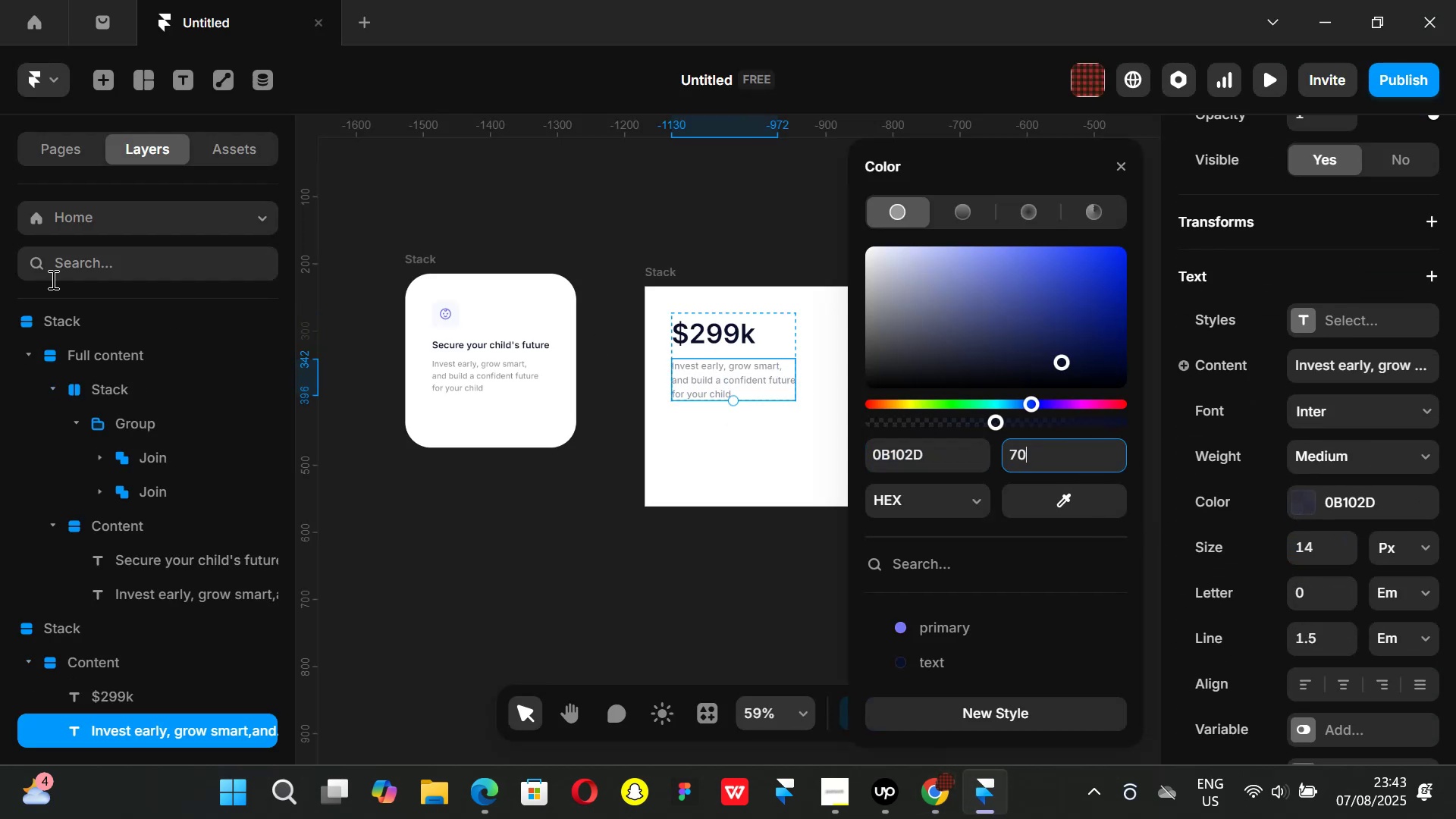 
key(Enter)
 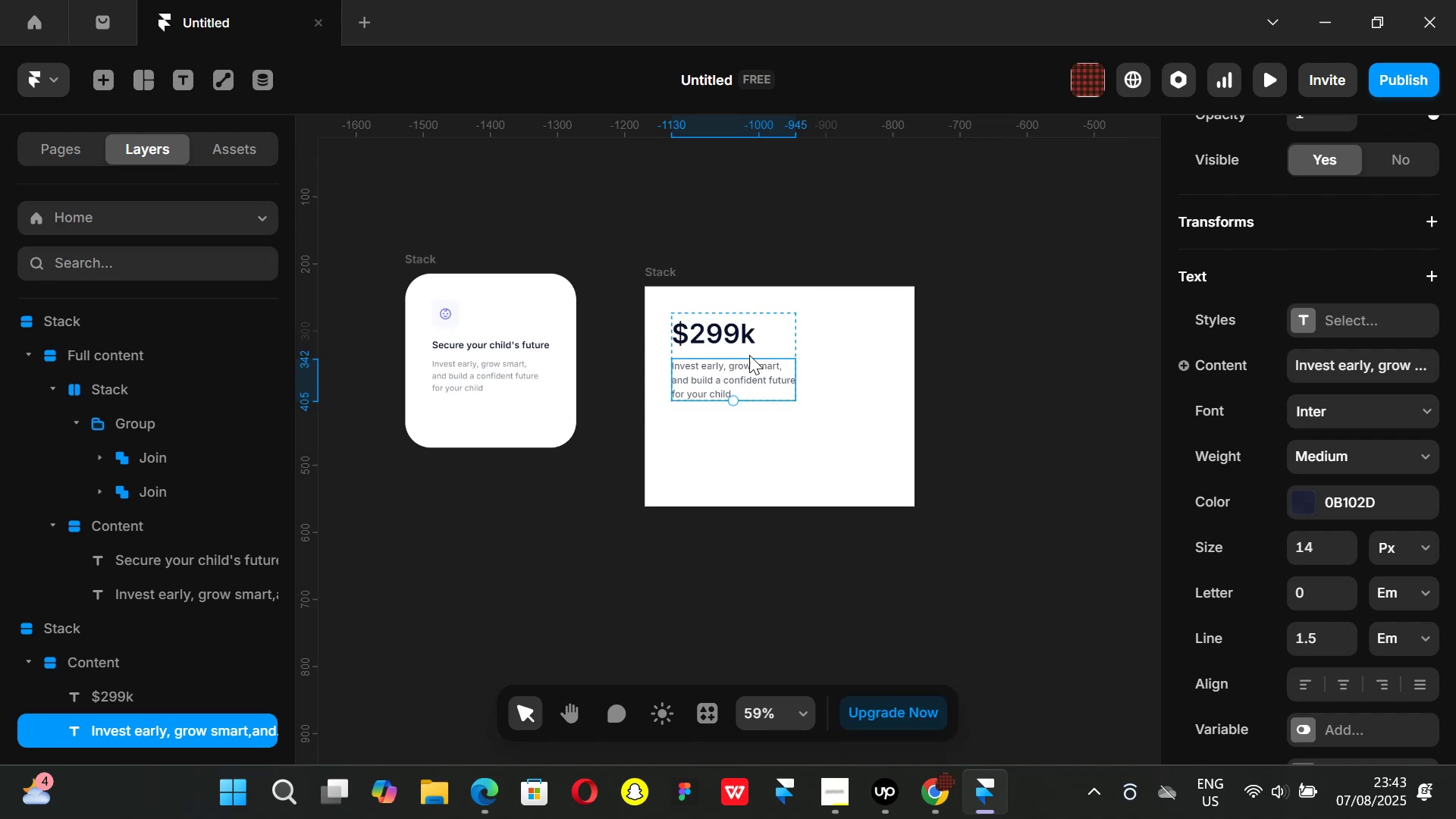 
double_click([722, 381])
 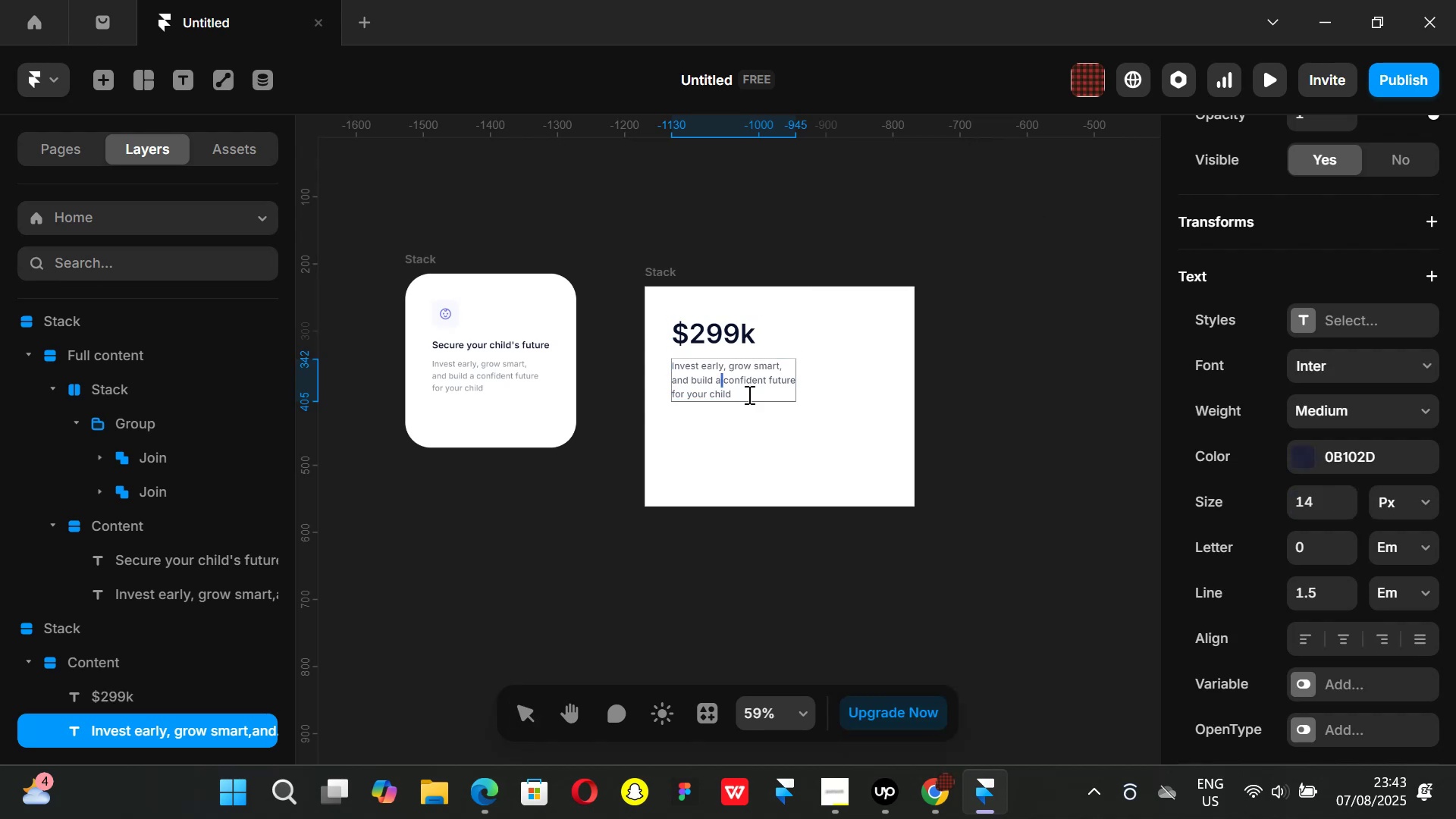 
left_click([748, 394])
 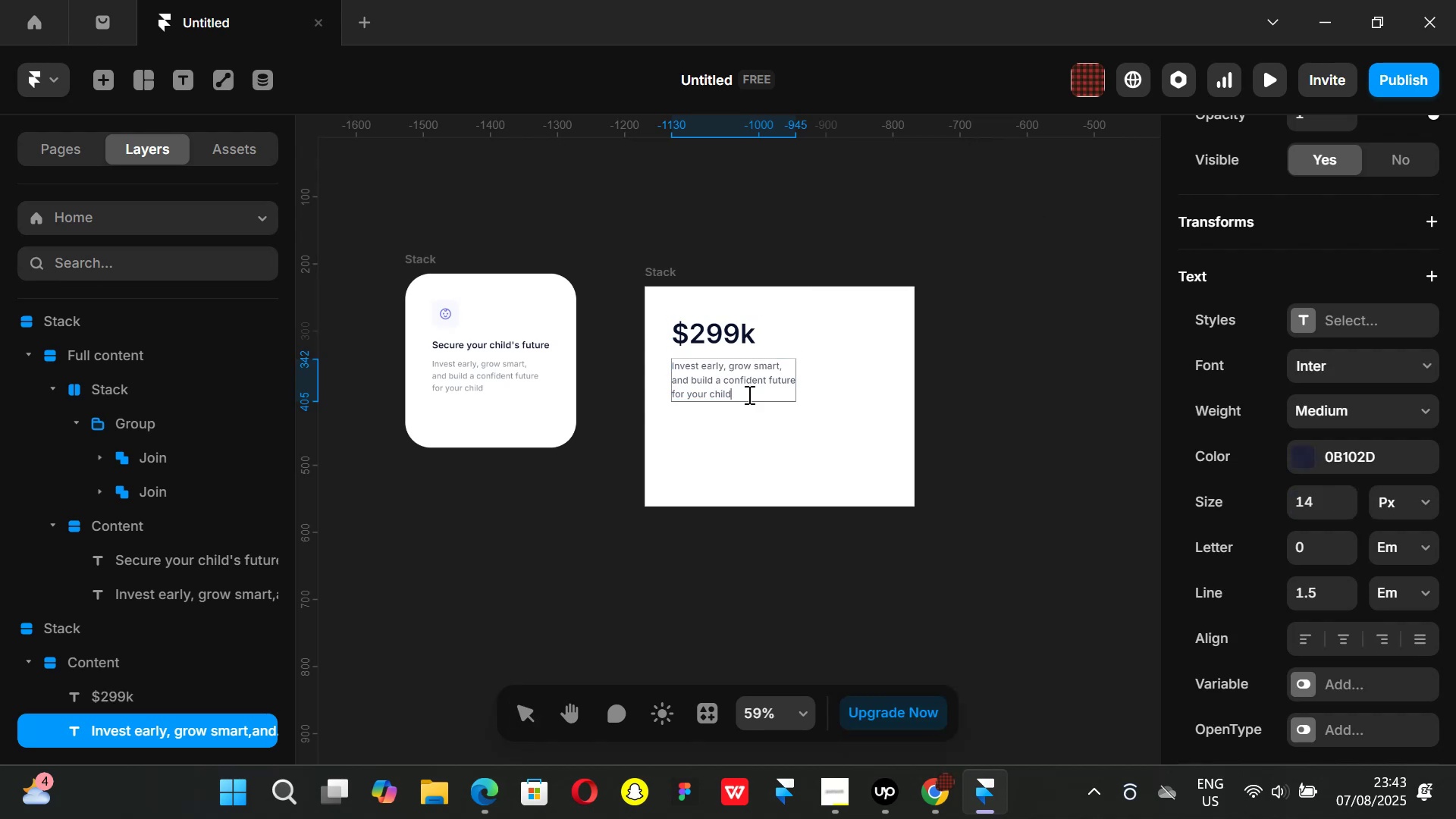 
left_click_drag(start_coordinate=[748, 394], to_coordinate=[626, 346])
 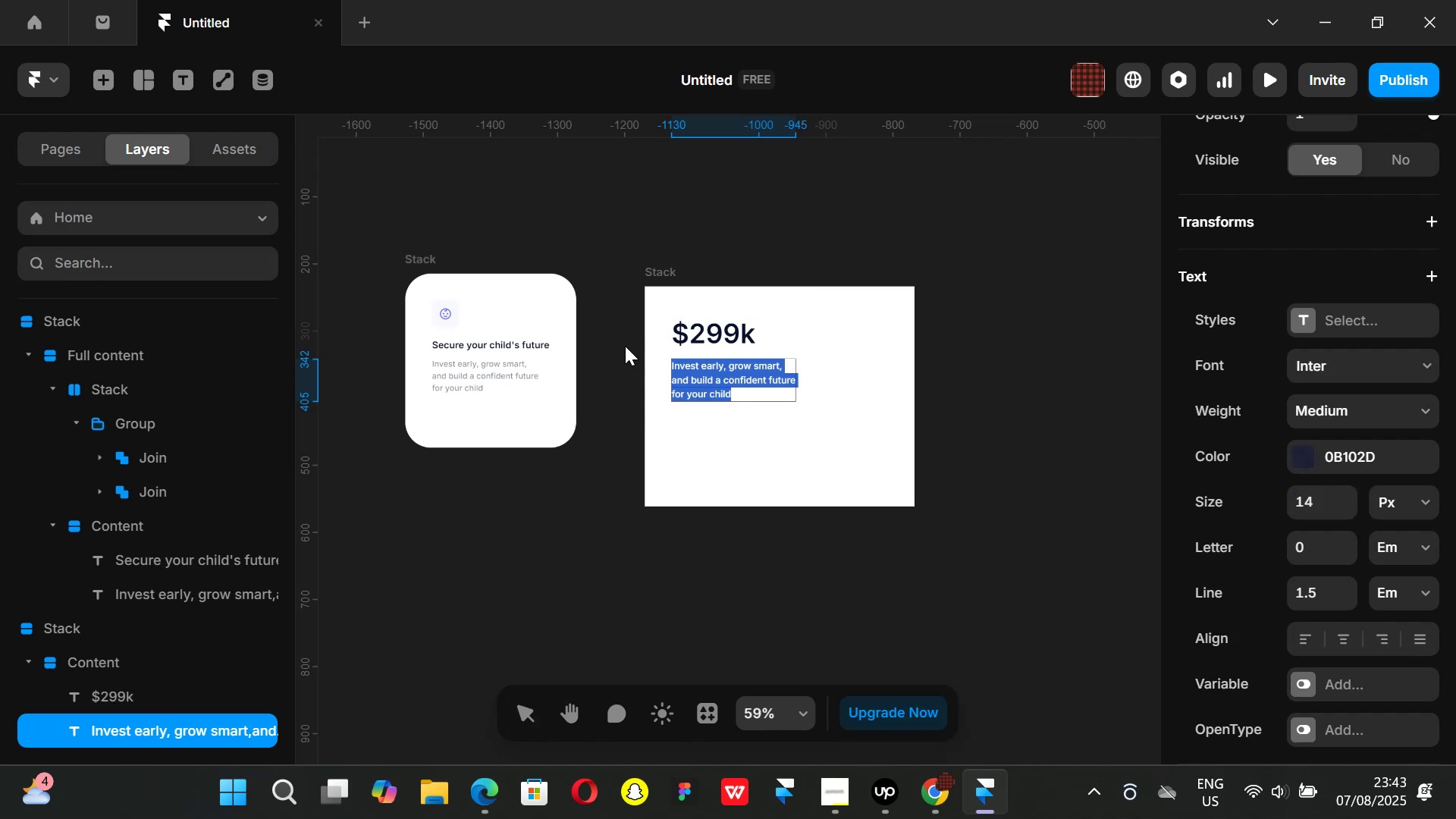 
key(Backspace)
type(Seed funding for your start)
 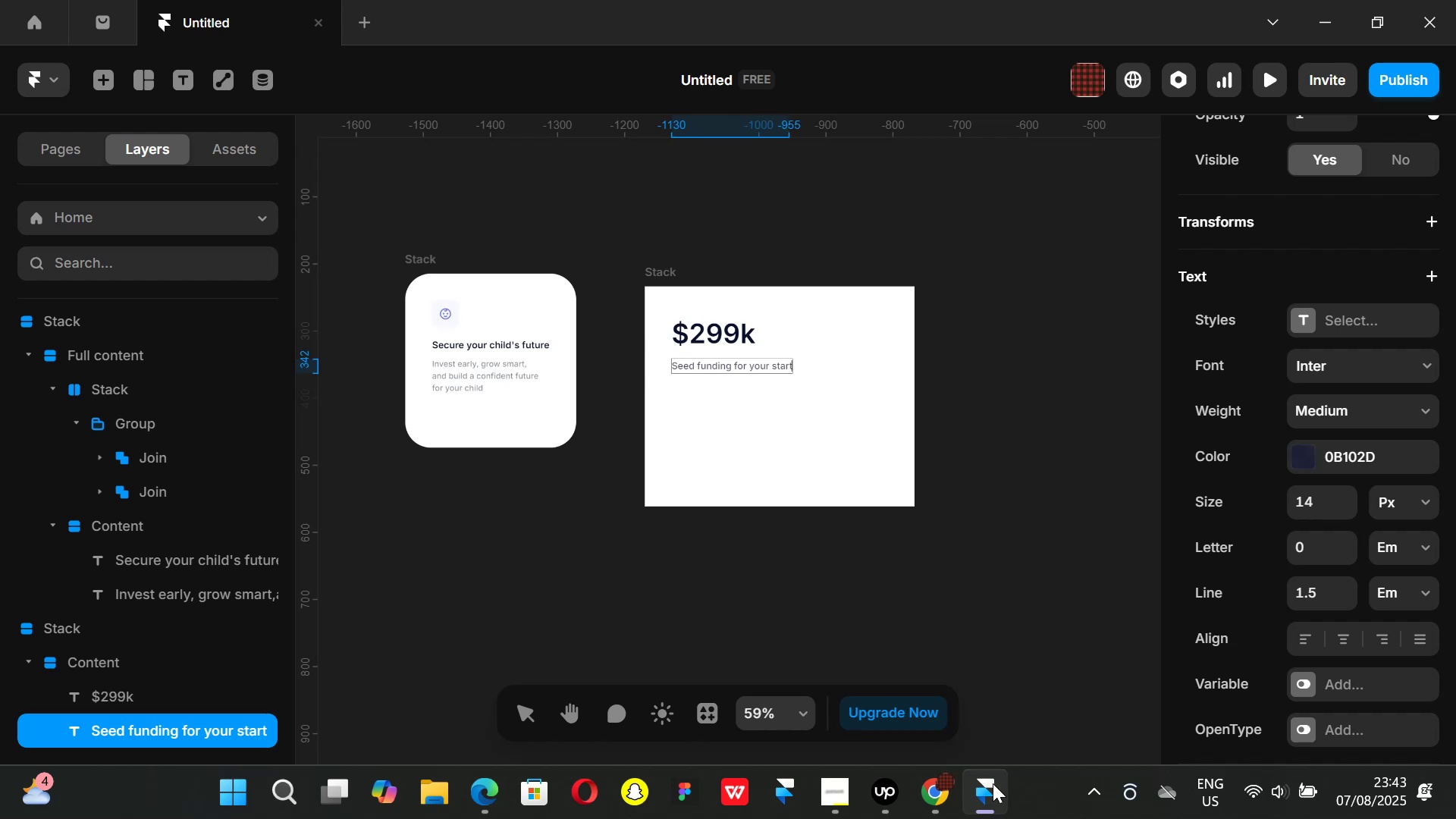 
left_click([947, 799])
 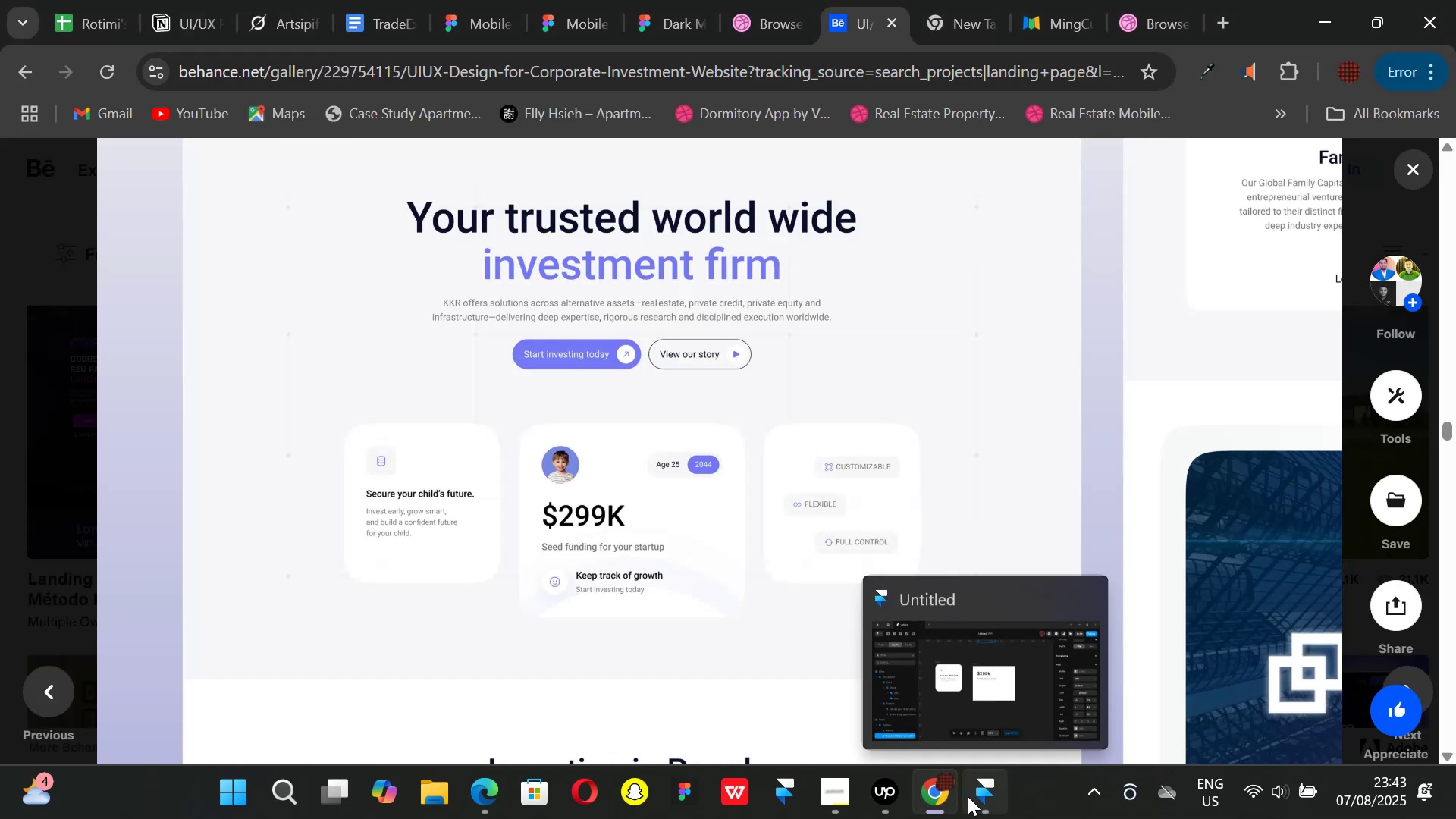 
left_click([968, 796])
 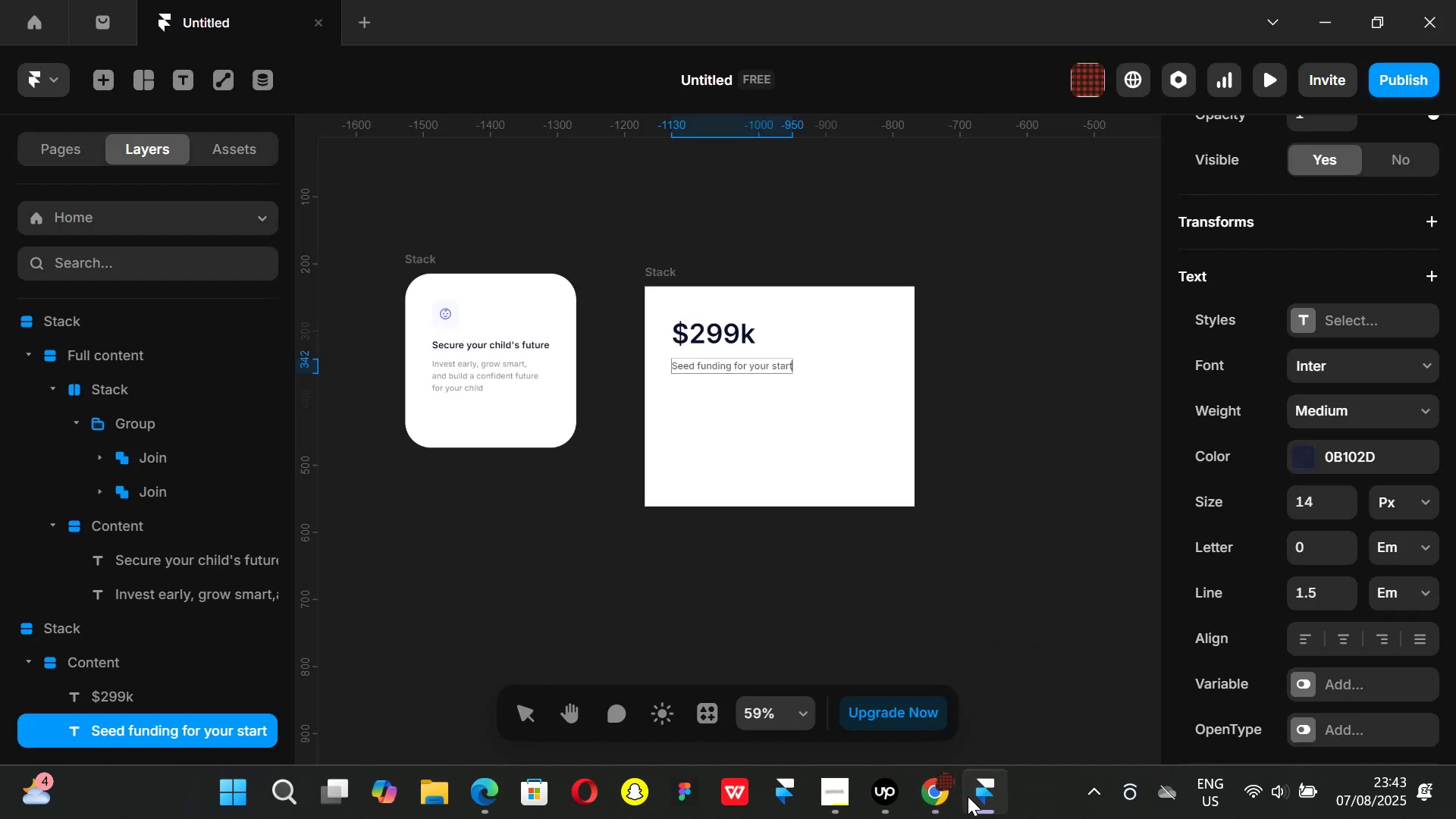 
type(up)
 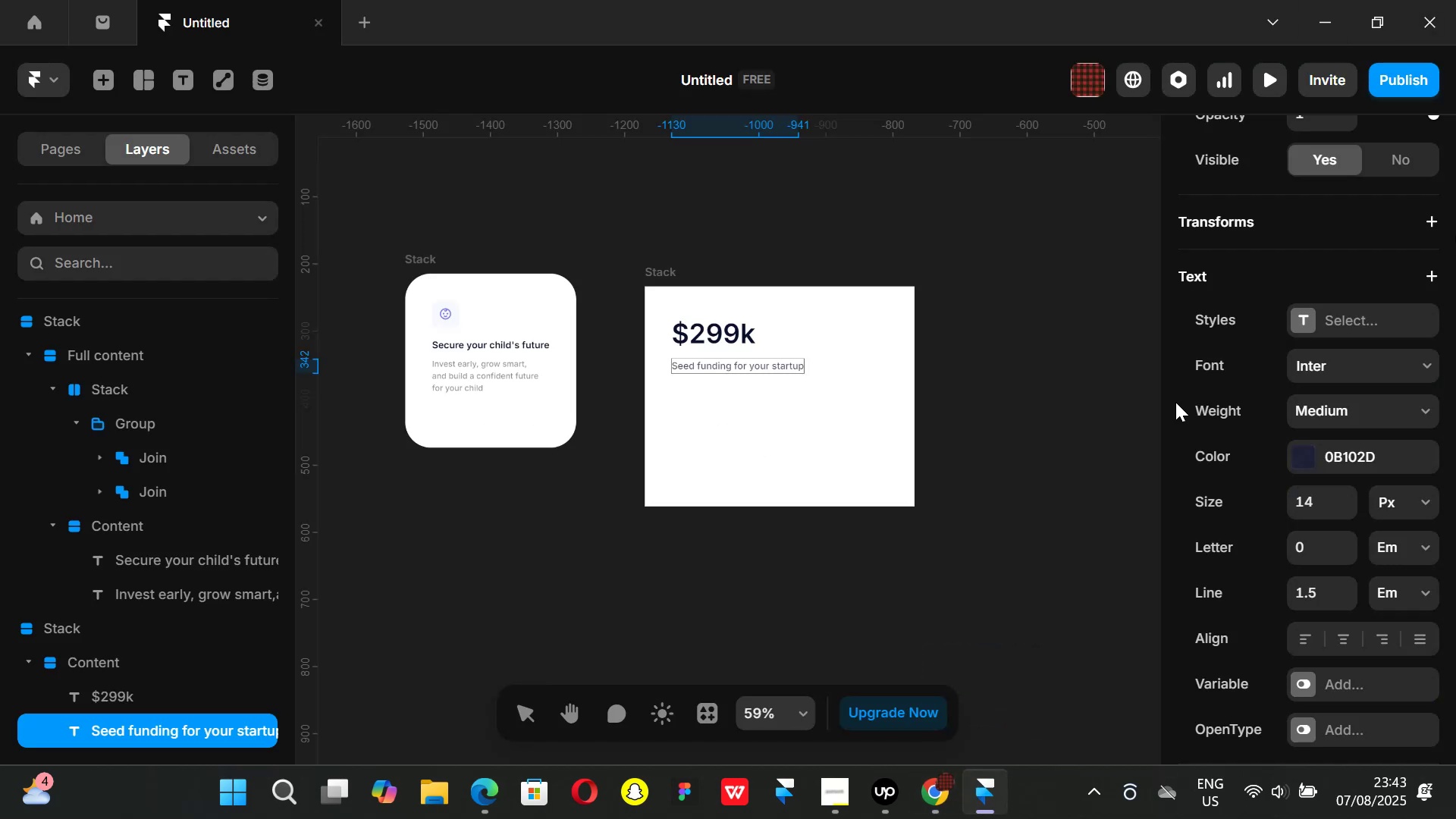 
left_click([1094, 505])
 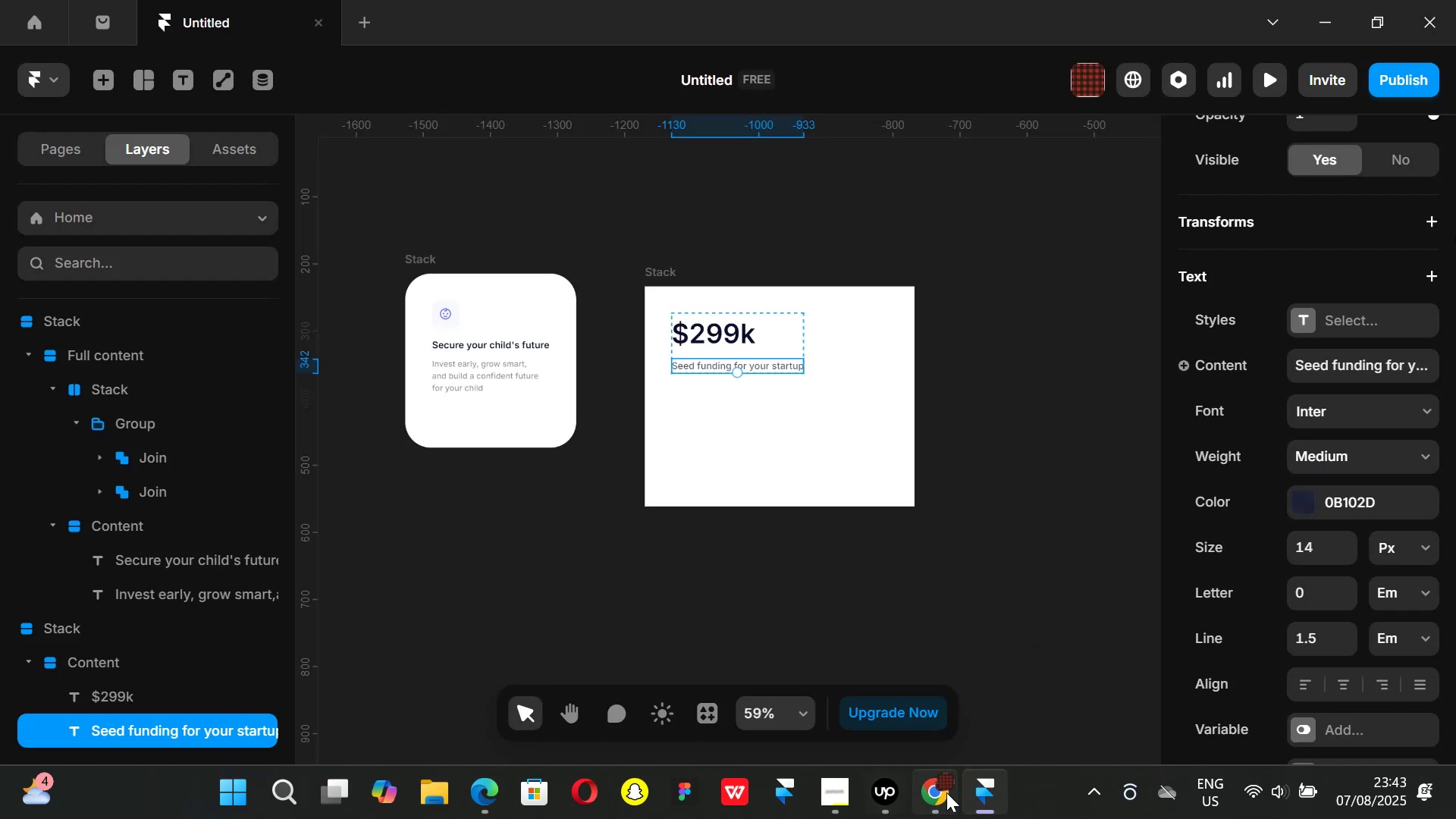 
left_click([926, 795])
 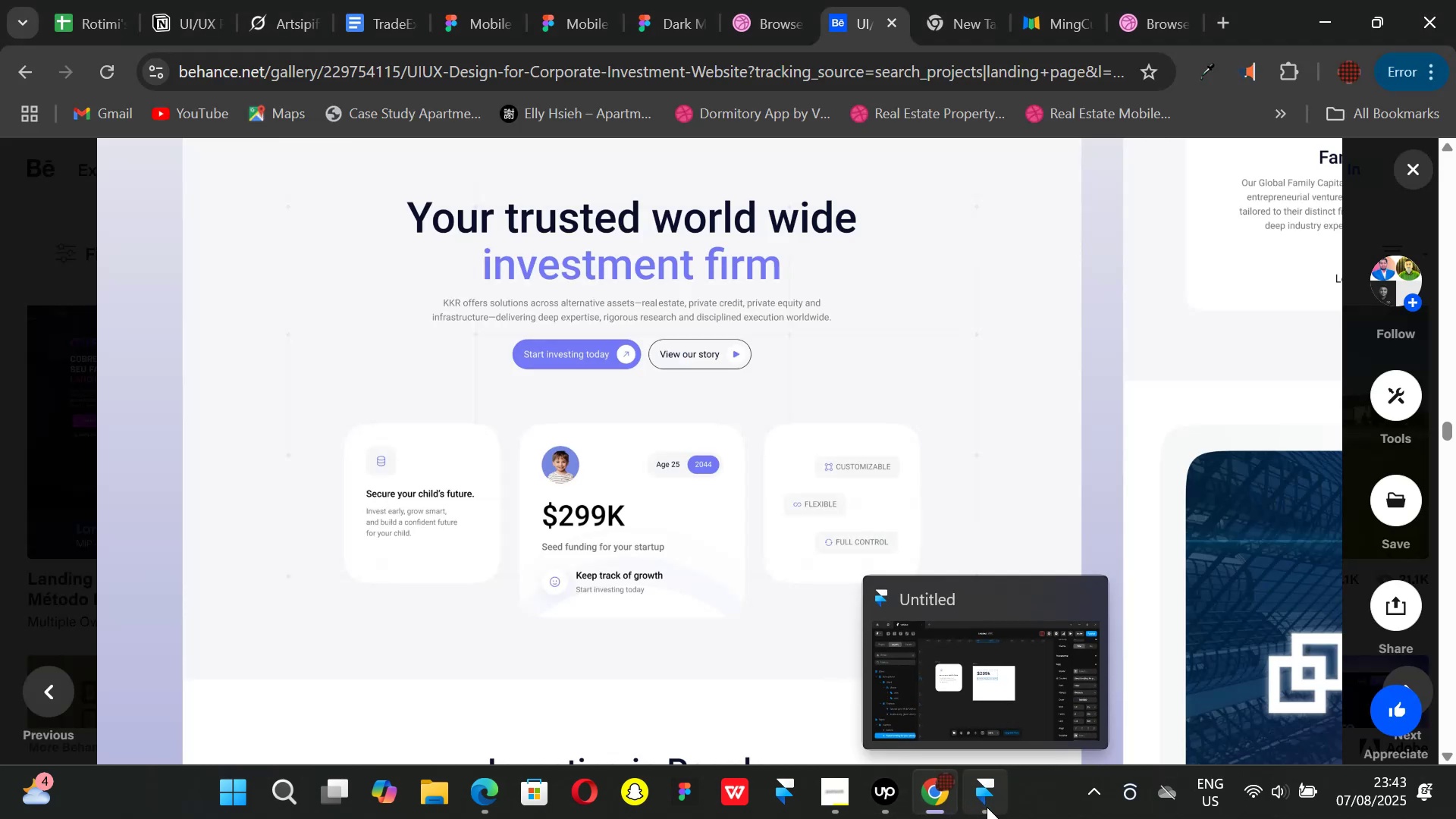 
left_click([987, 807])
 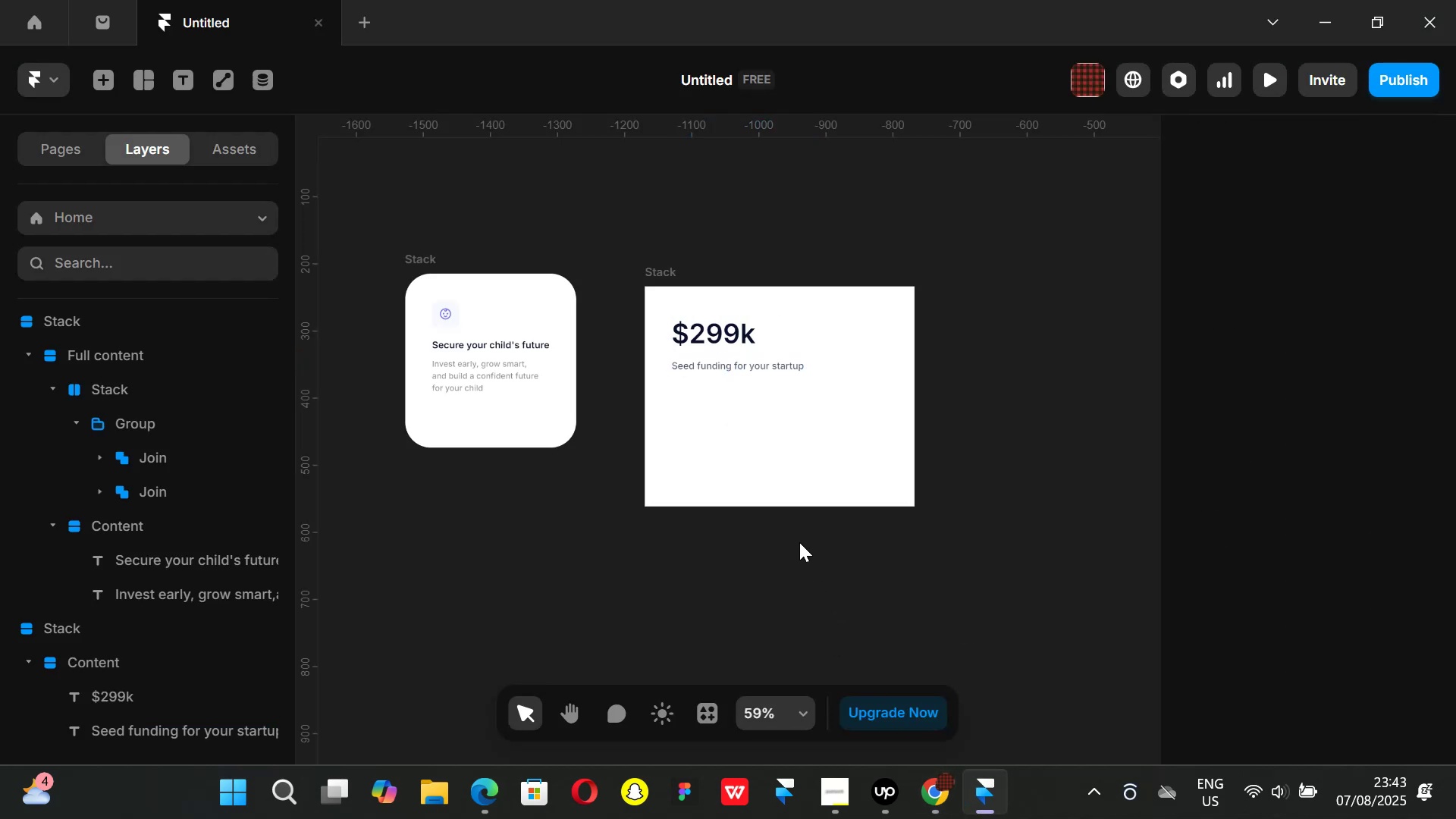 
key(F)
 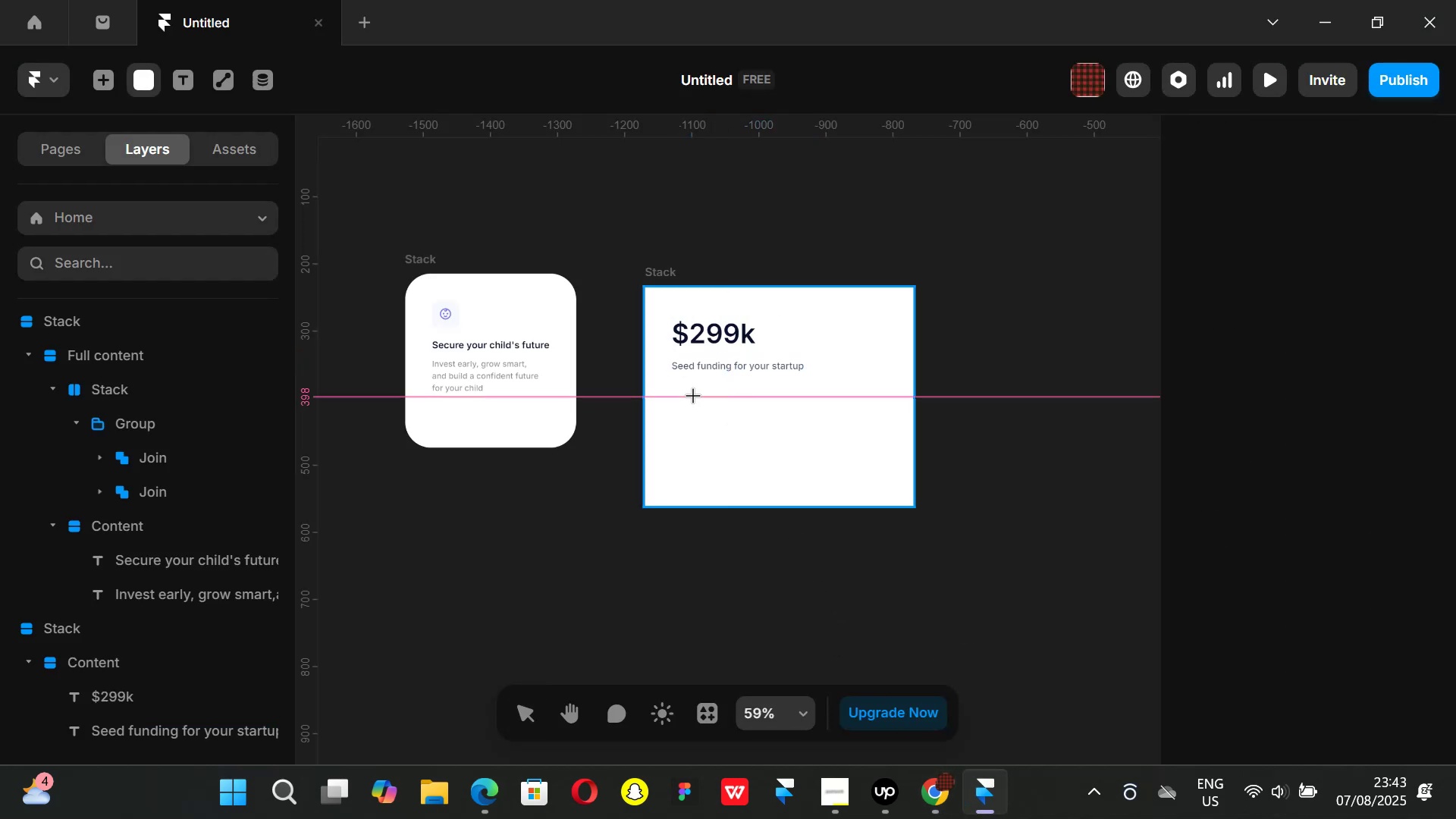 
left_click_drag(start_coordinate=[689, 394], to_coordinate=[743, 445])
 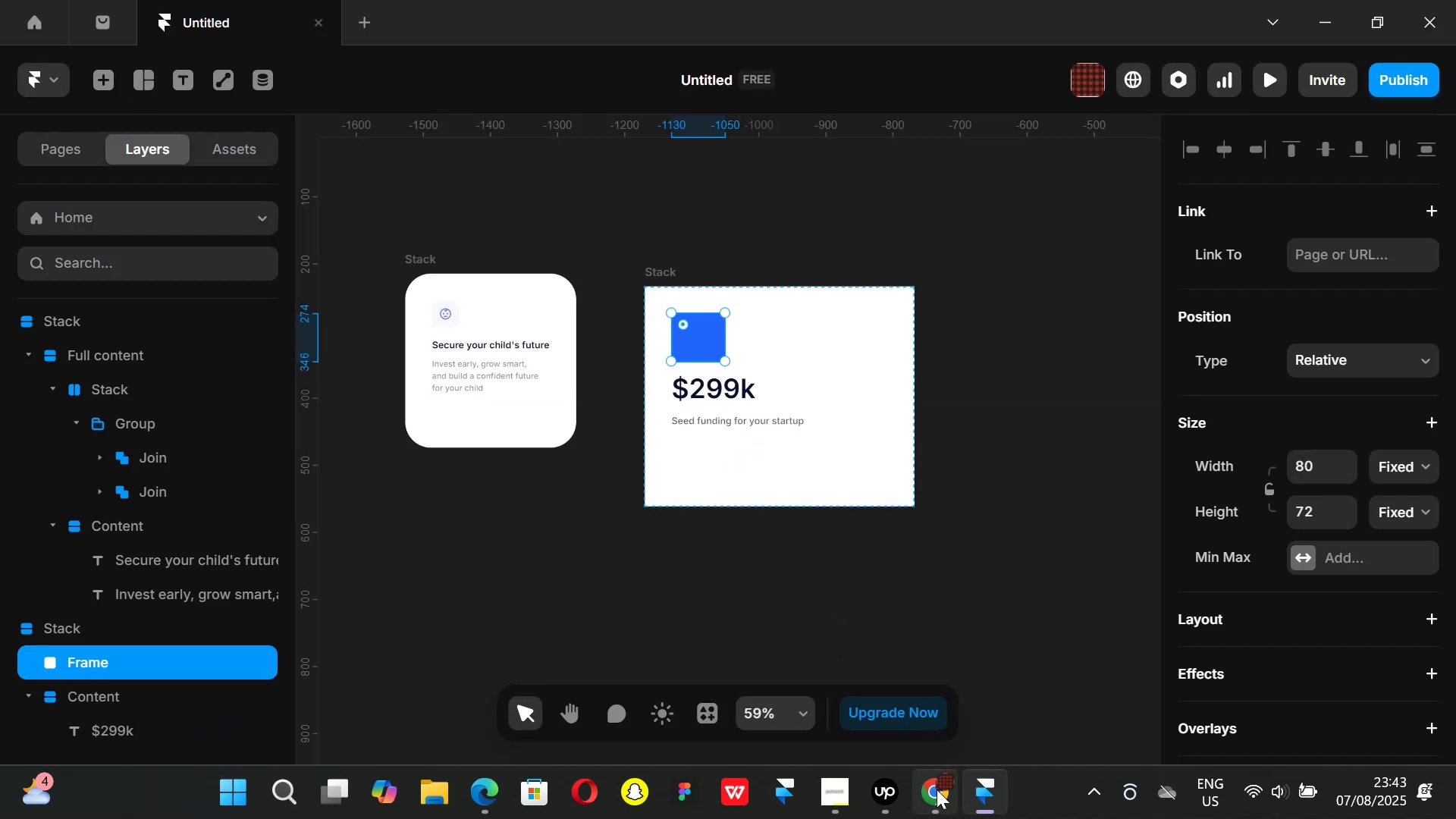 
left_click([937, 794])
 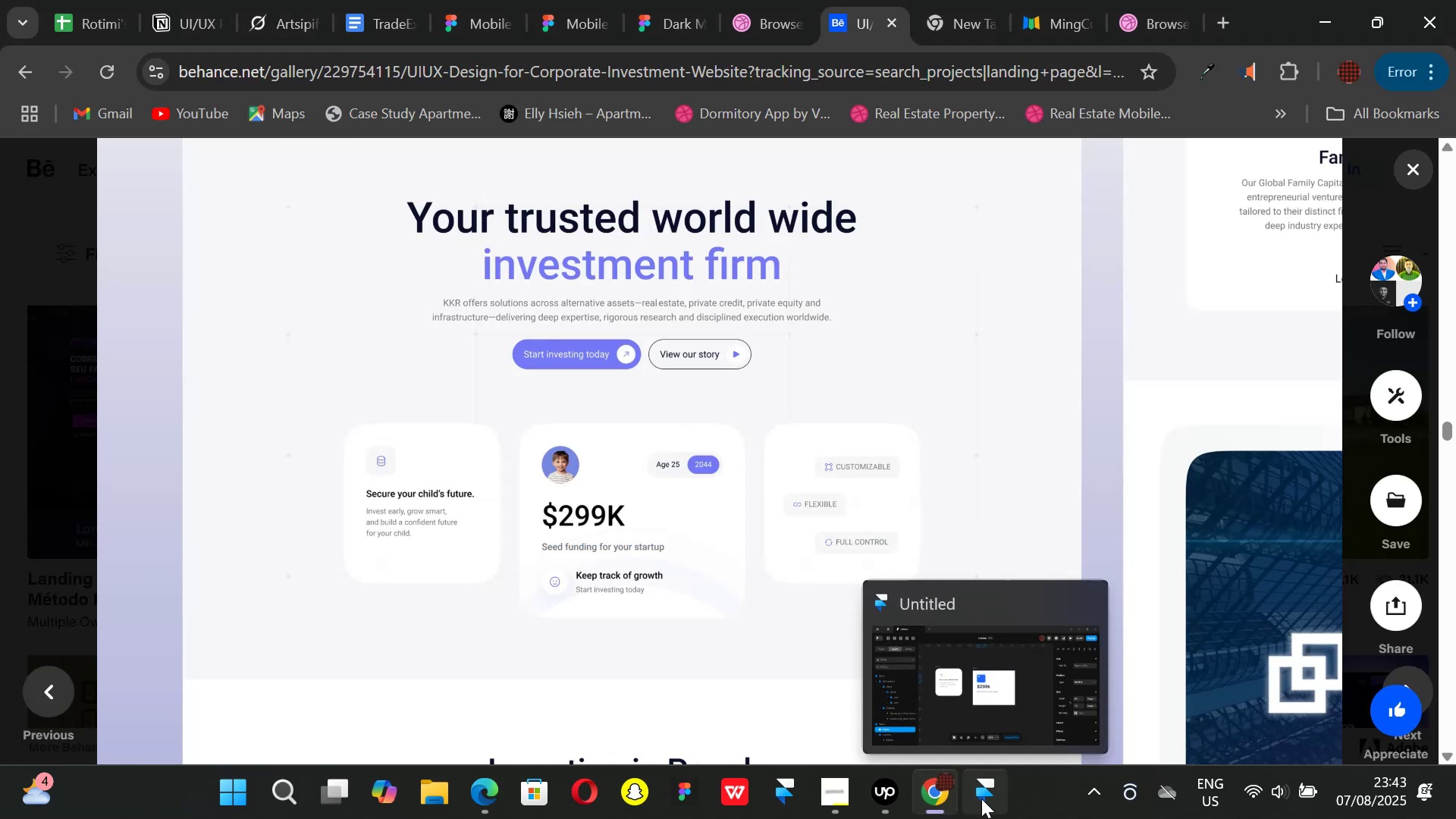 
left_click([981, 799])
 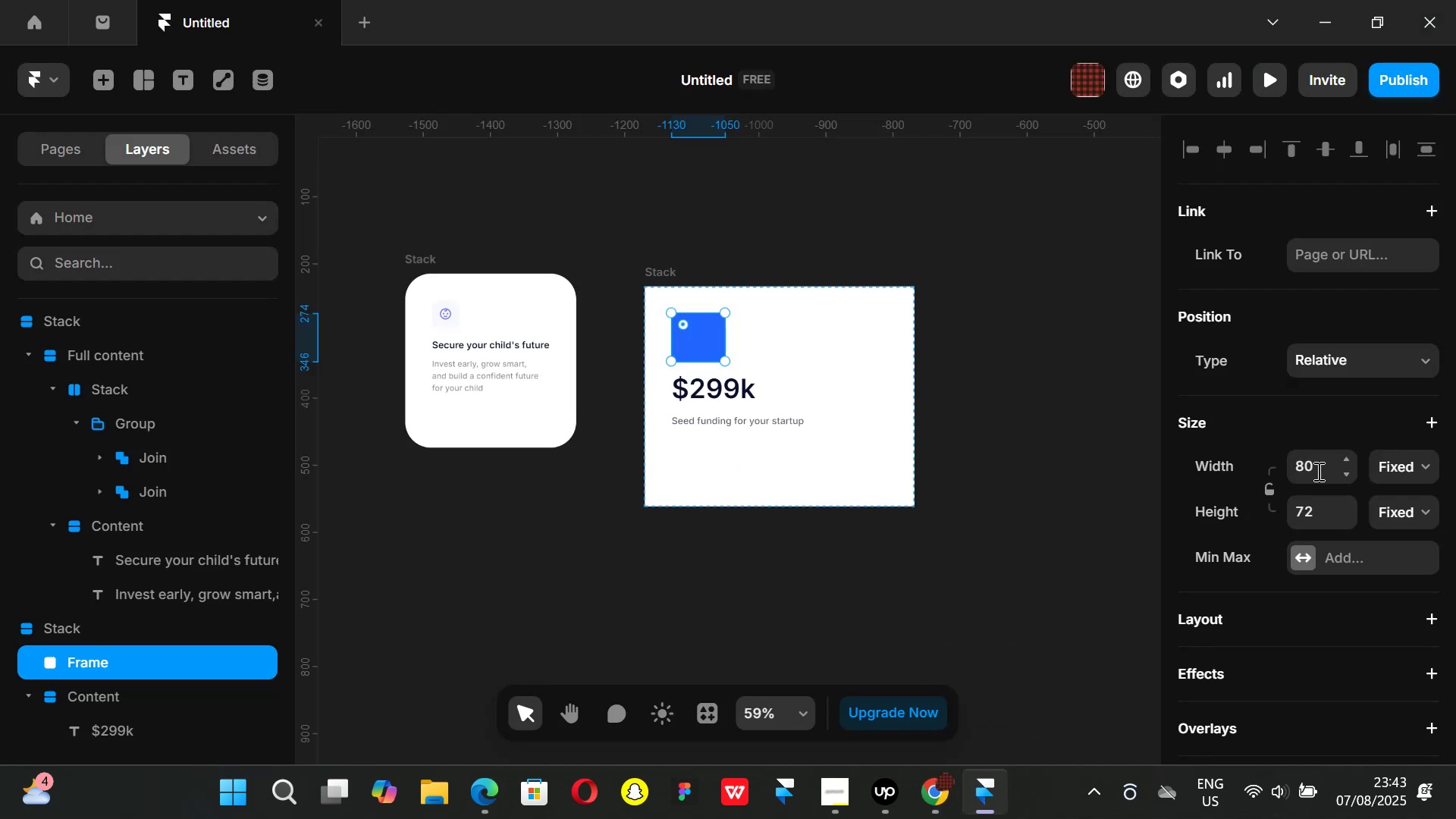 
left_click([1316, 465])
 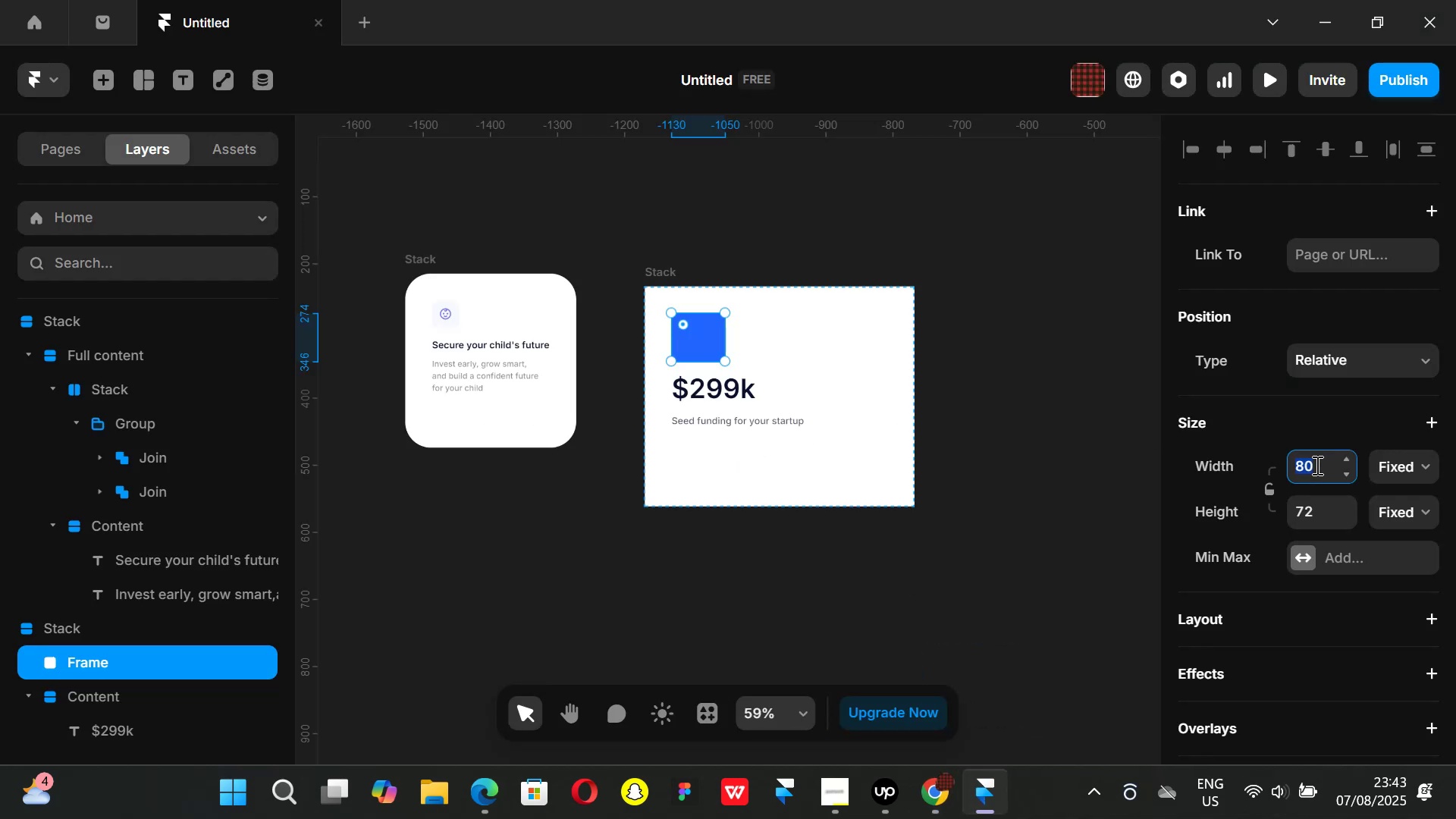 
type(60)
 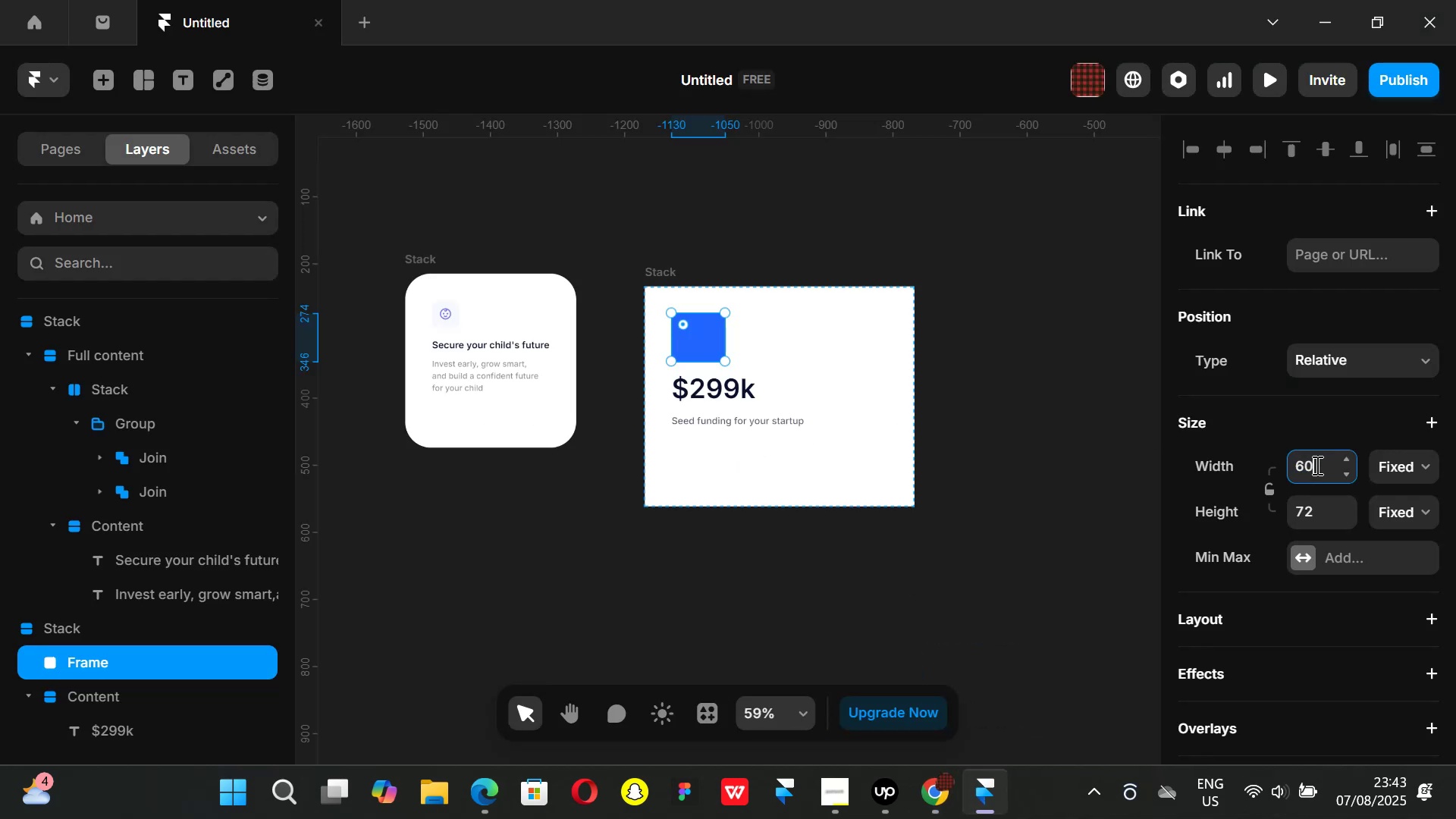 
key(Enter)
 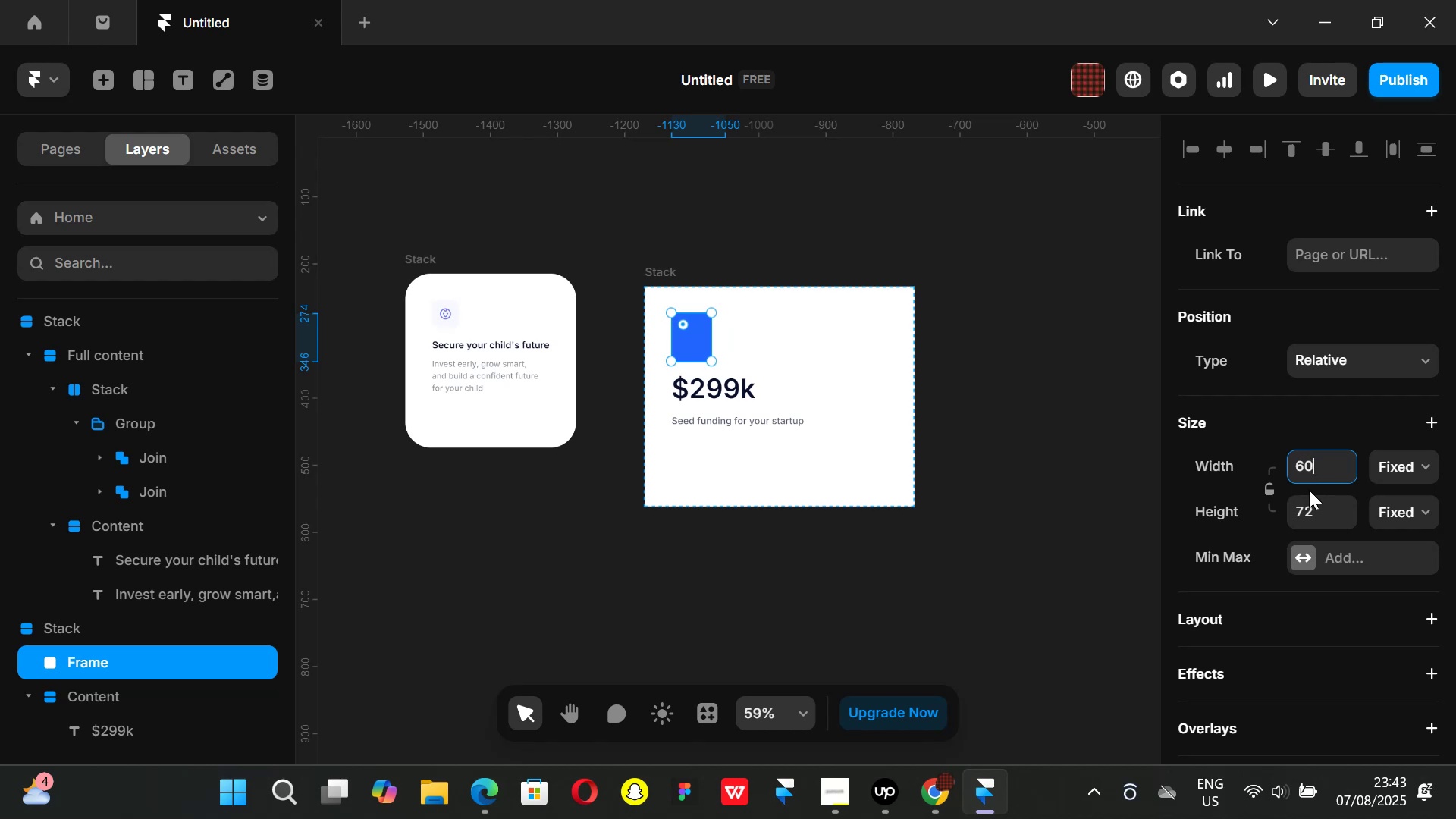 
left_click([1317, 505])
 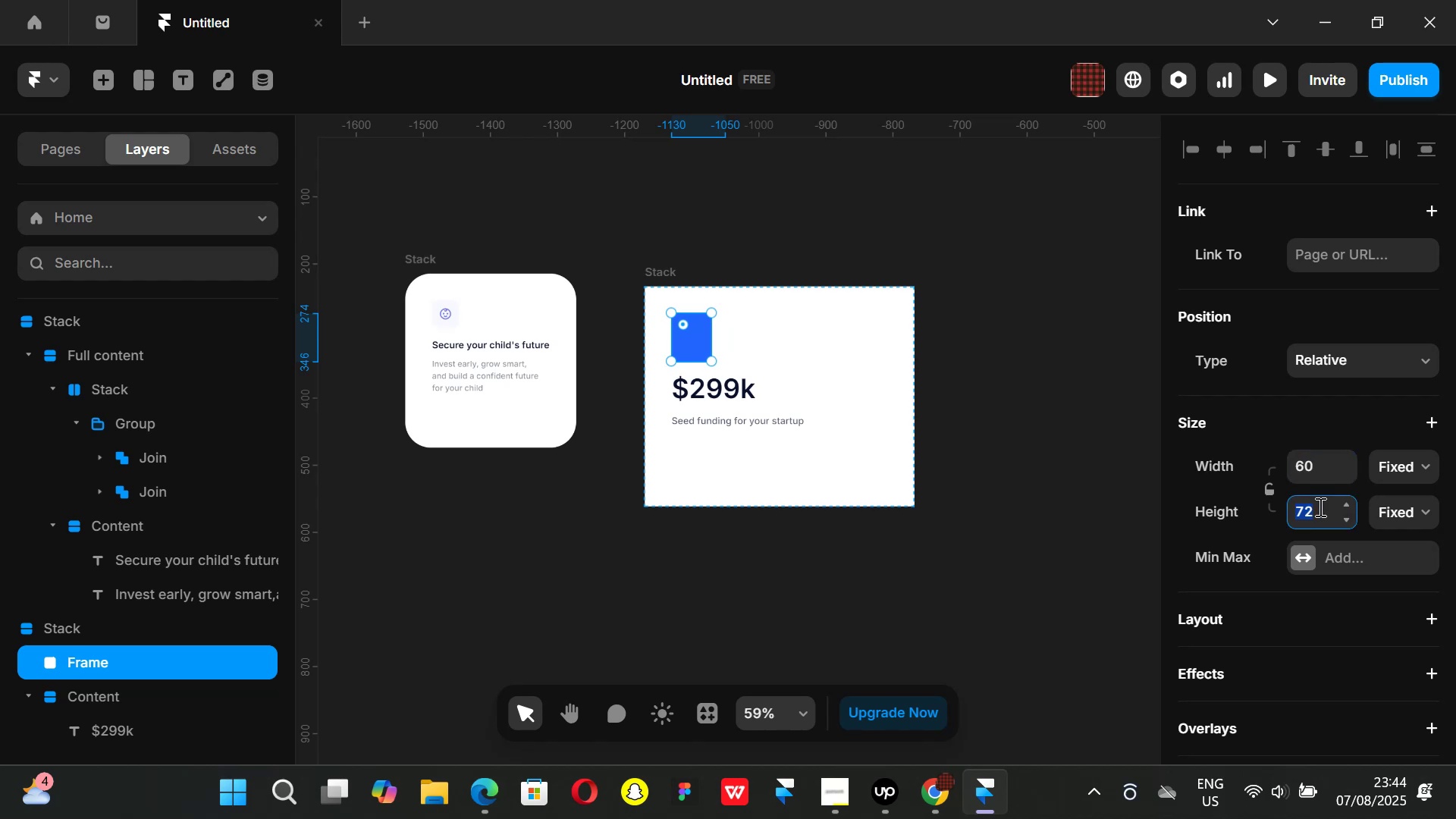 
type(60)
 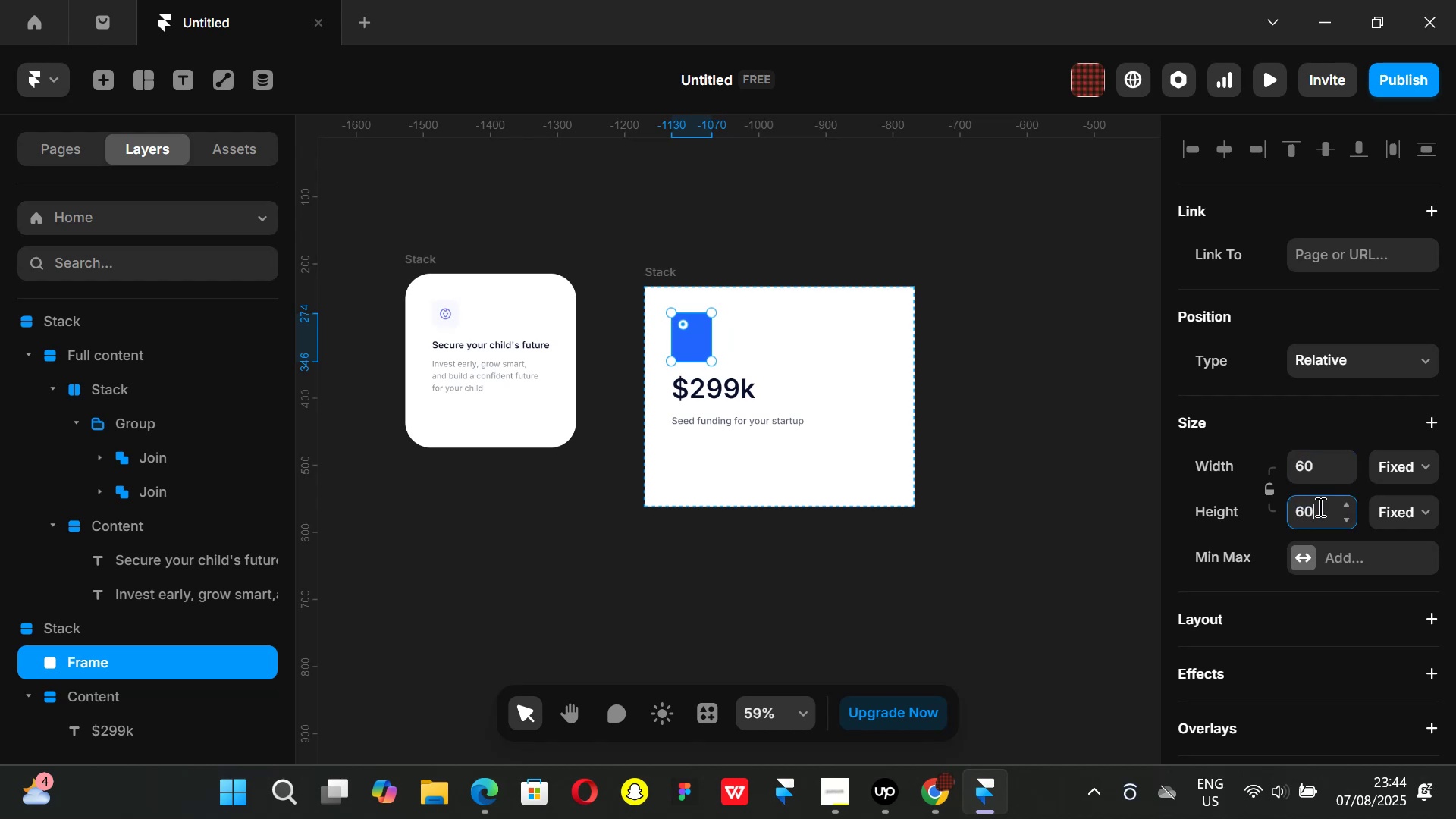 
key(Enter)
 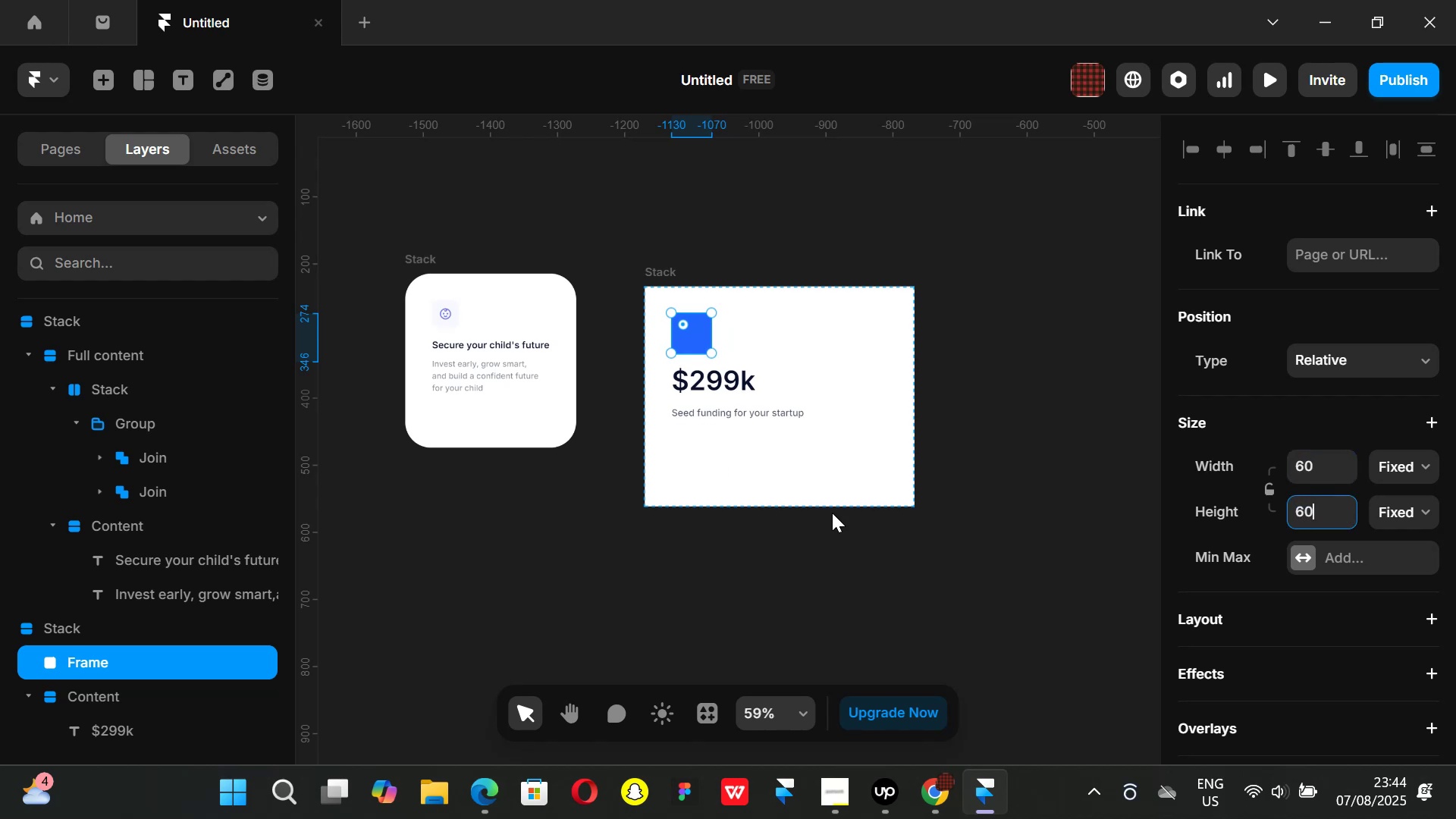 
left_click([898, 623])
 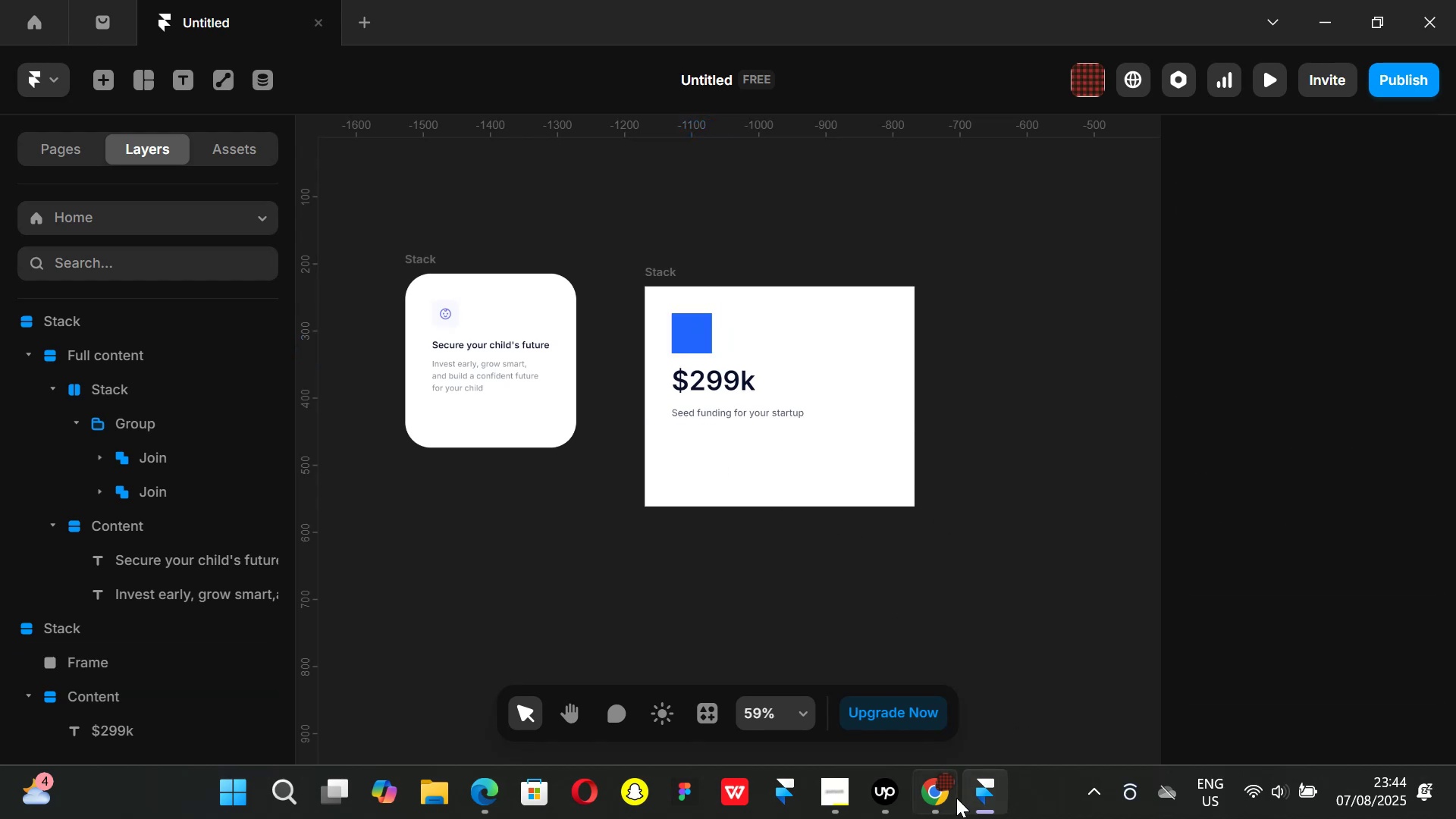 
left_click([930, 793])
 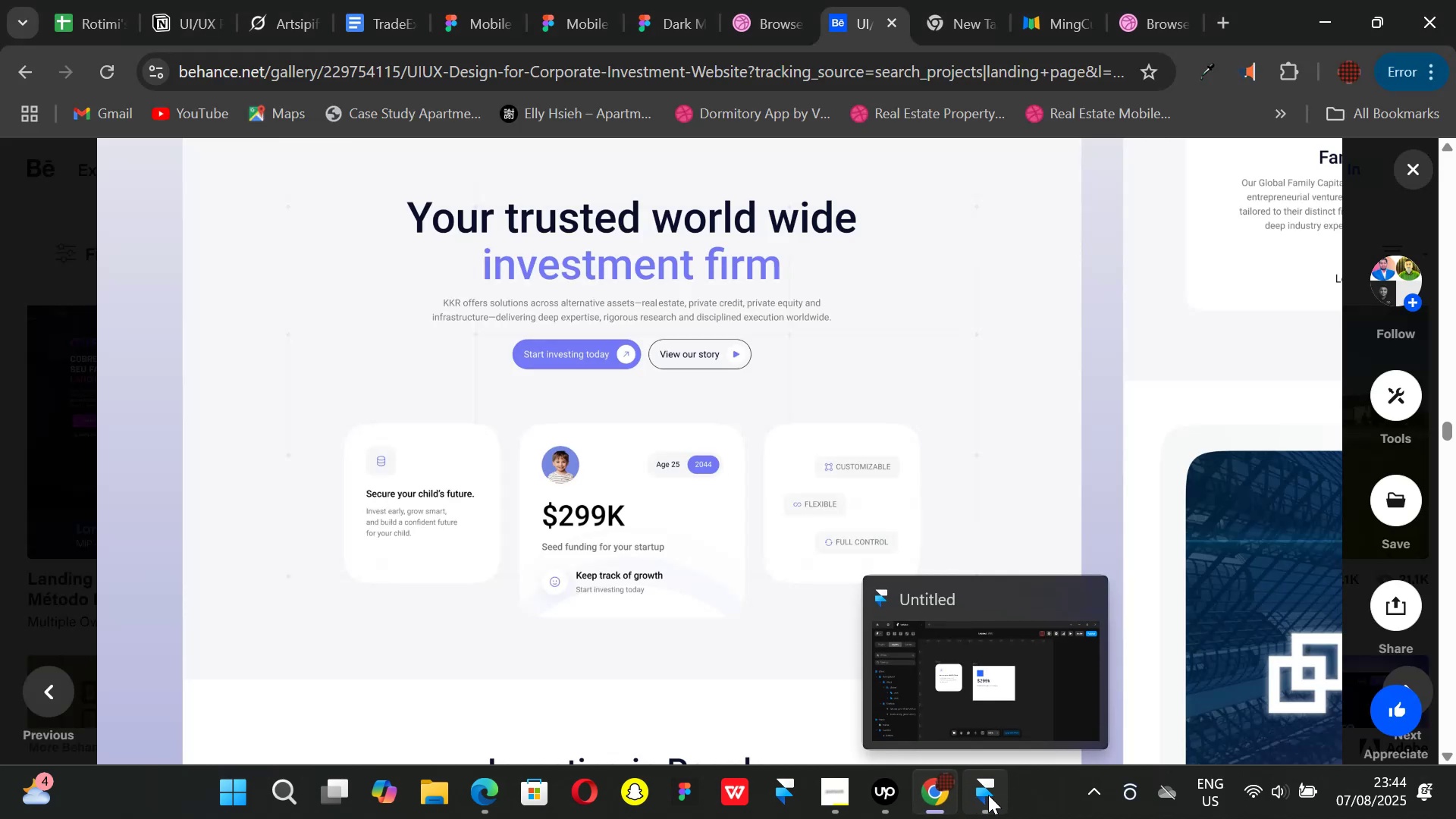 
left_click([988, 795])
 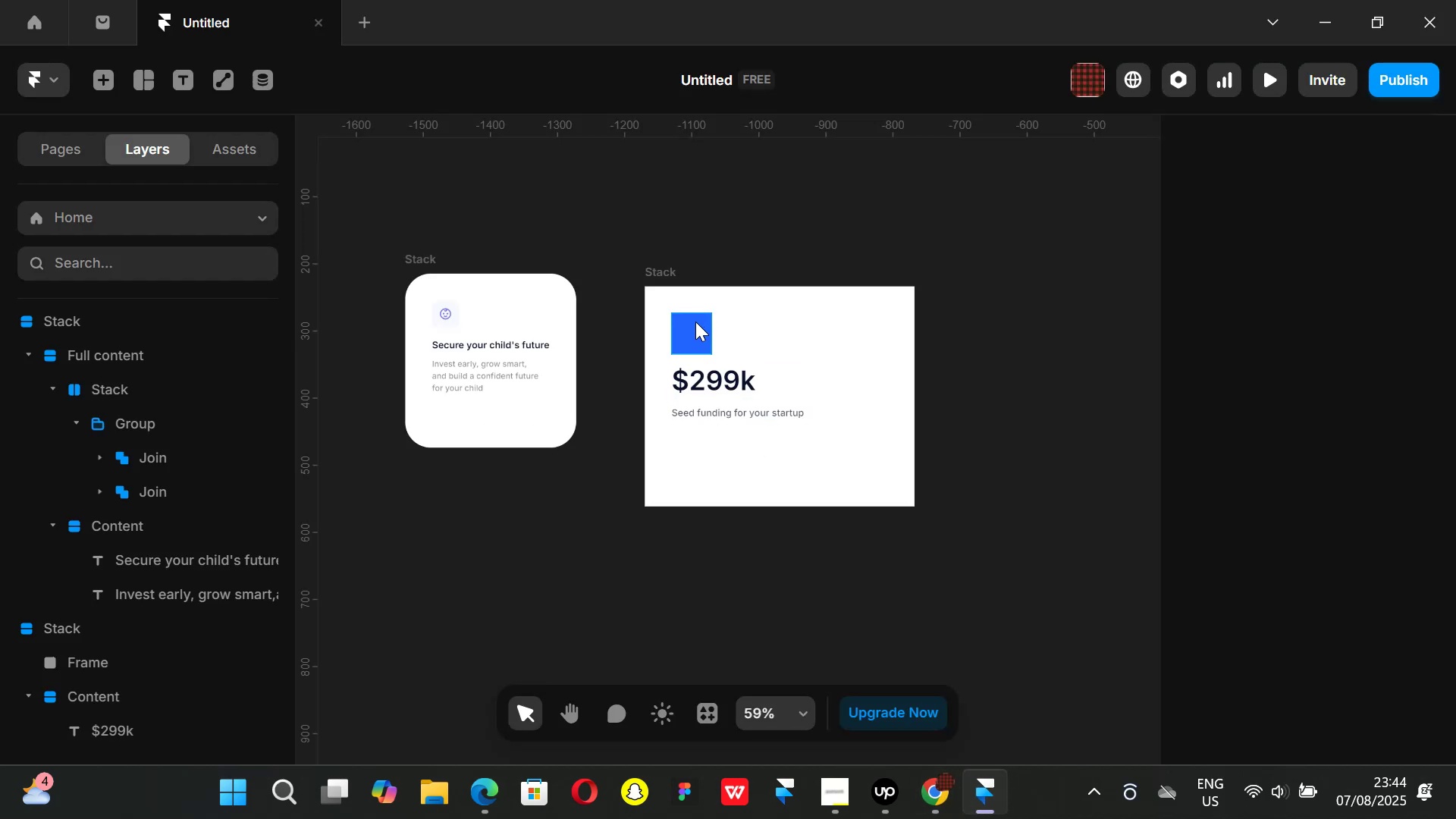 
left_click([695, 322])
 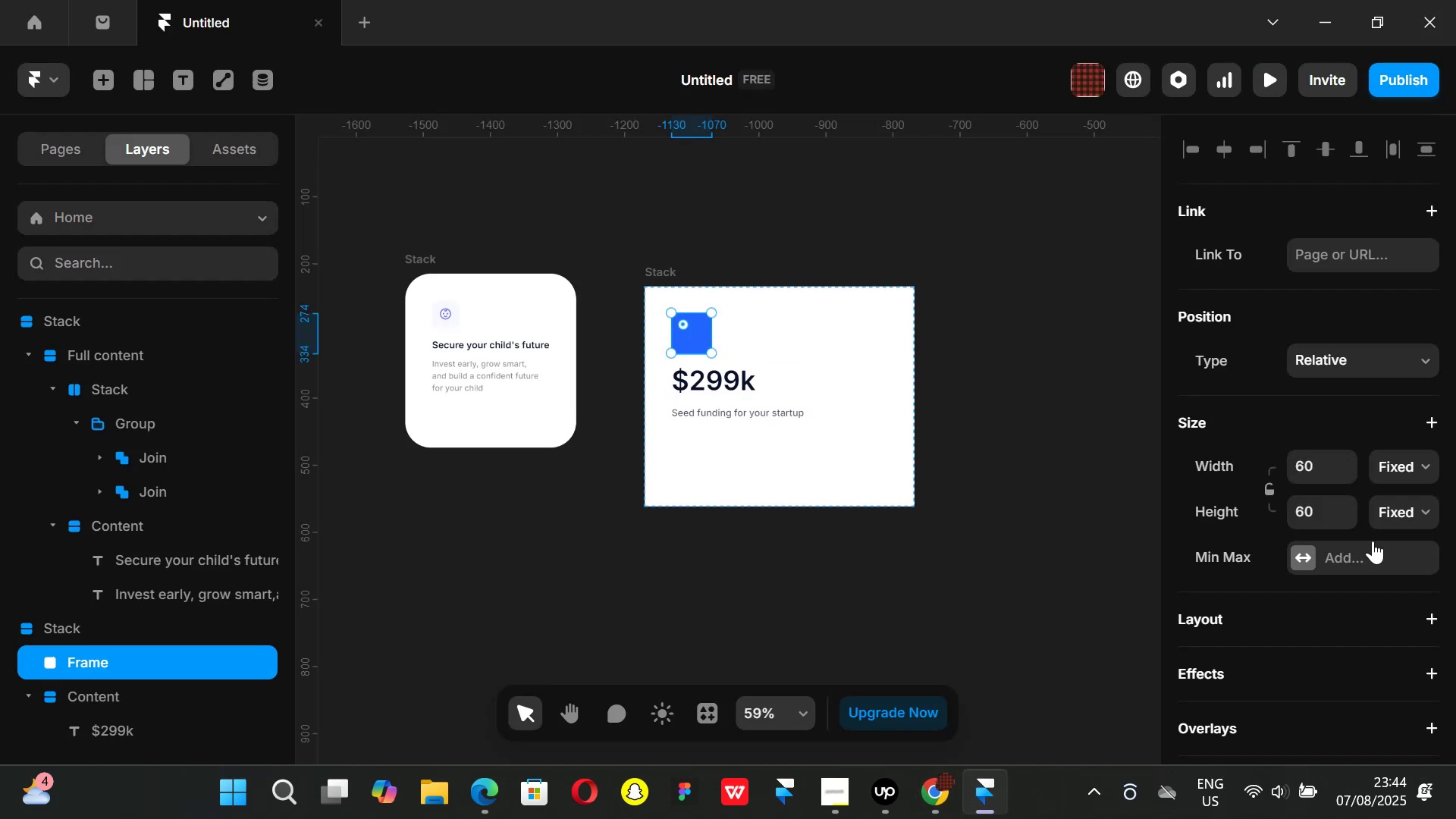 
scroll: coordinate [1343, 536], scroll_direction: down, amount: 3.0
 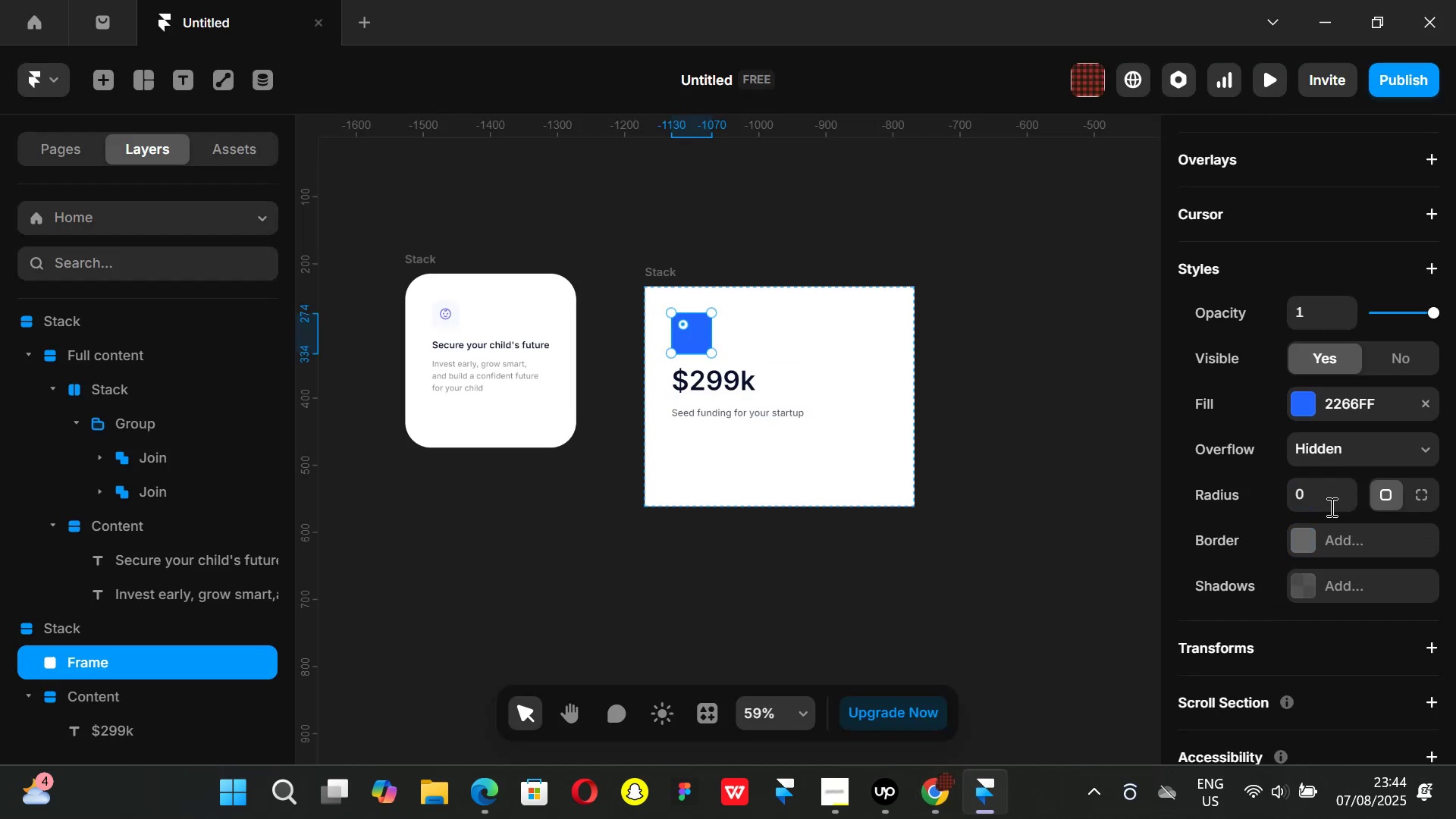 
left_click([1326, 489])
 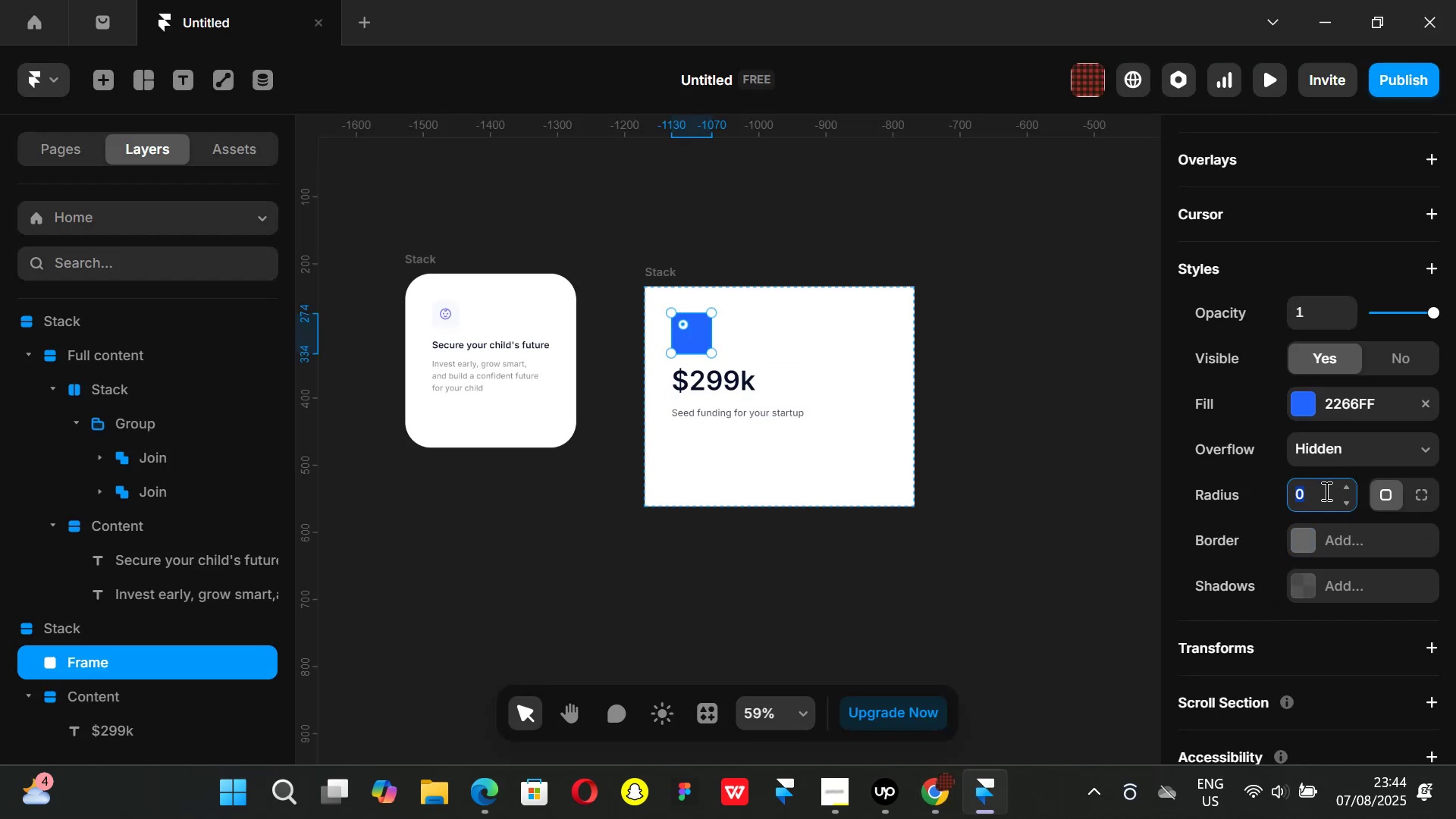 
type(100)
 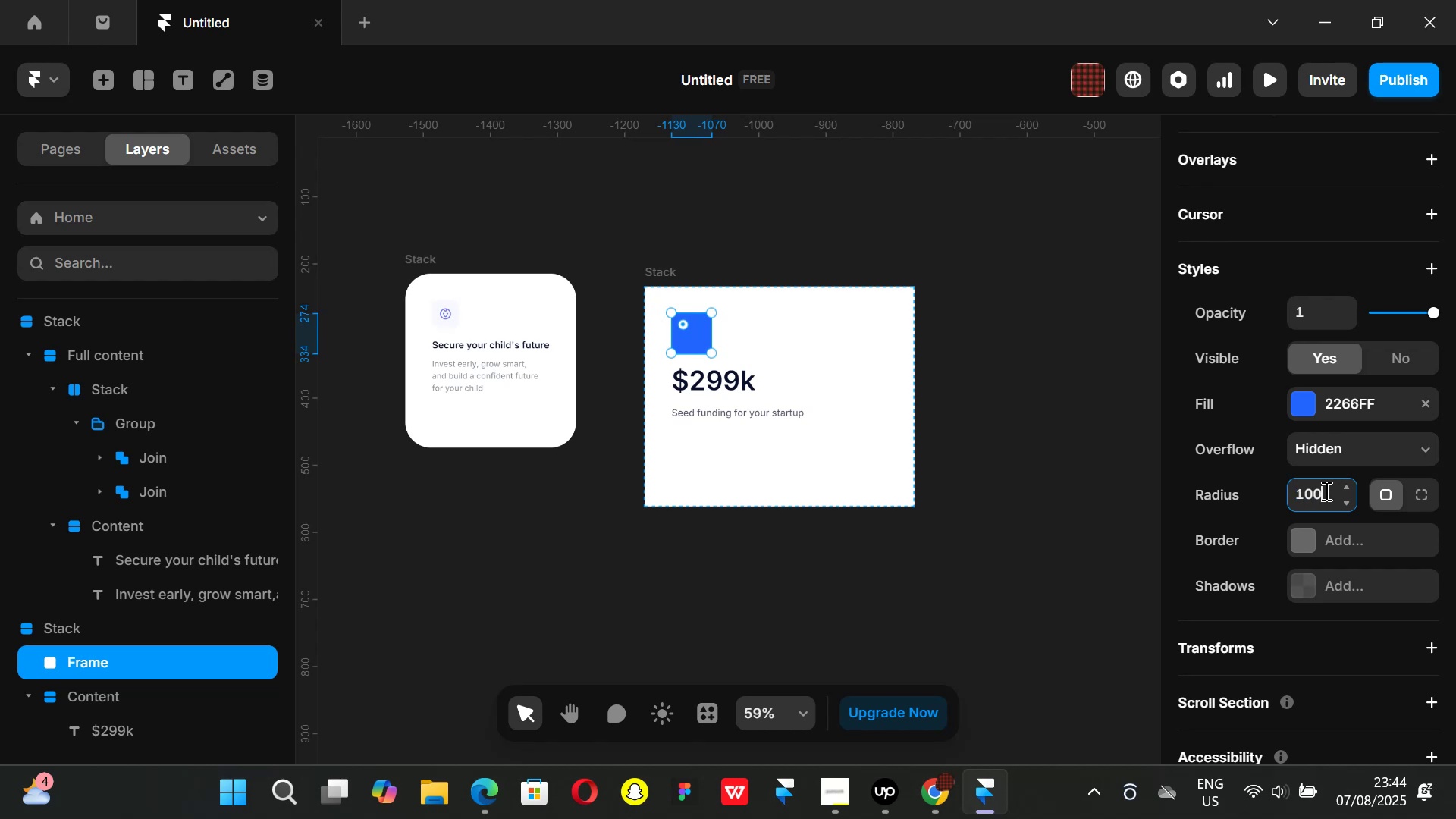 
key(Enter)
 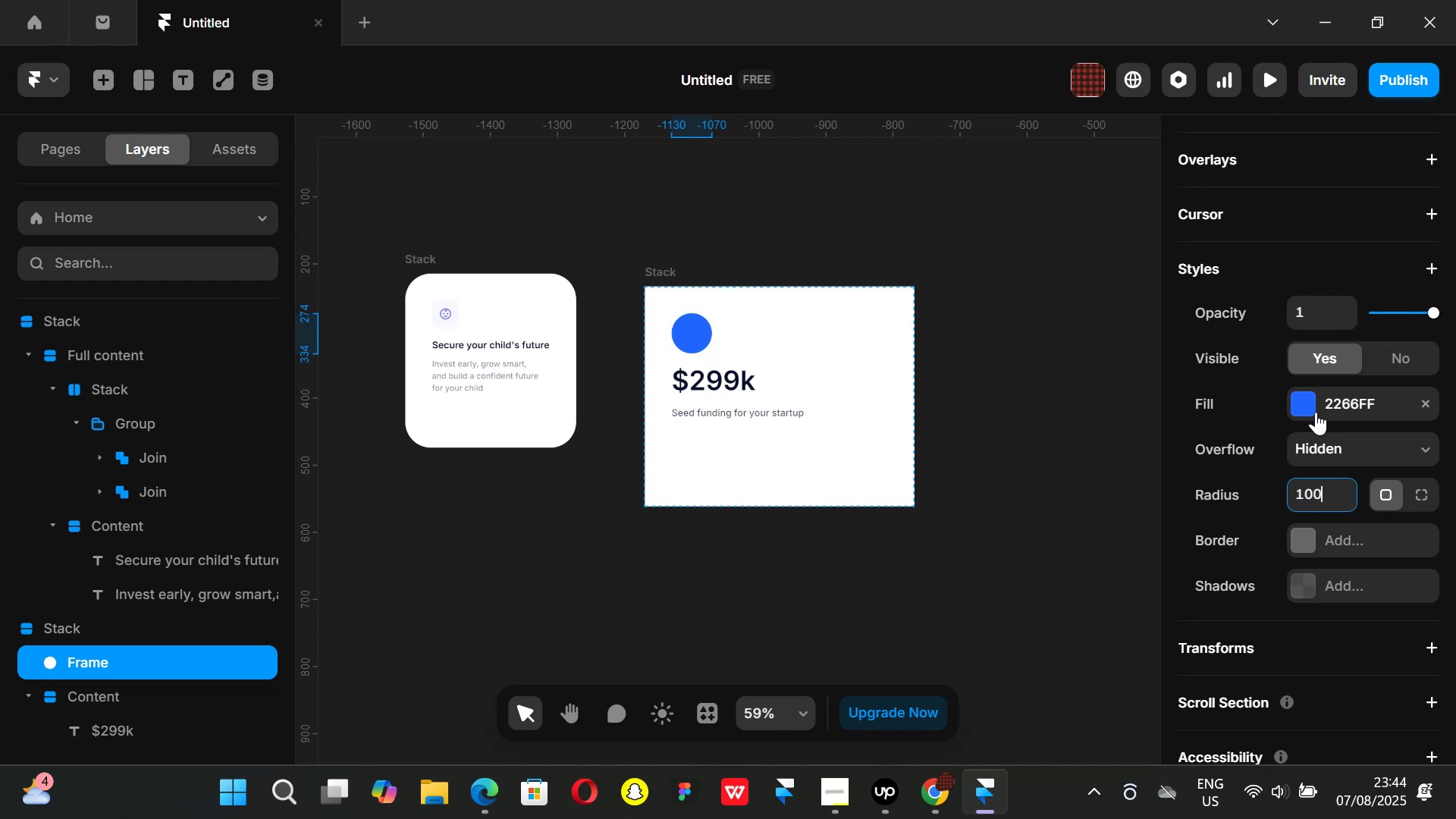 
left_click([1301, 394])
 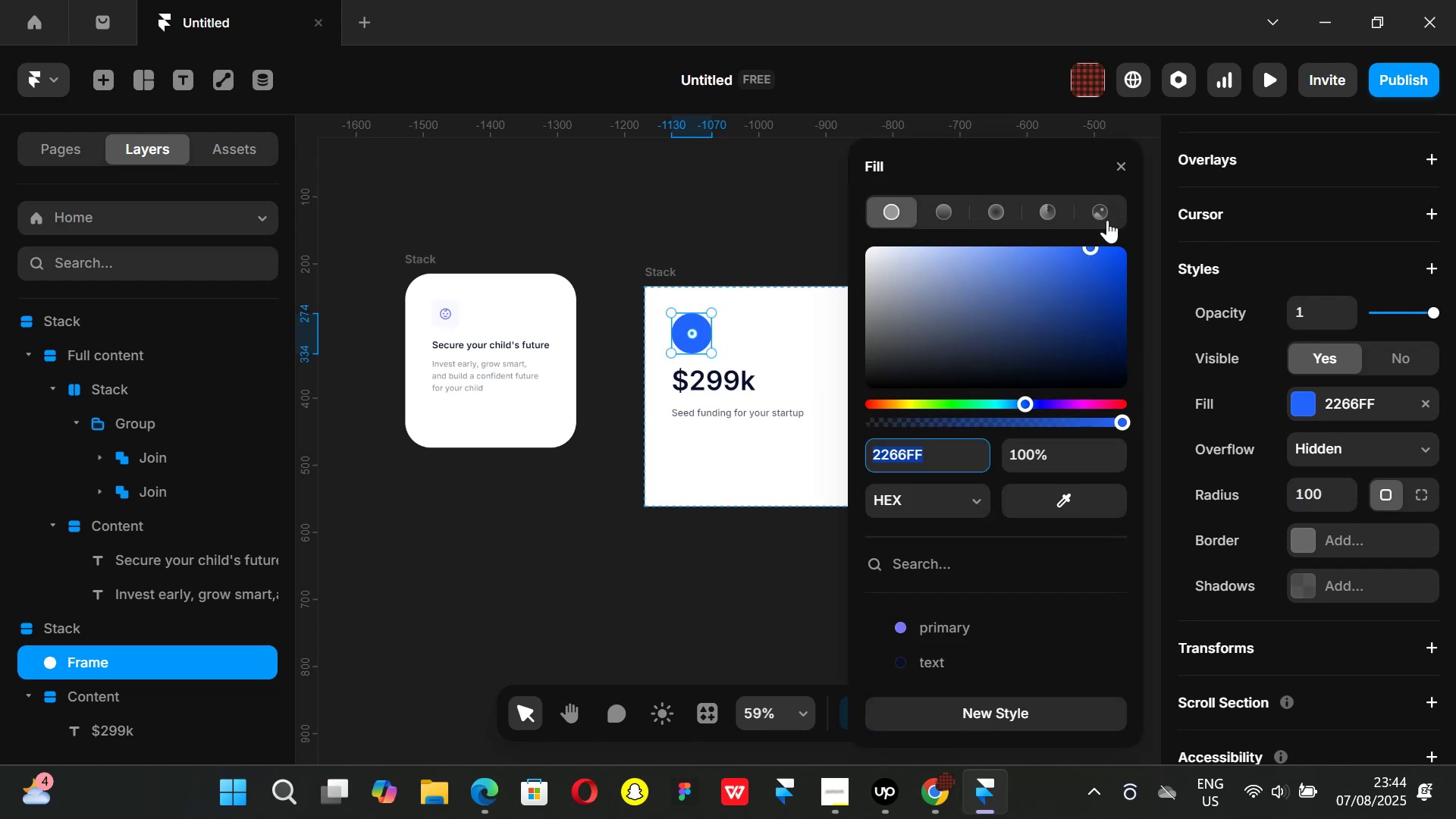 
left_click([1107, 218])
 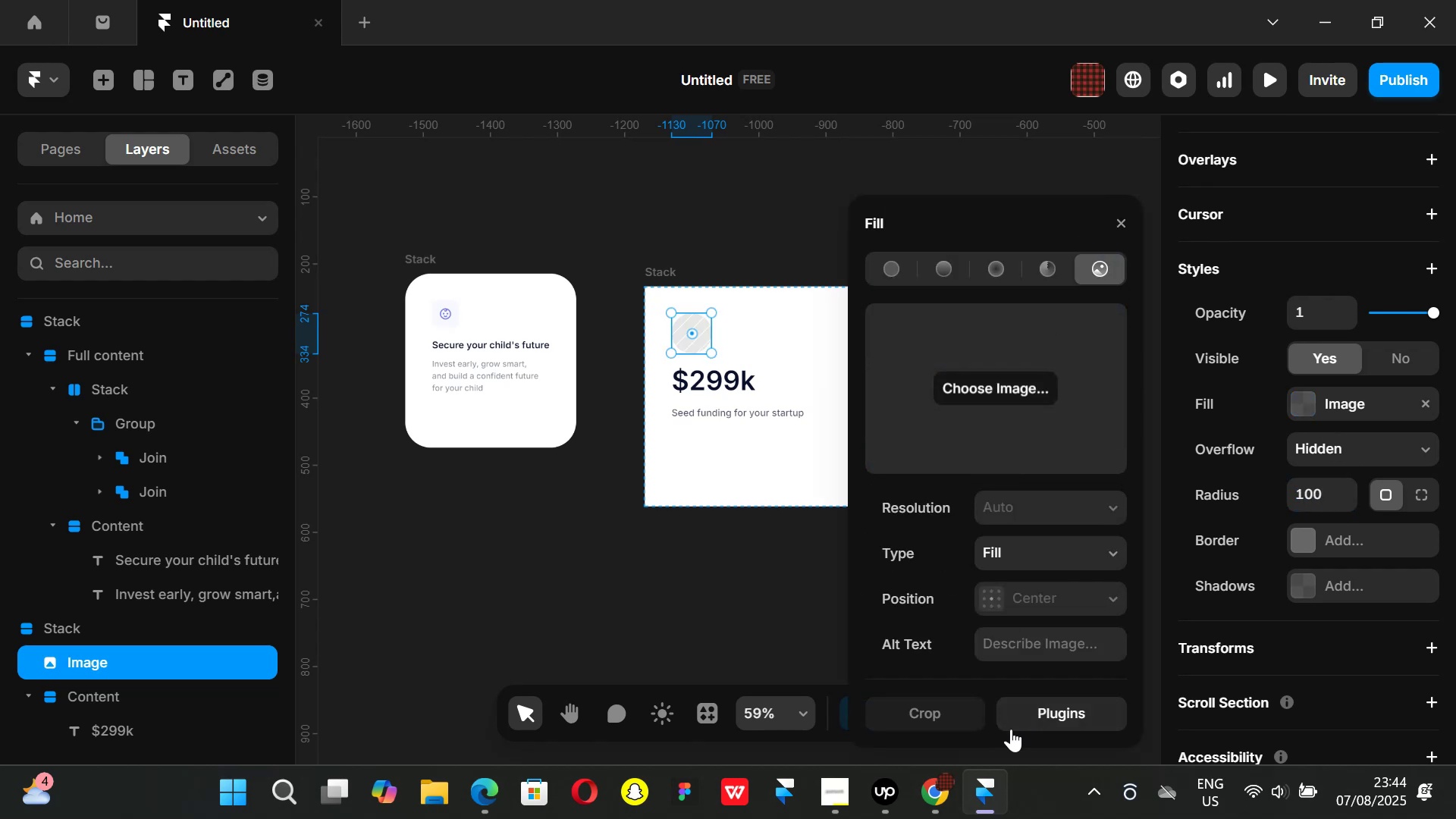 
left_click([1040, 708])
 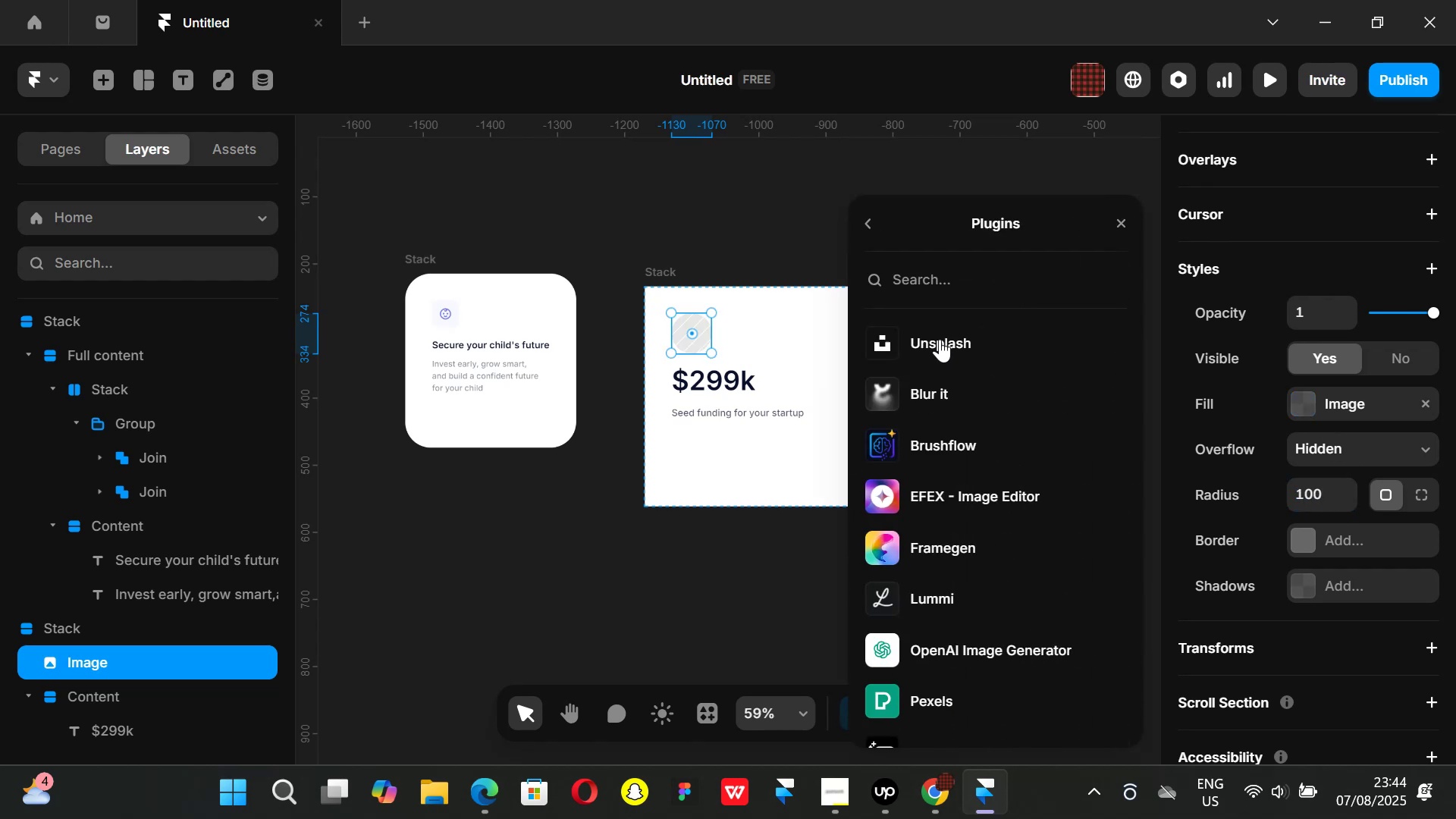 
left_click([940, 334])
 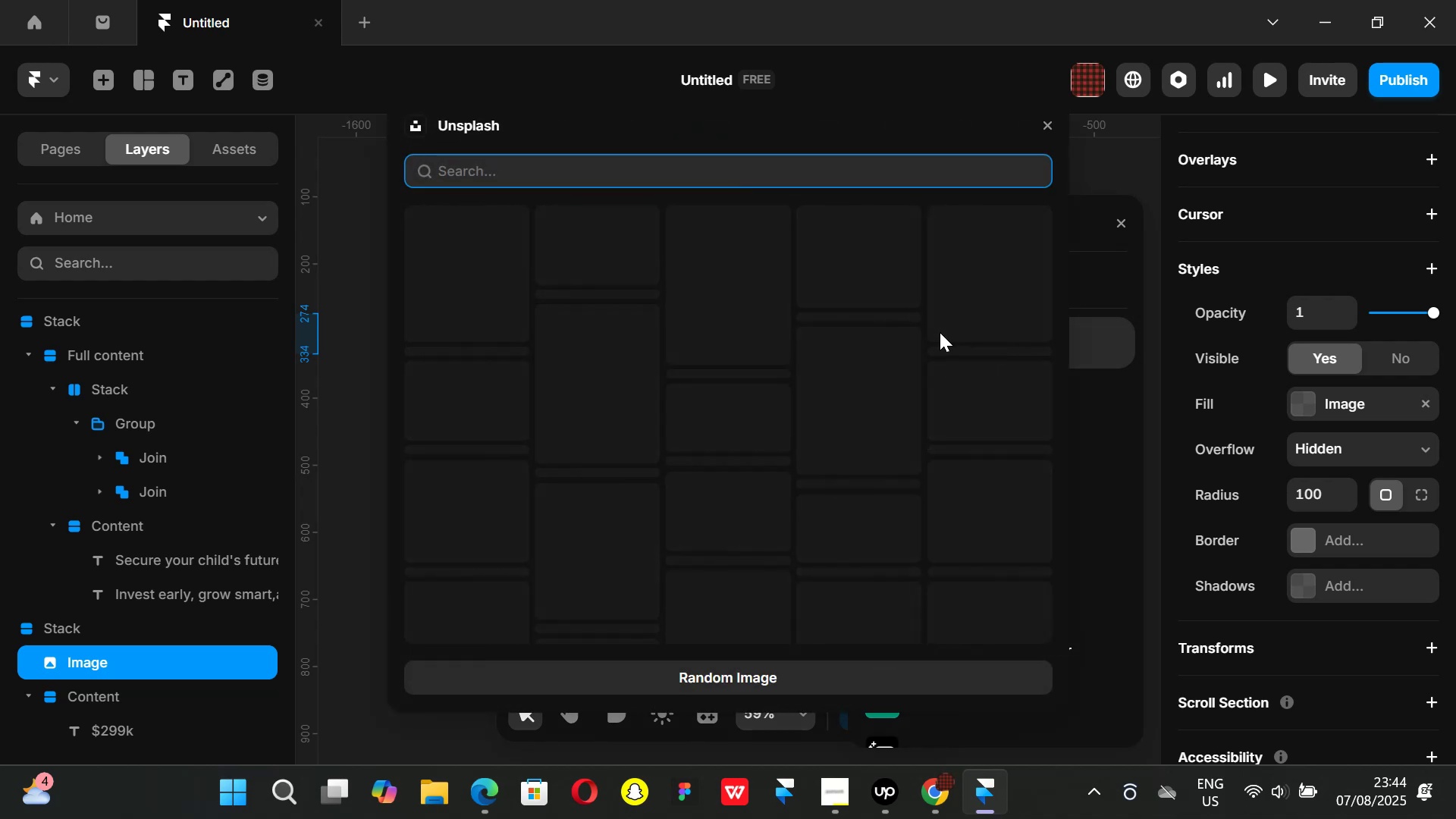 
type(baby)
 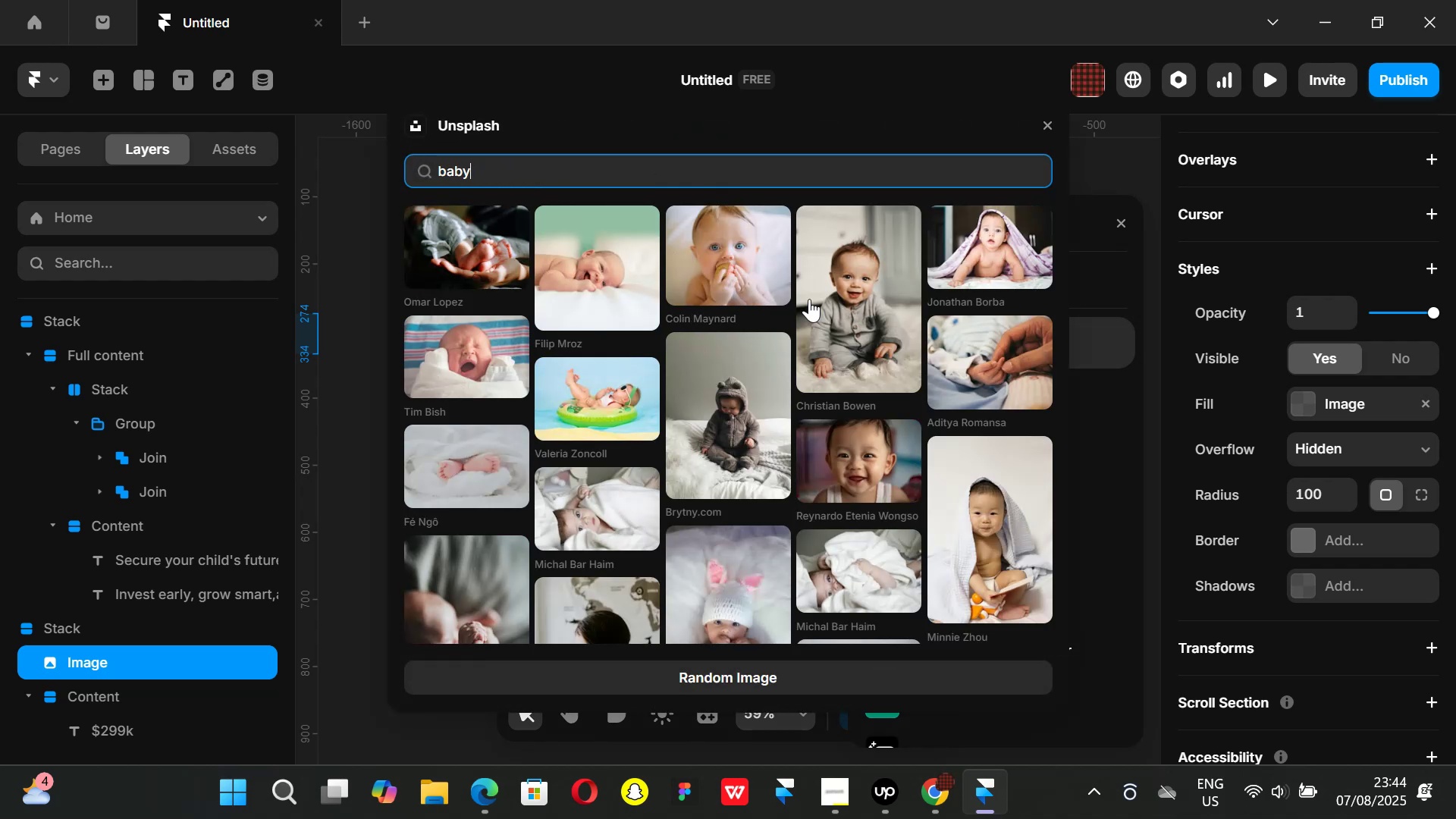 
left_click([859, 288])
 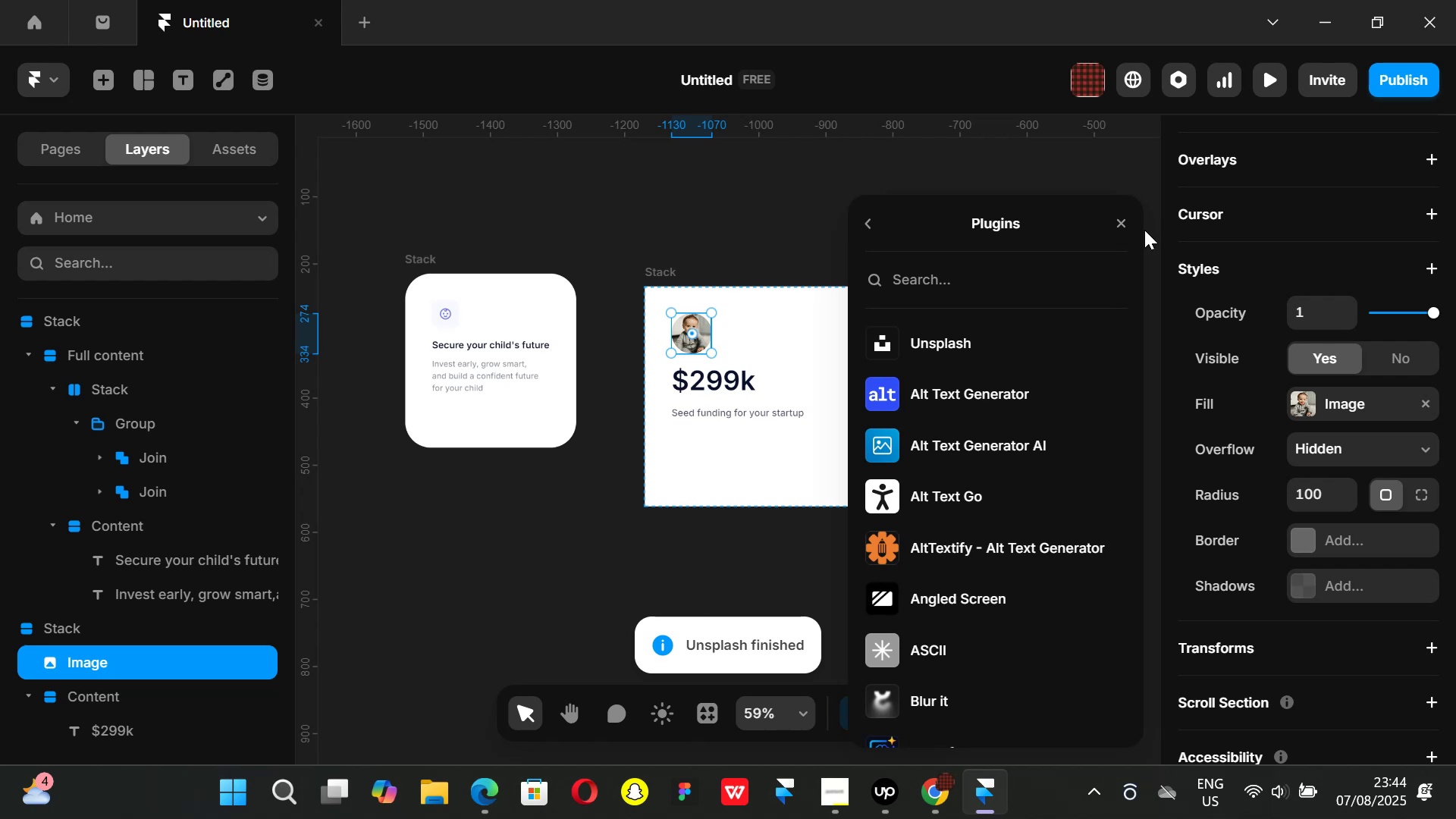 
wait(5.02)
 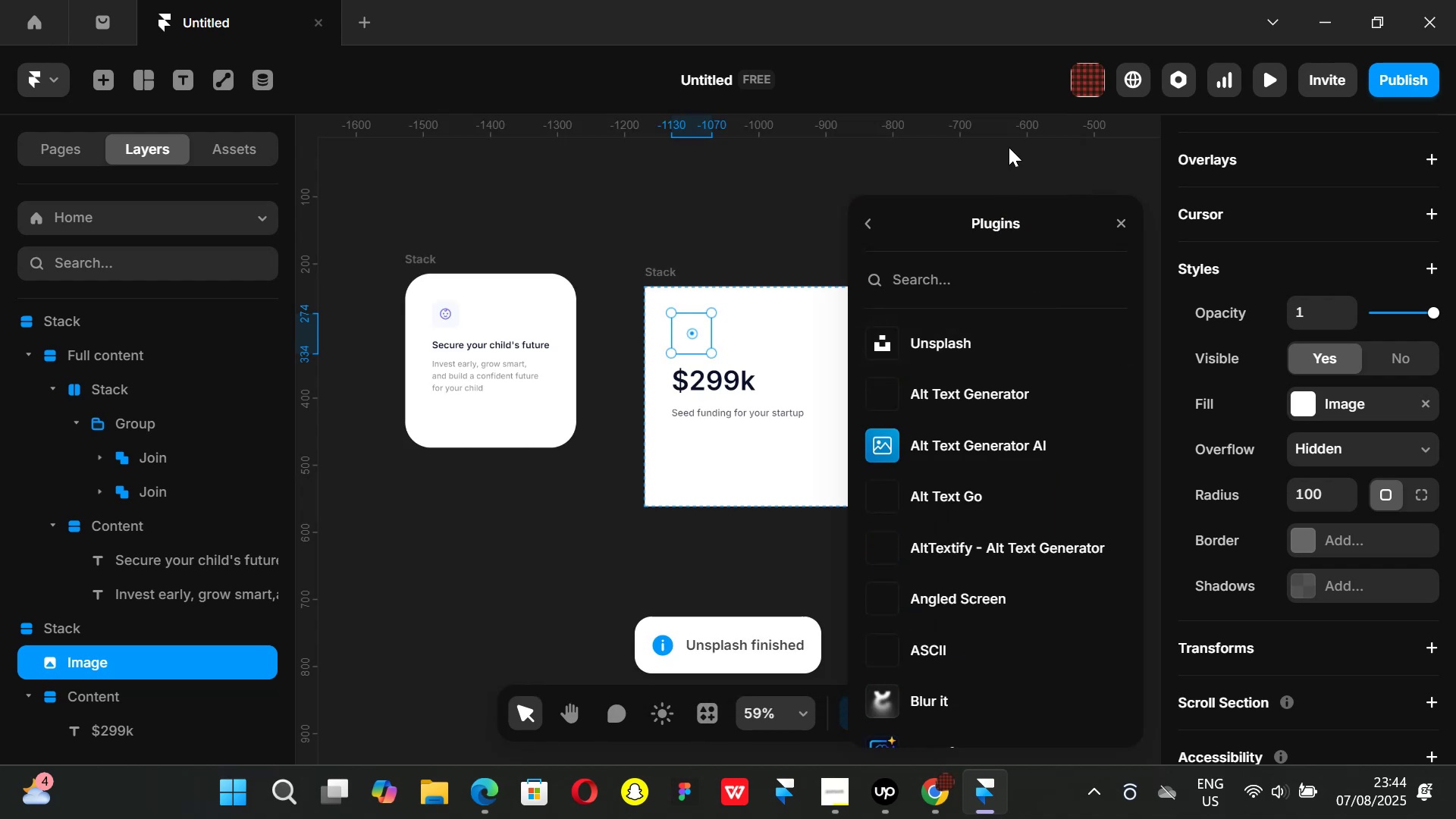 
double_click([989, 205])
 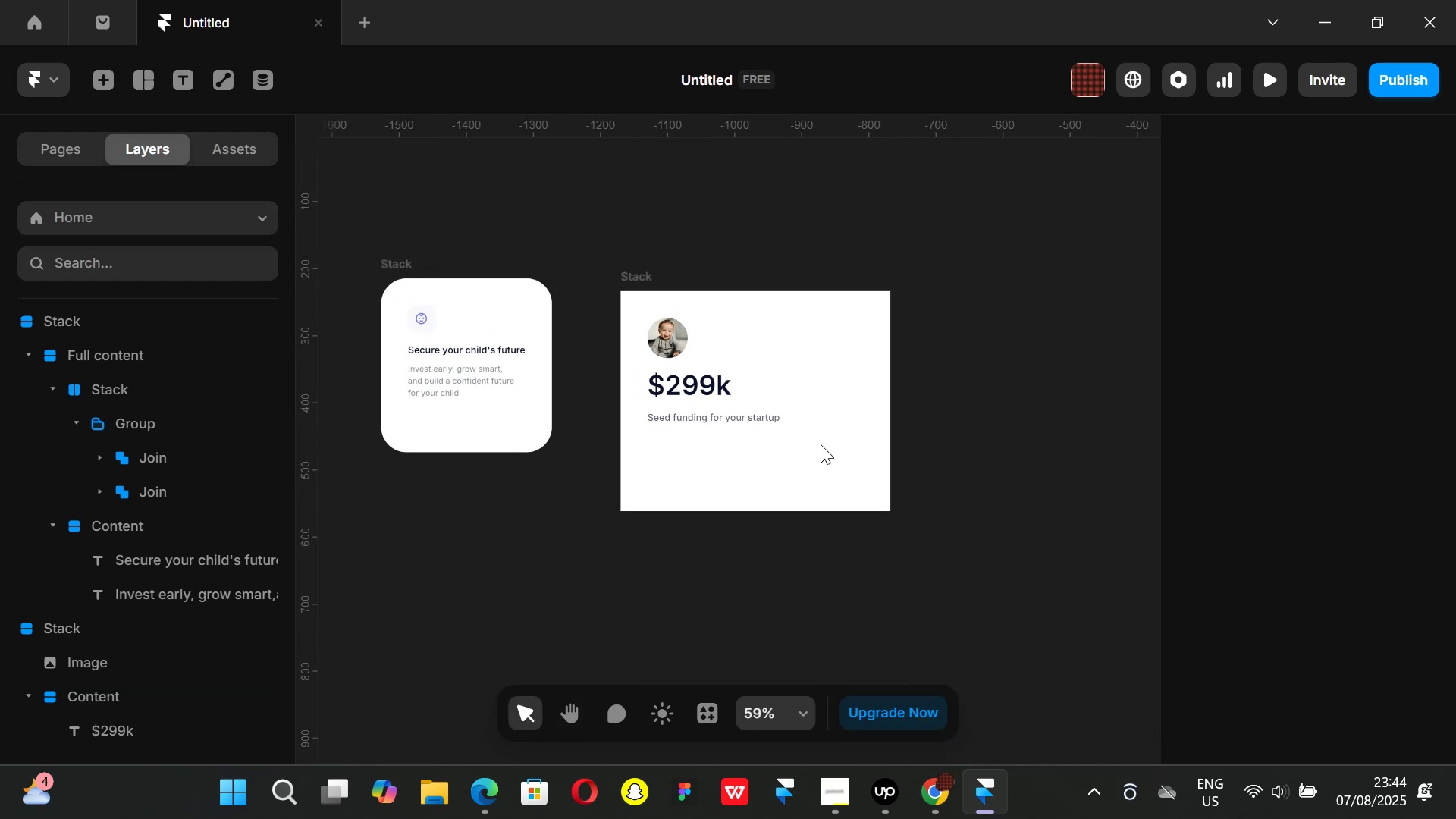 
left_click([932, 791])
 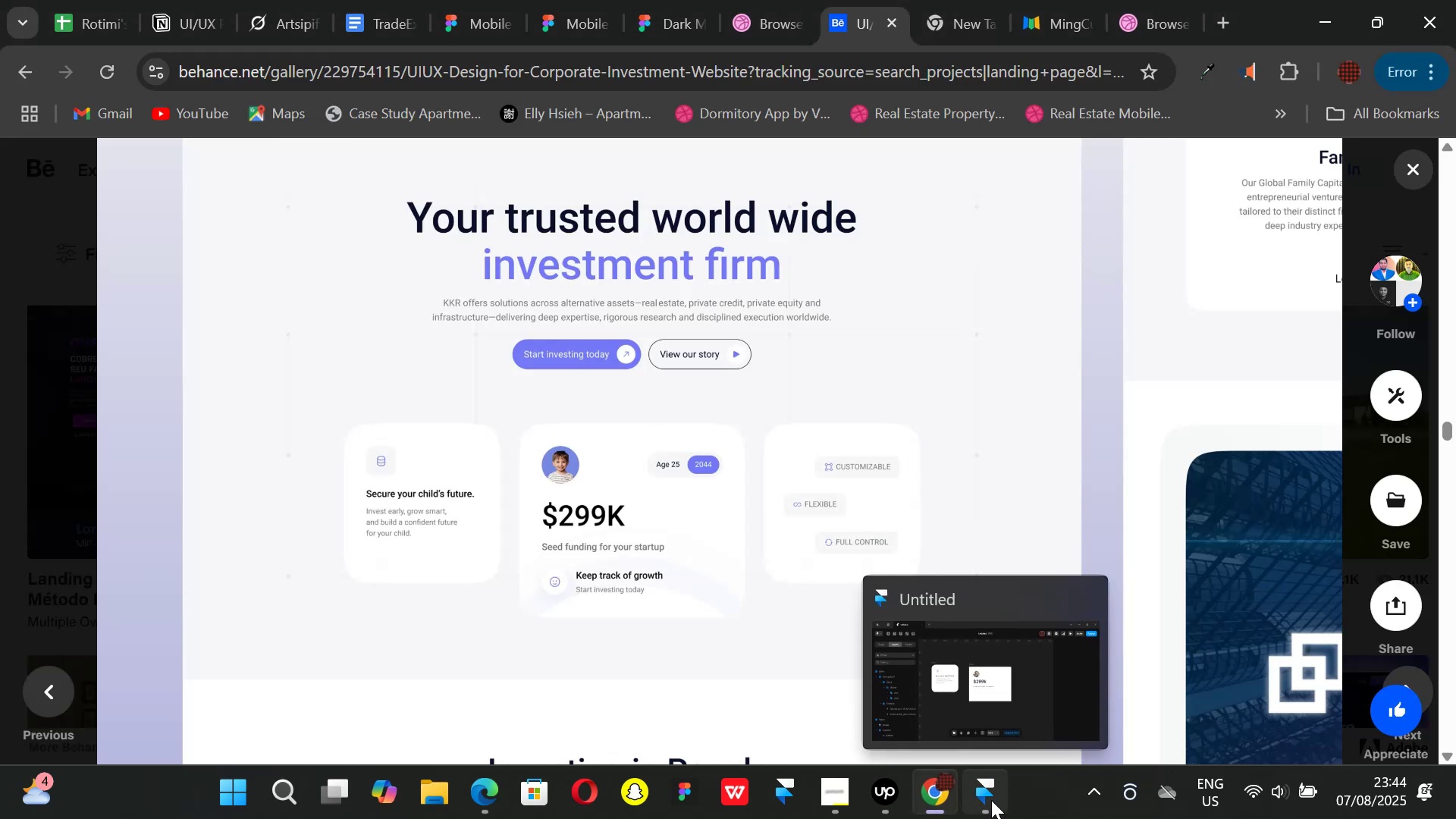 
left_click([991, 800])
 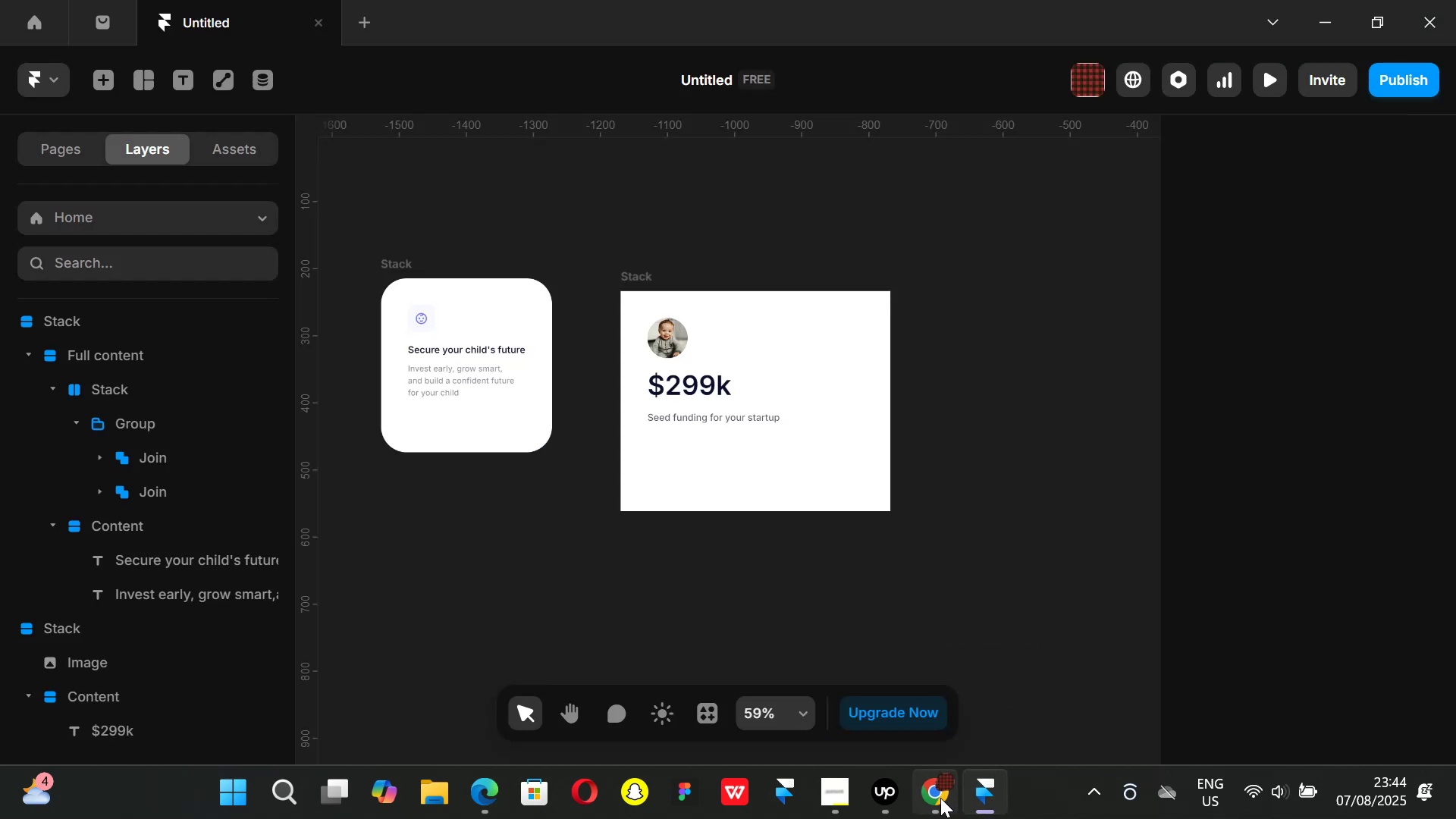 
left_click([936, 799])
 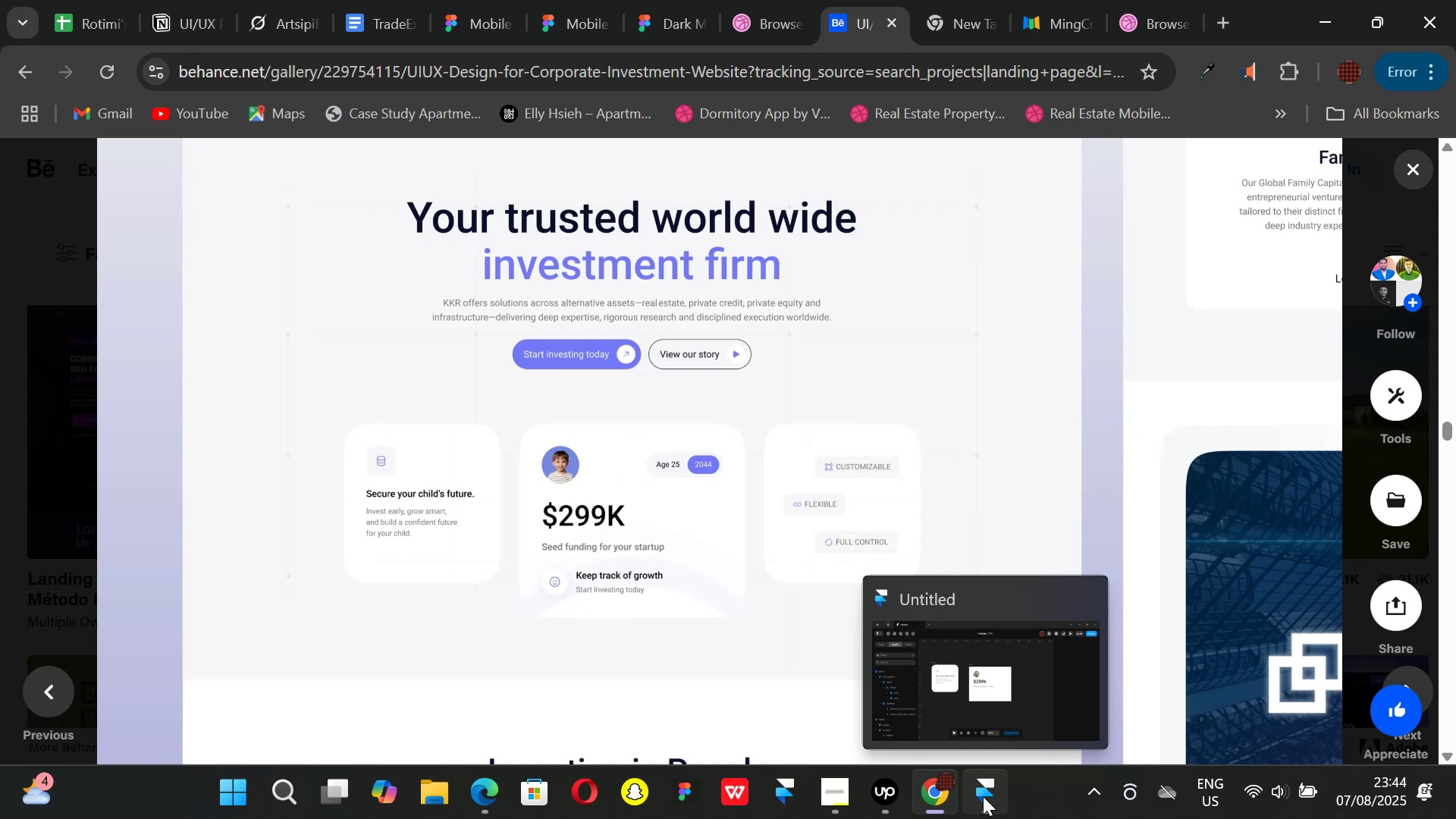 
wait(7.71)
 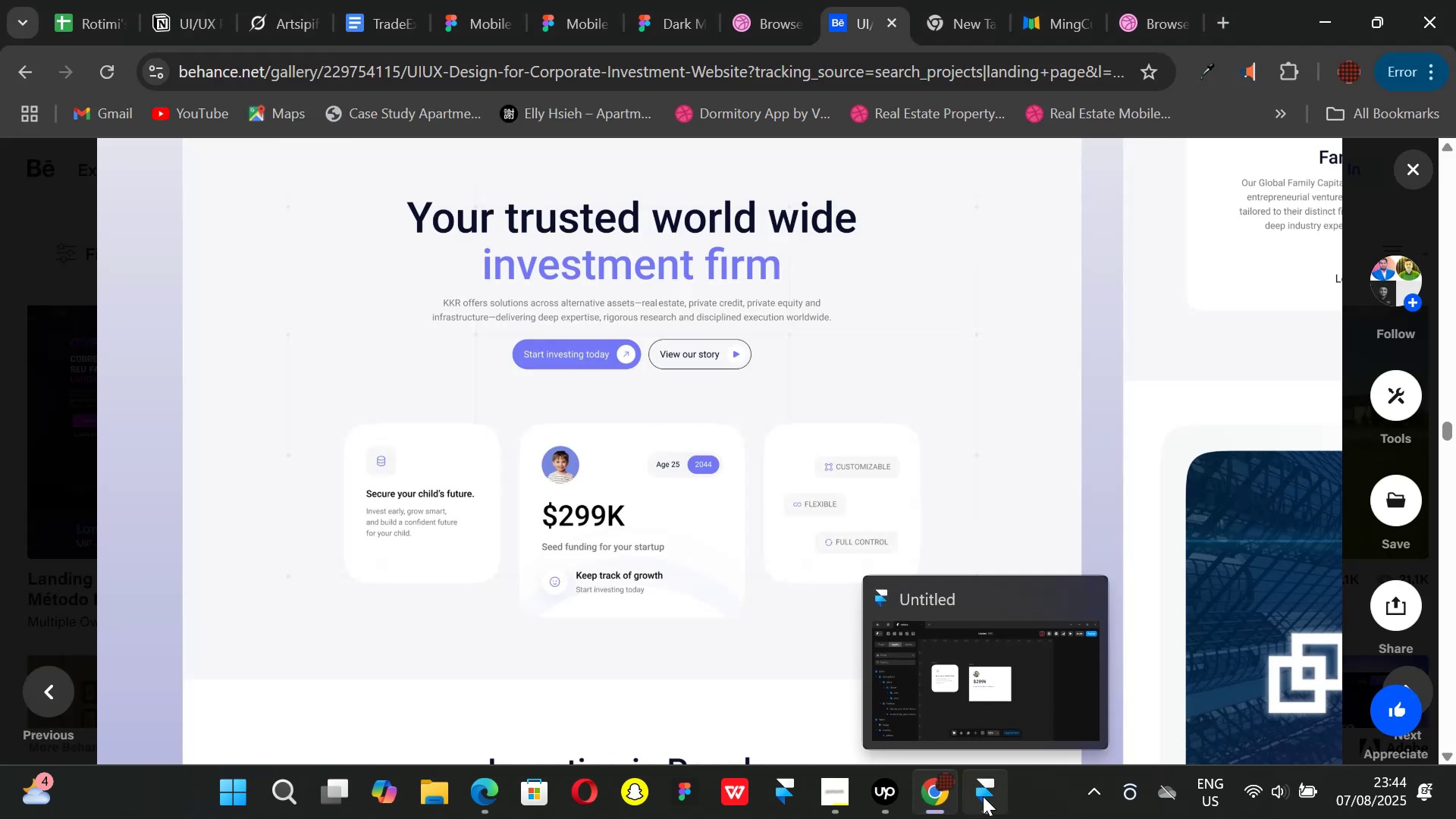 
left_click([983, 796])
 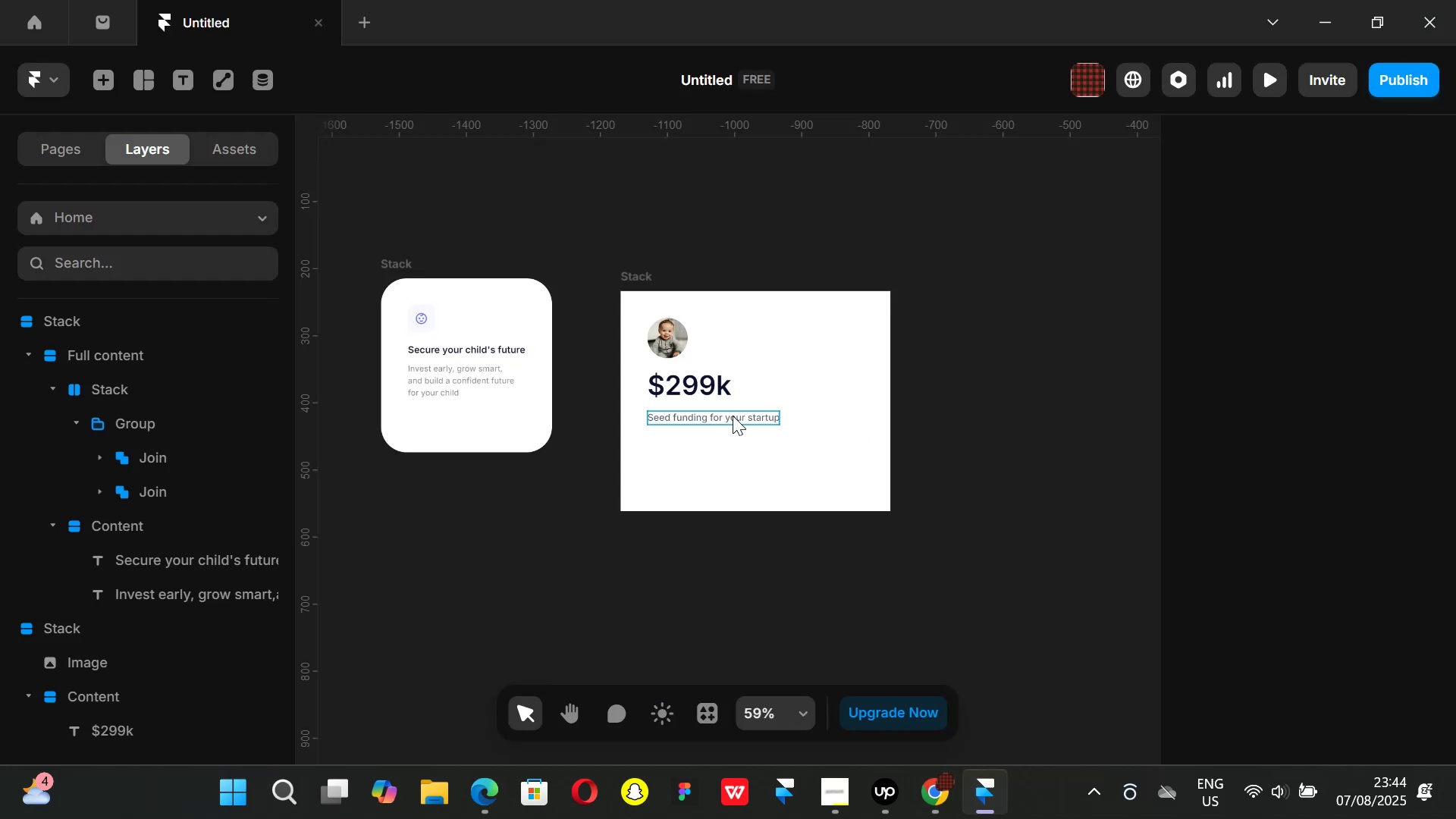 
left_click([733, 415])
 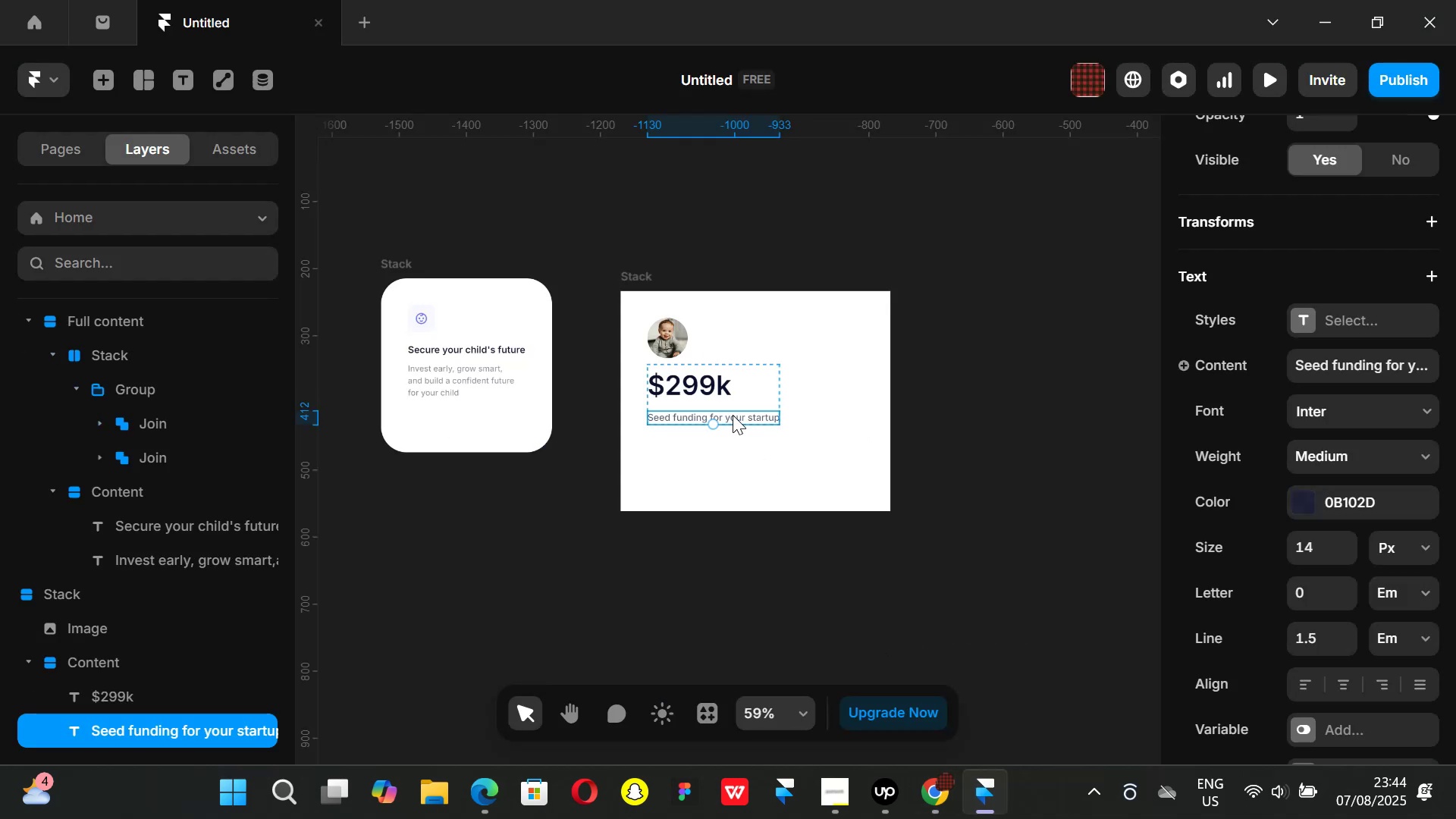 
key(Control+ControlLeft)
 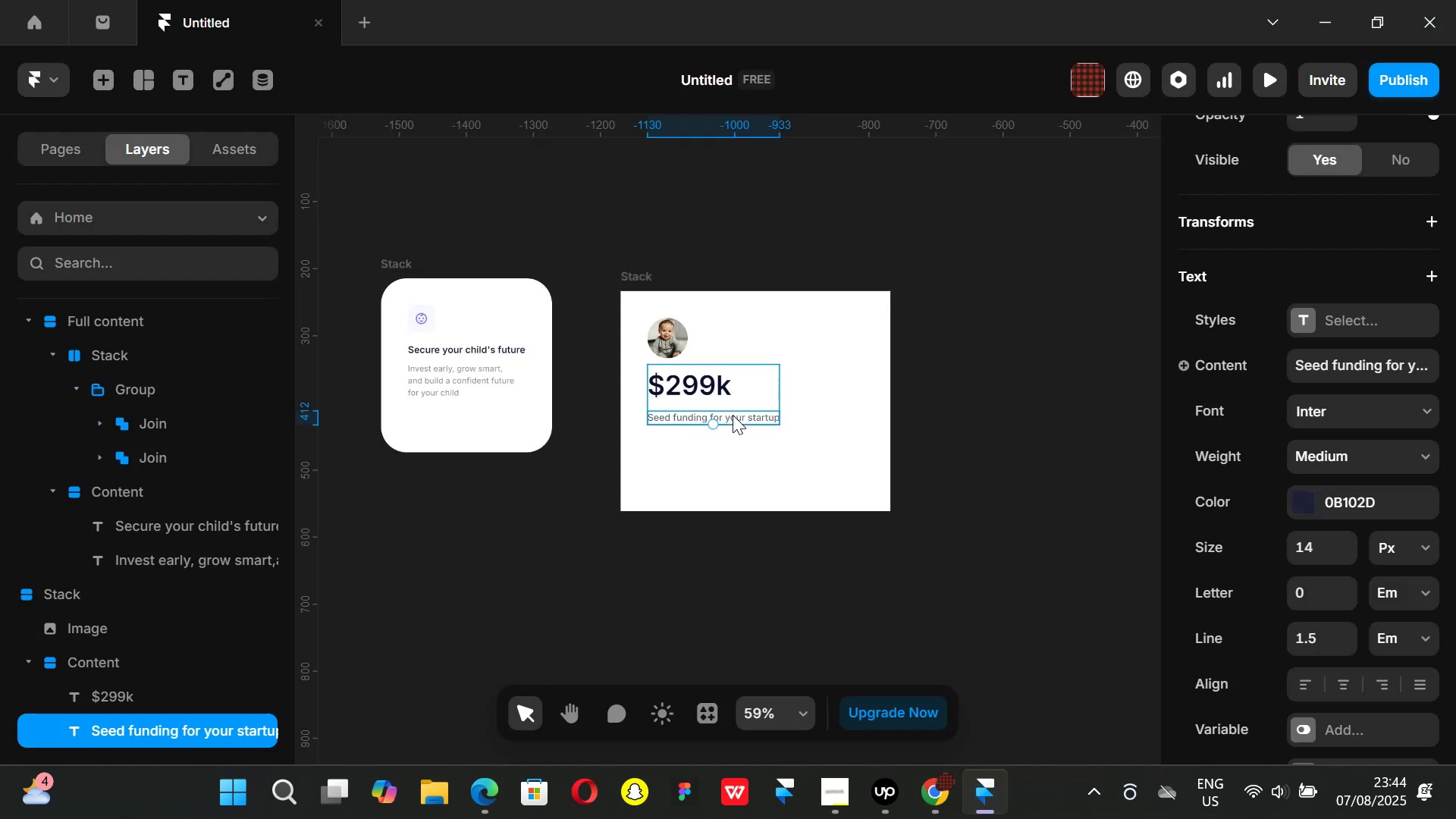 
key(Control+D)
 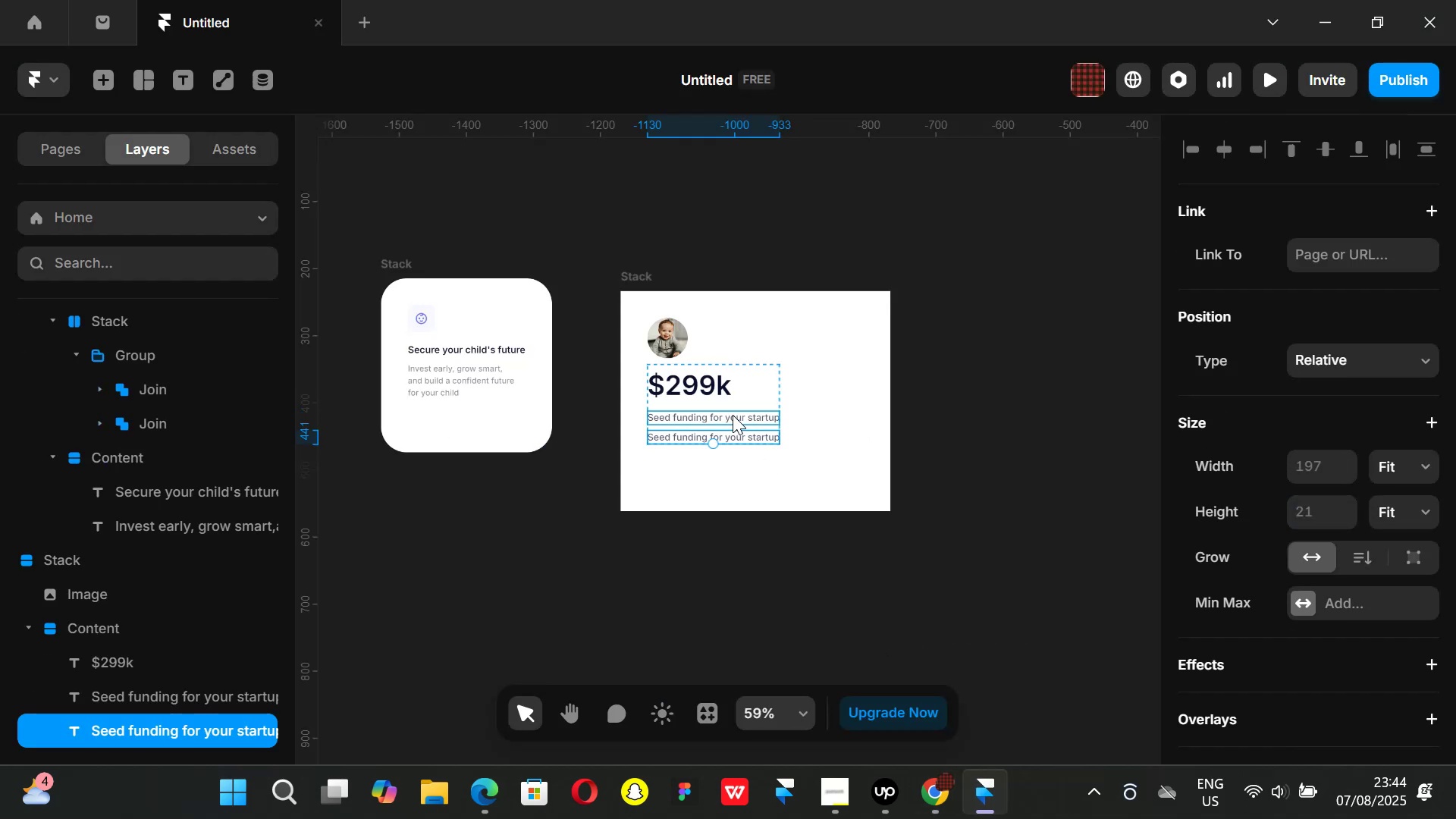 
key(Backspace)
 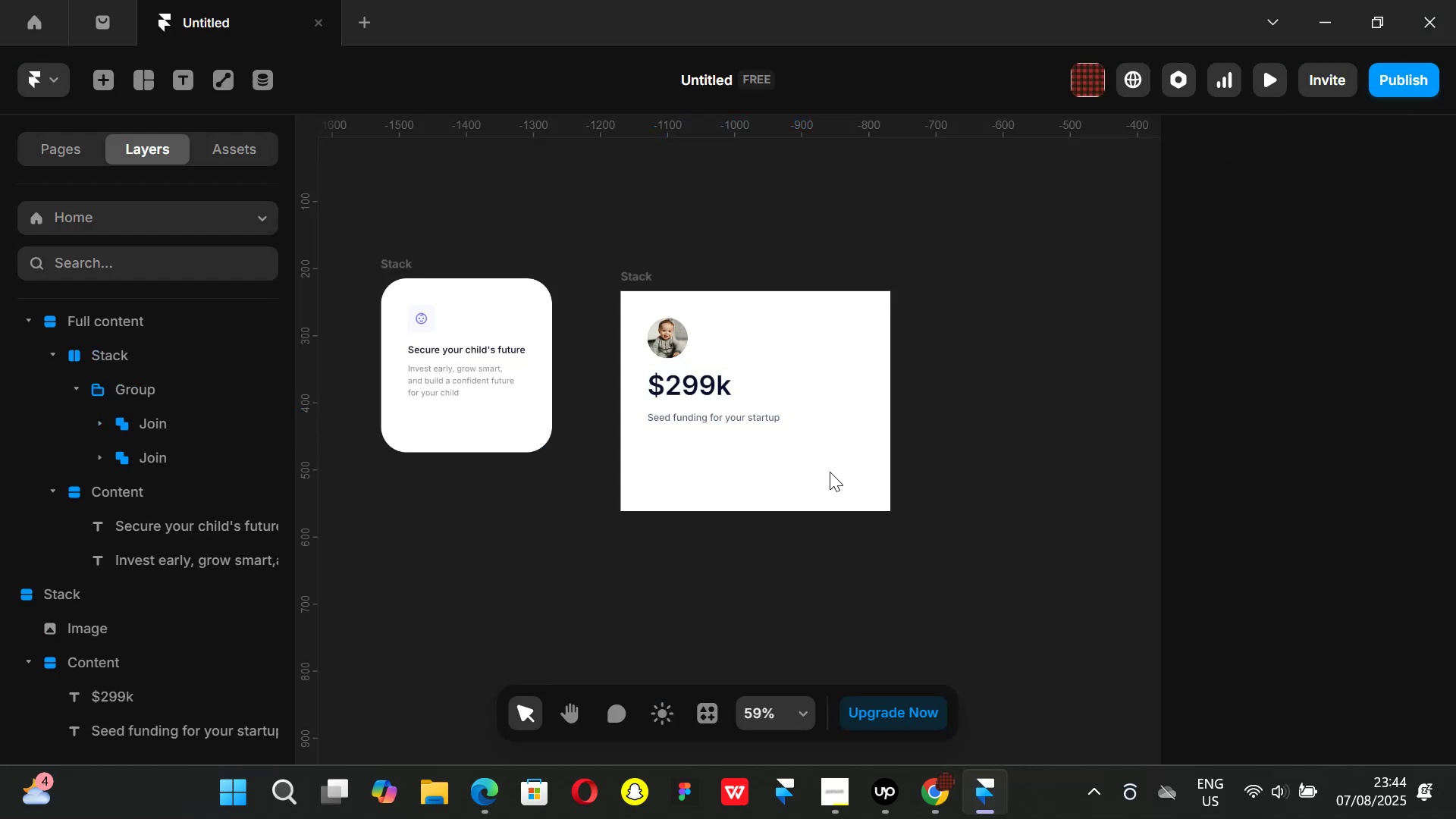 
key(T)
 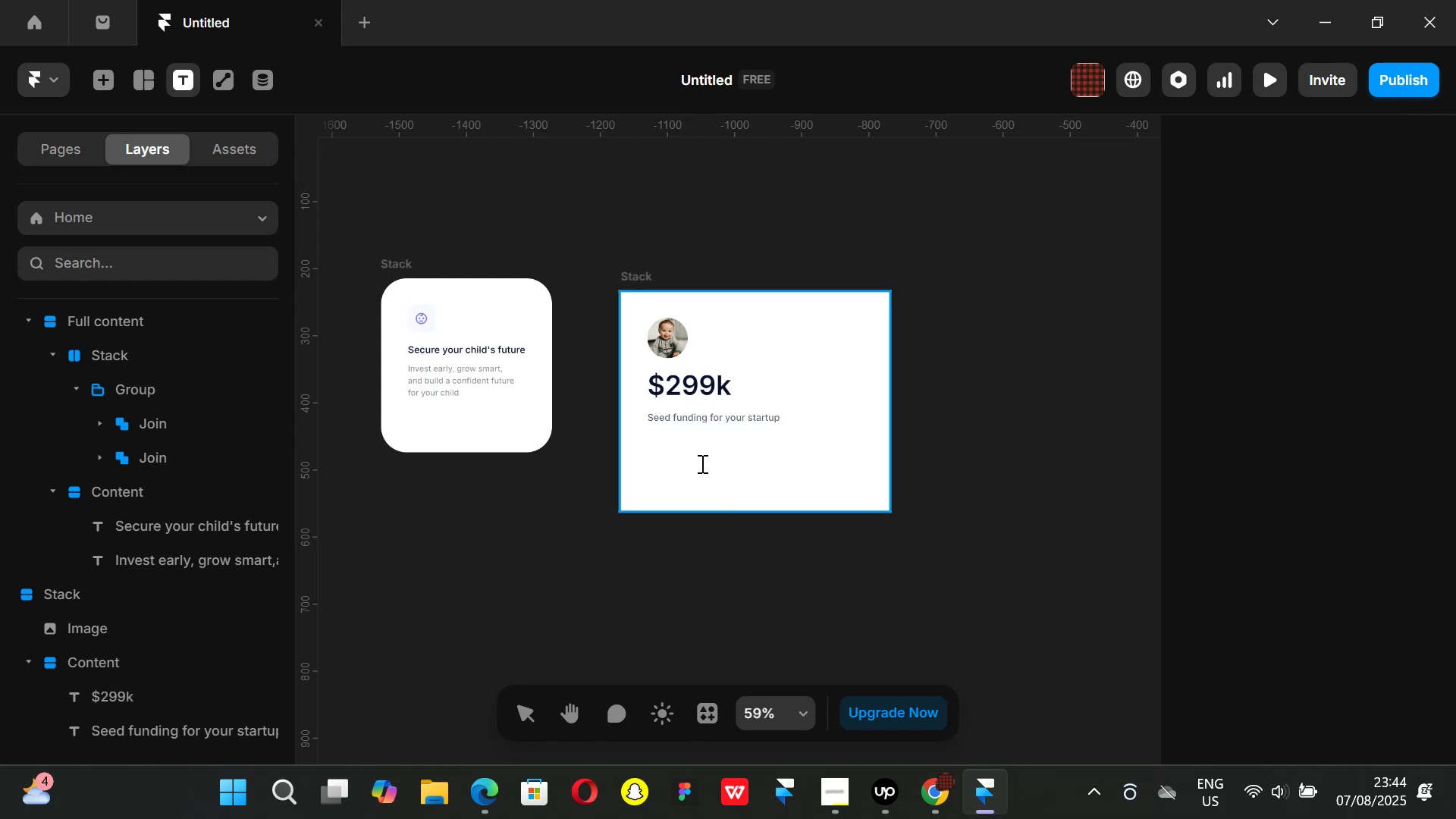 
left_click([701, 463])
 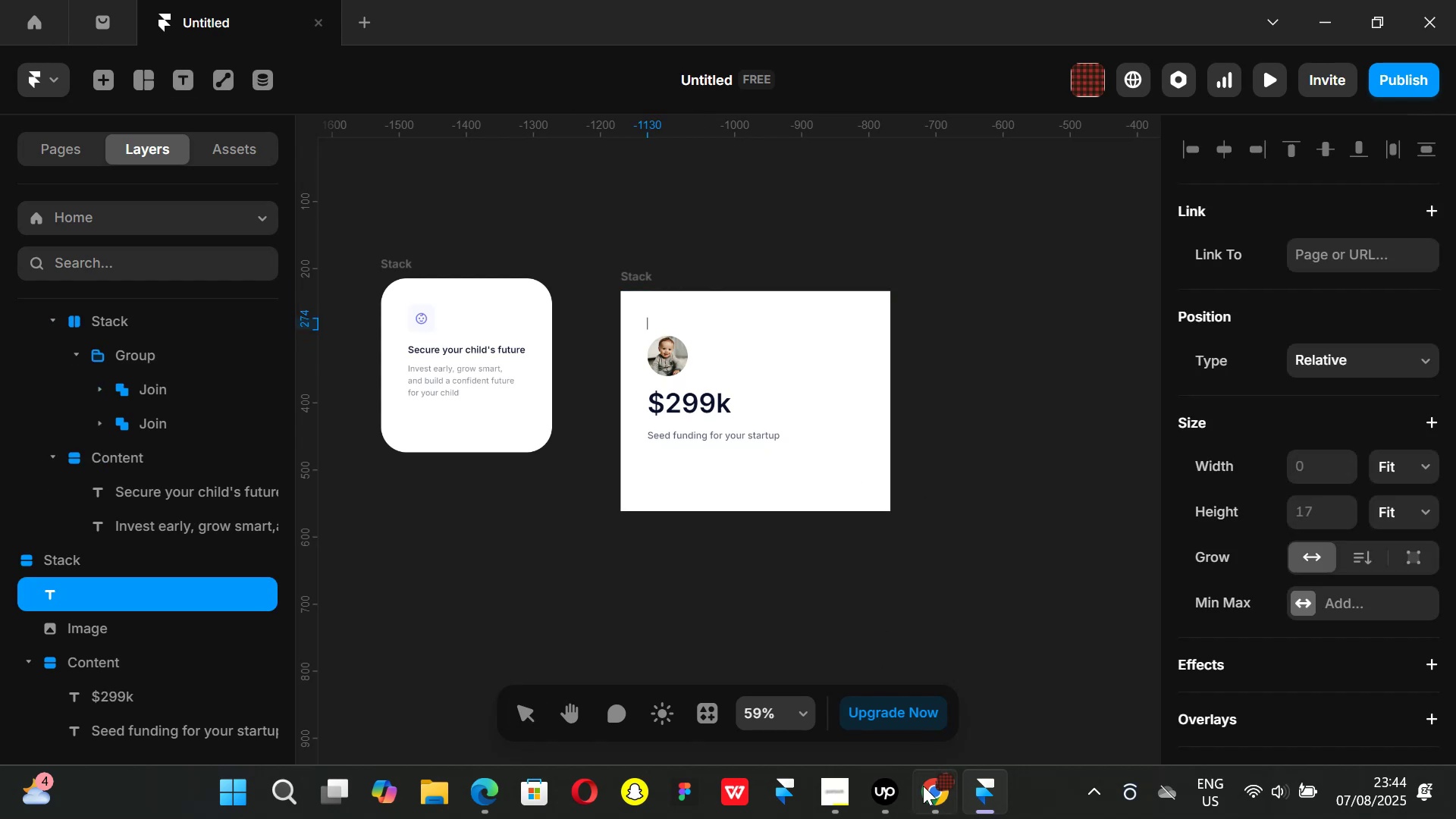 
left_click([928, 797])
 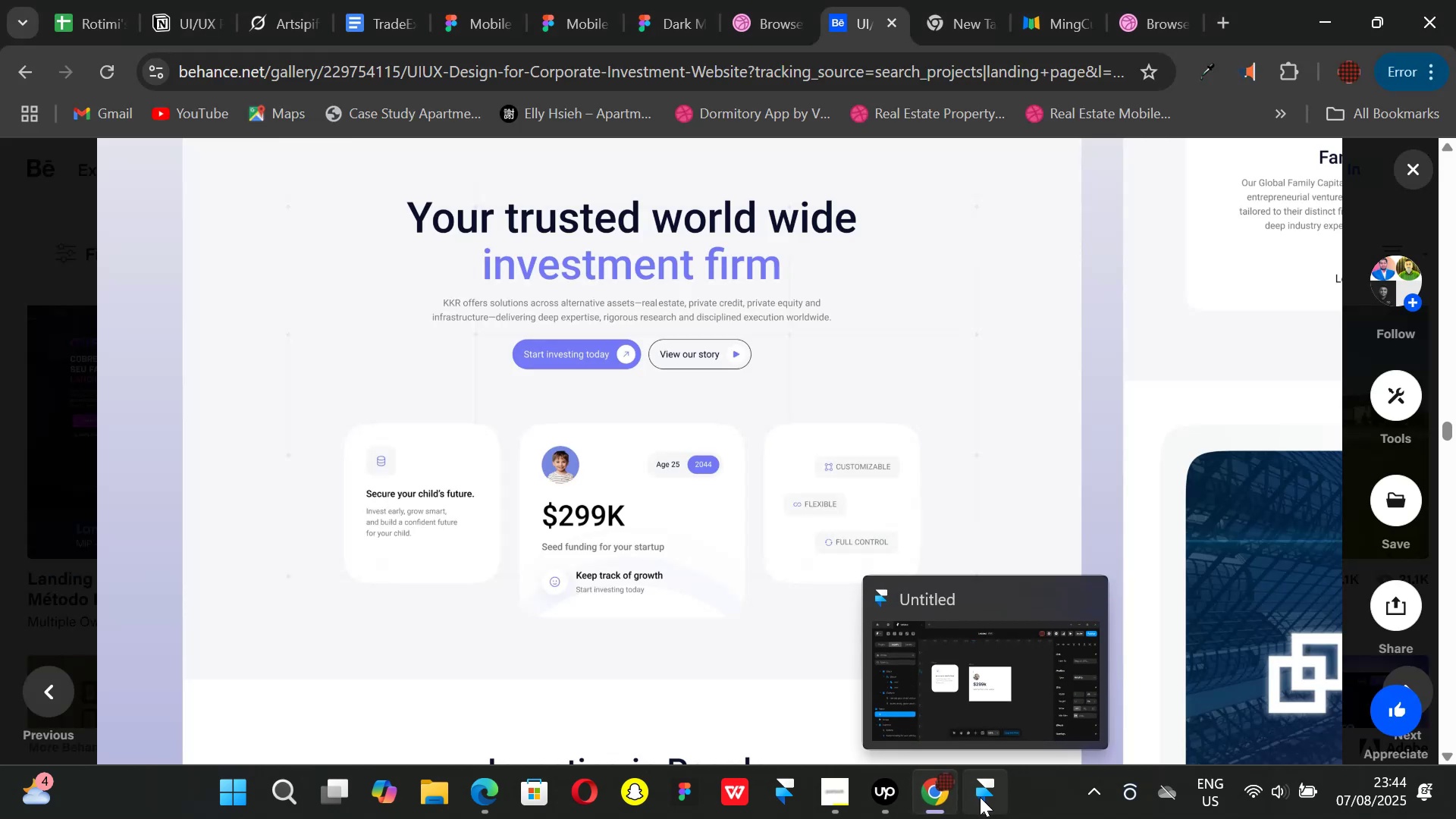 
left_click([980, 797])
 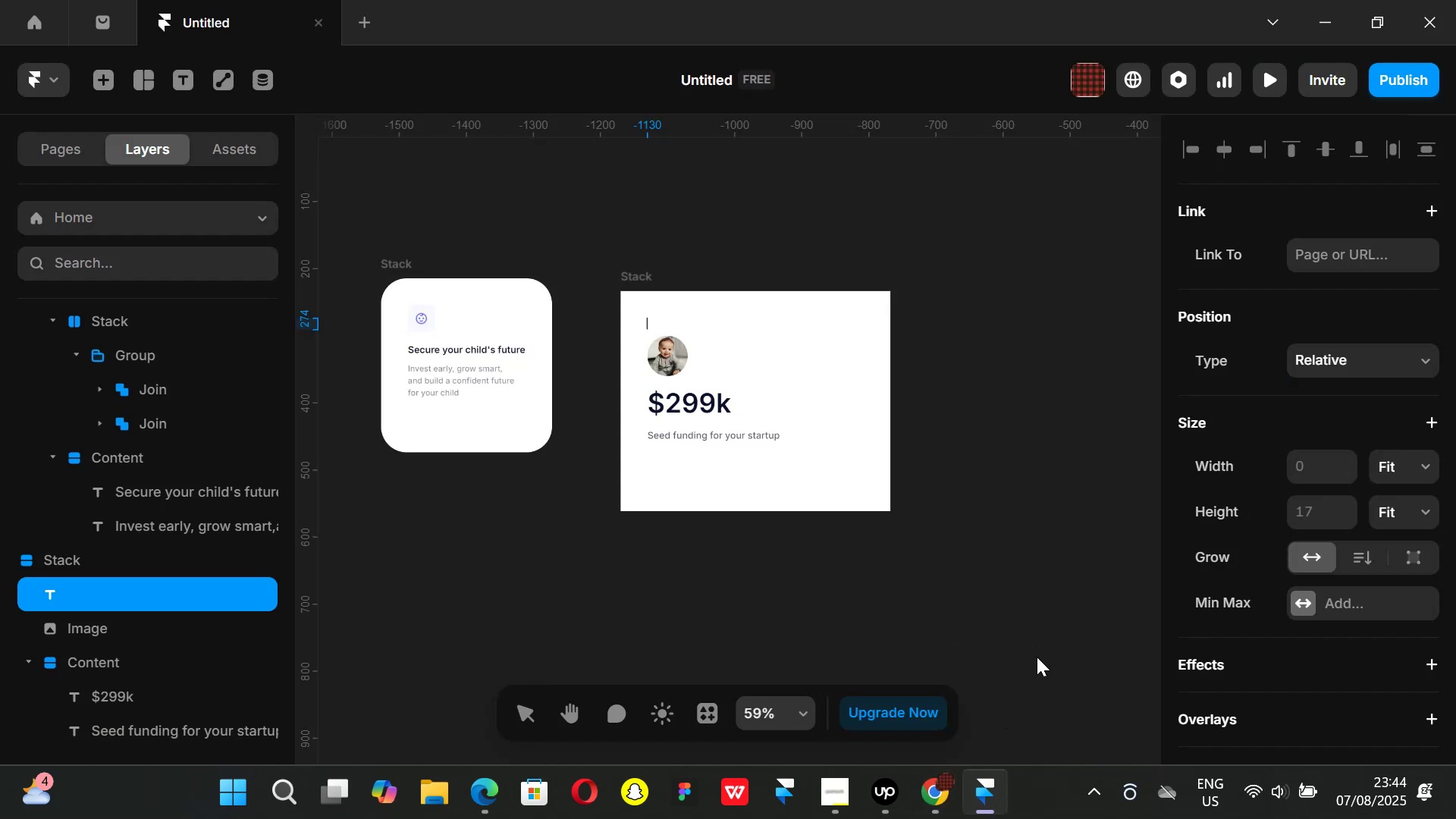 
type(Keep track of growth)
 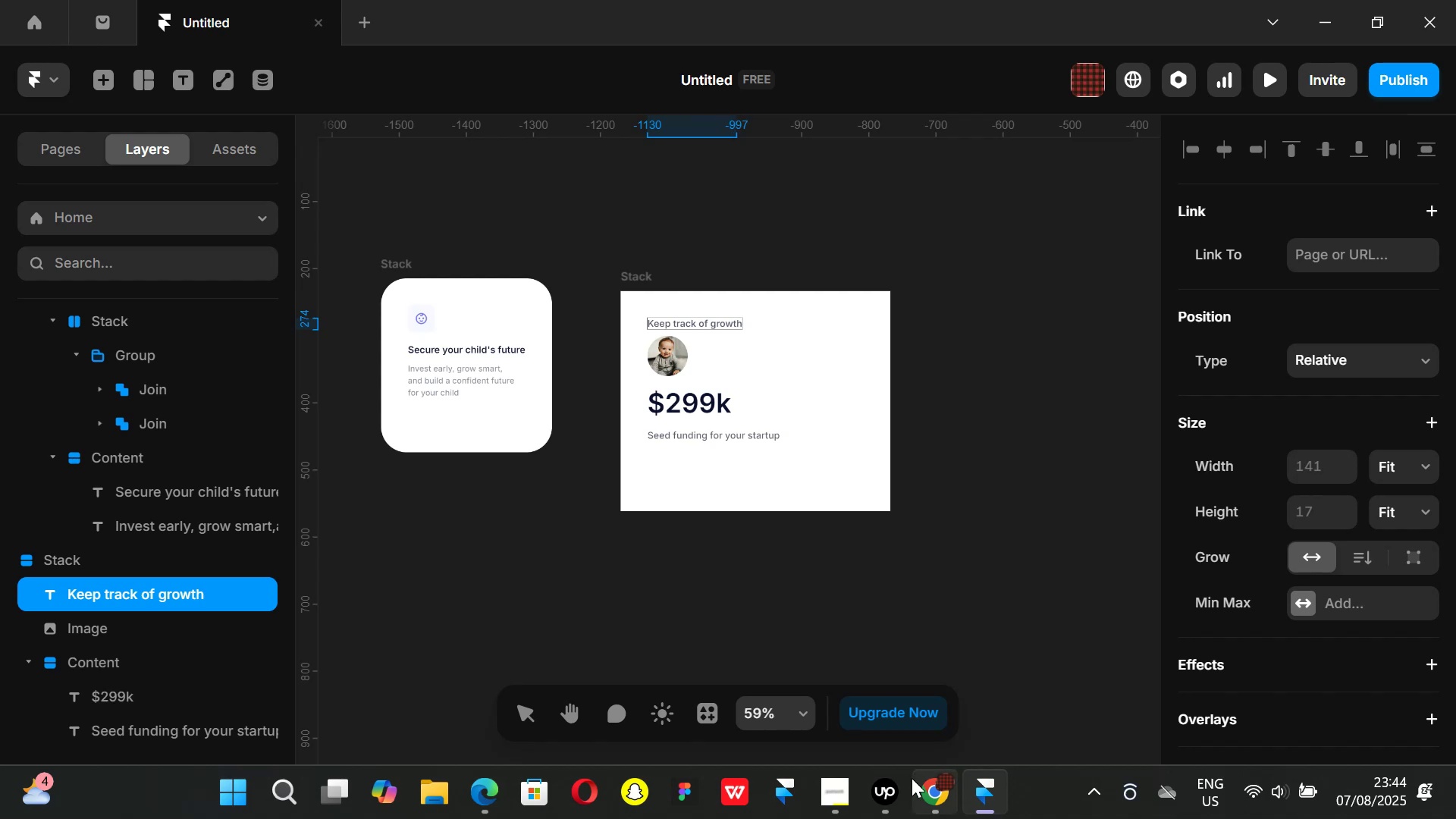 
left_click([928, 796])
 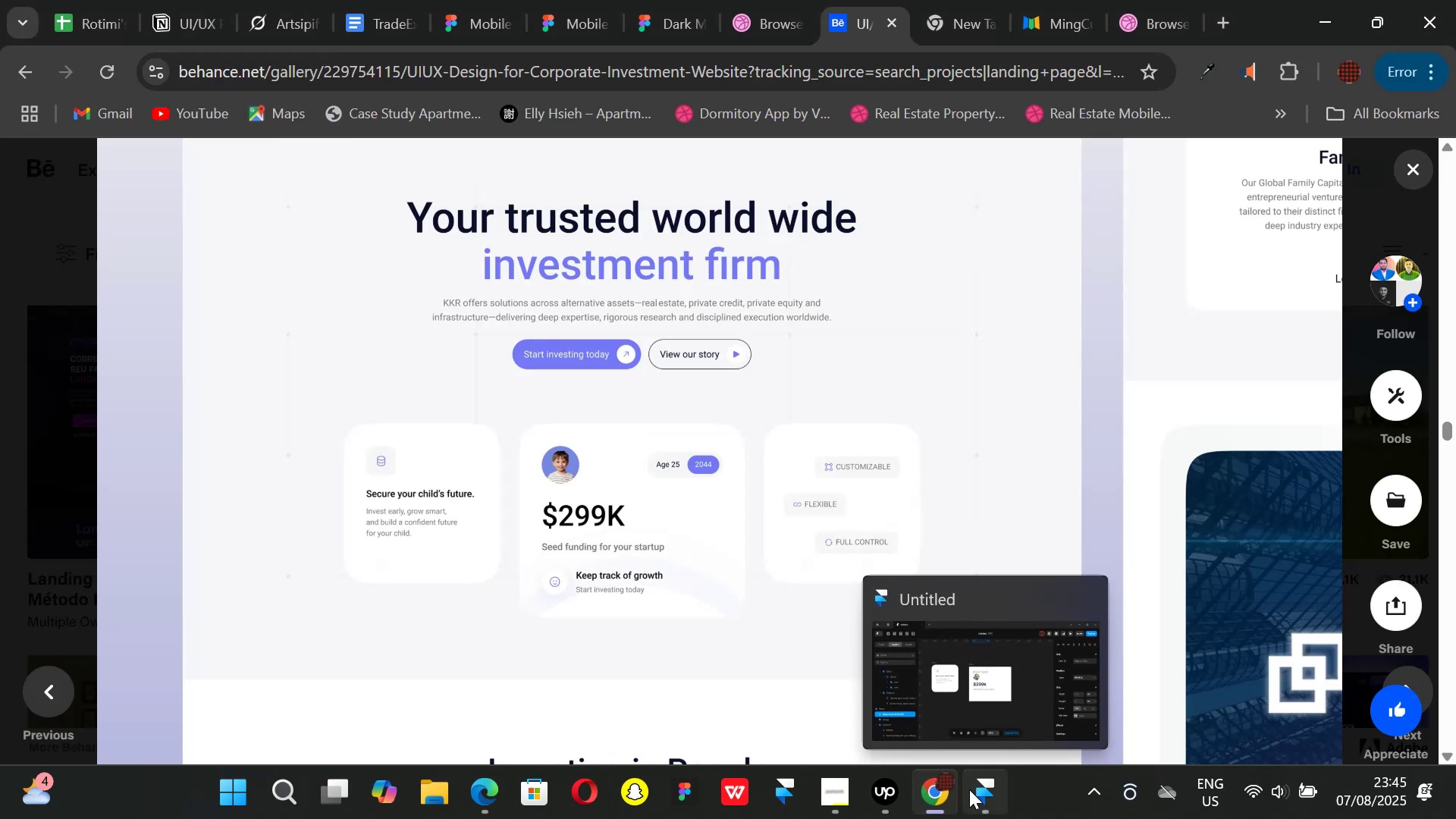 
left_click([969, 789])
 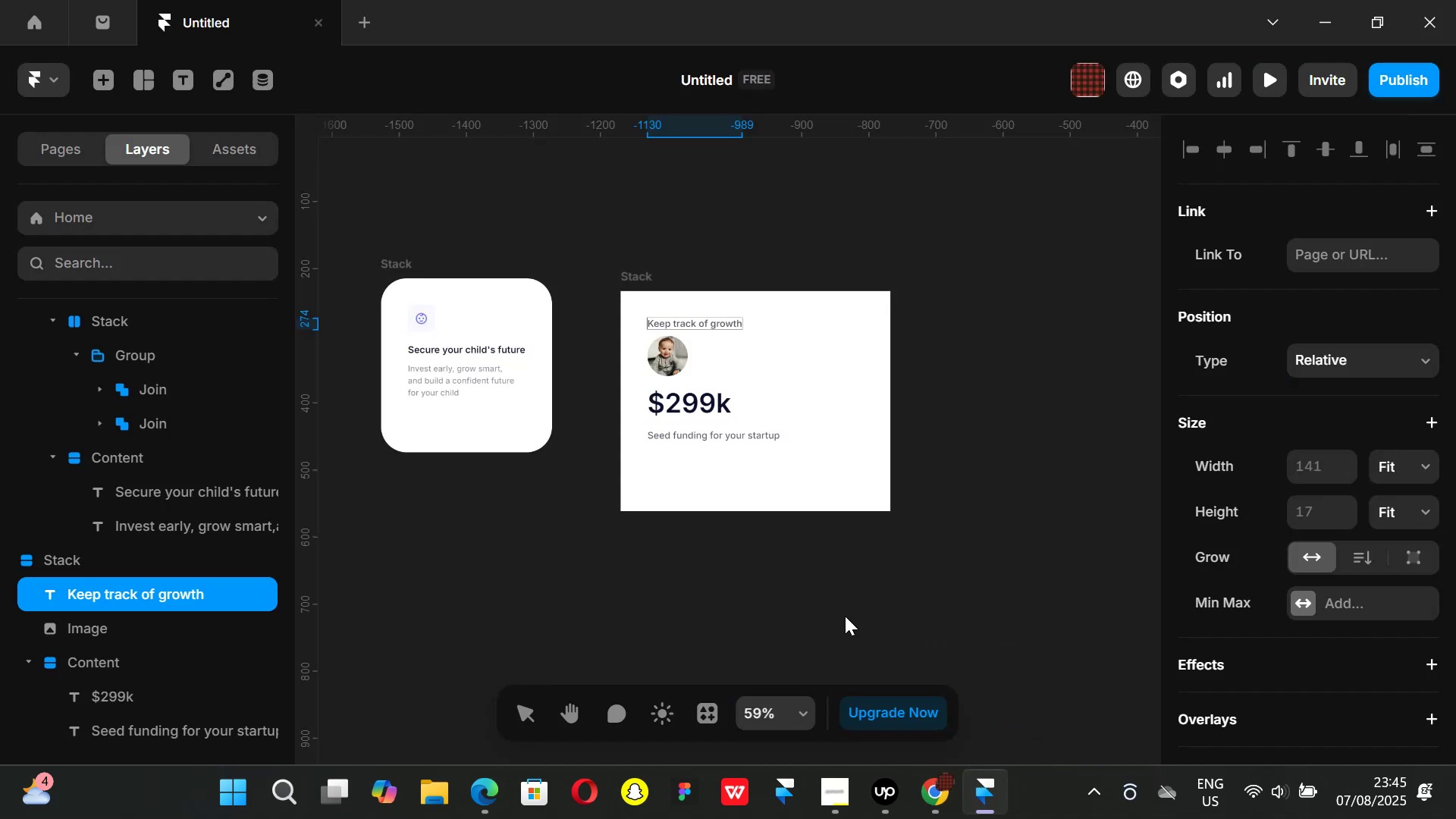 
left_click([845, 616])
 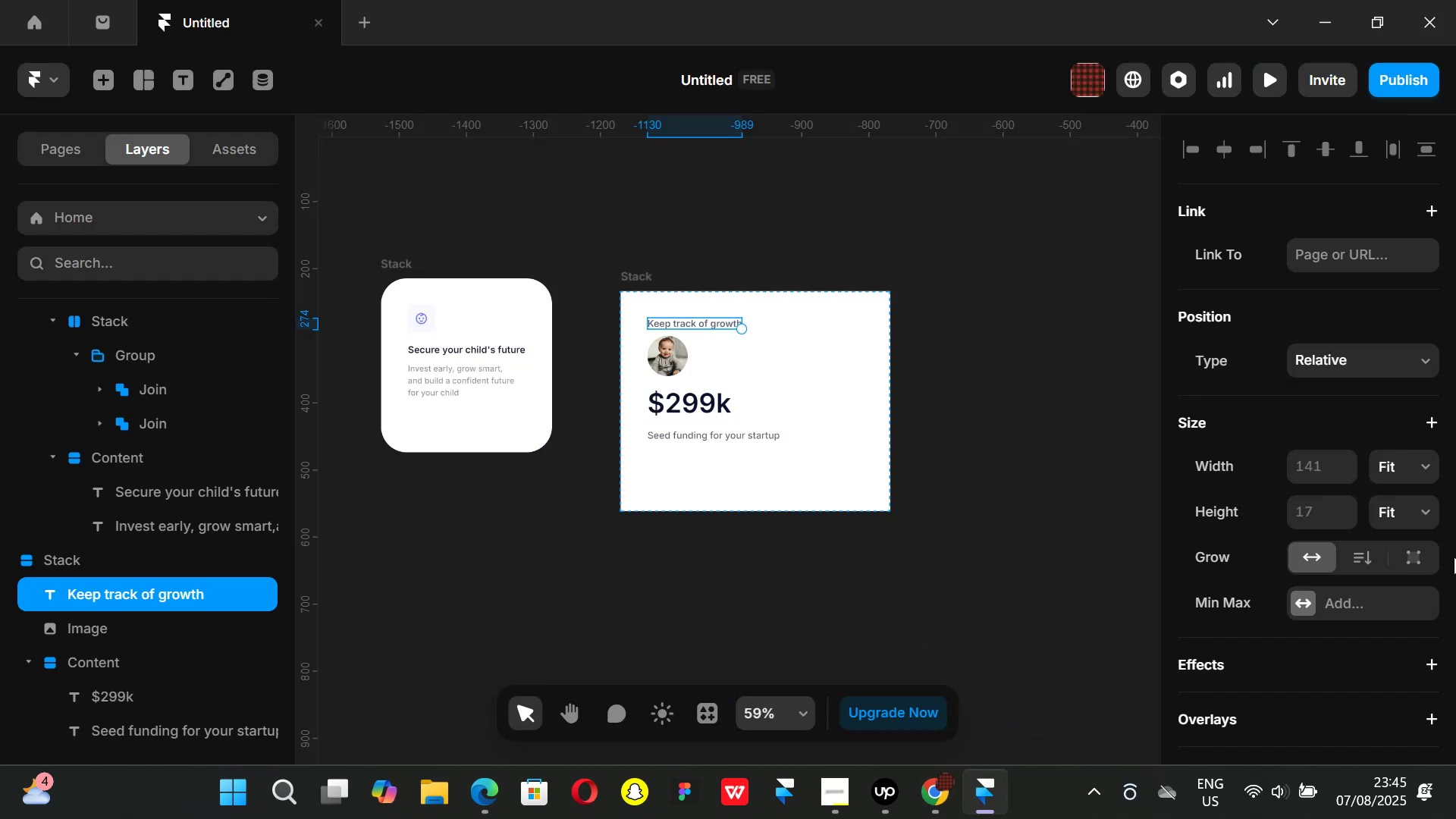 
scroll: coordinate [1328, 636], scroll_direction: down, amount: 4.0
 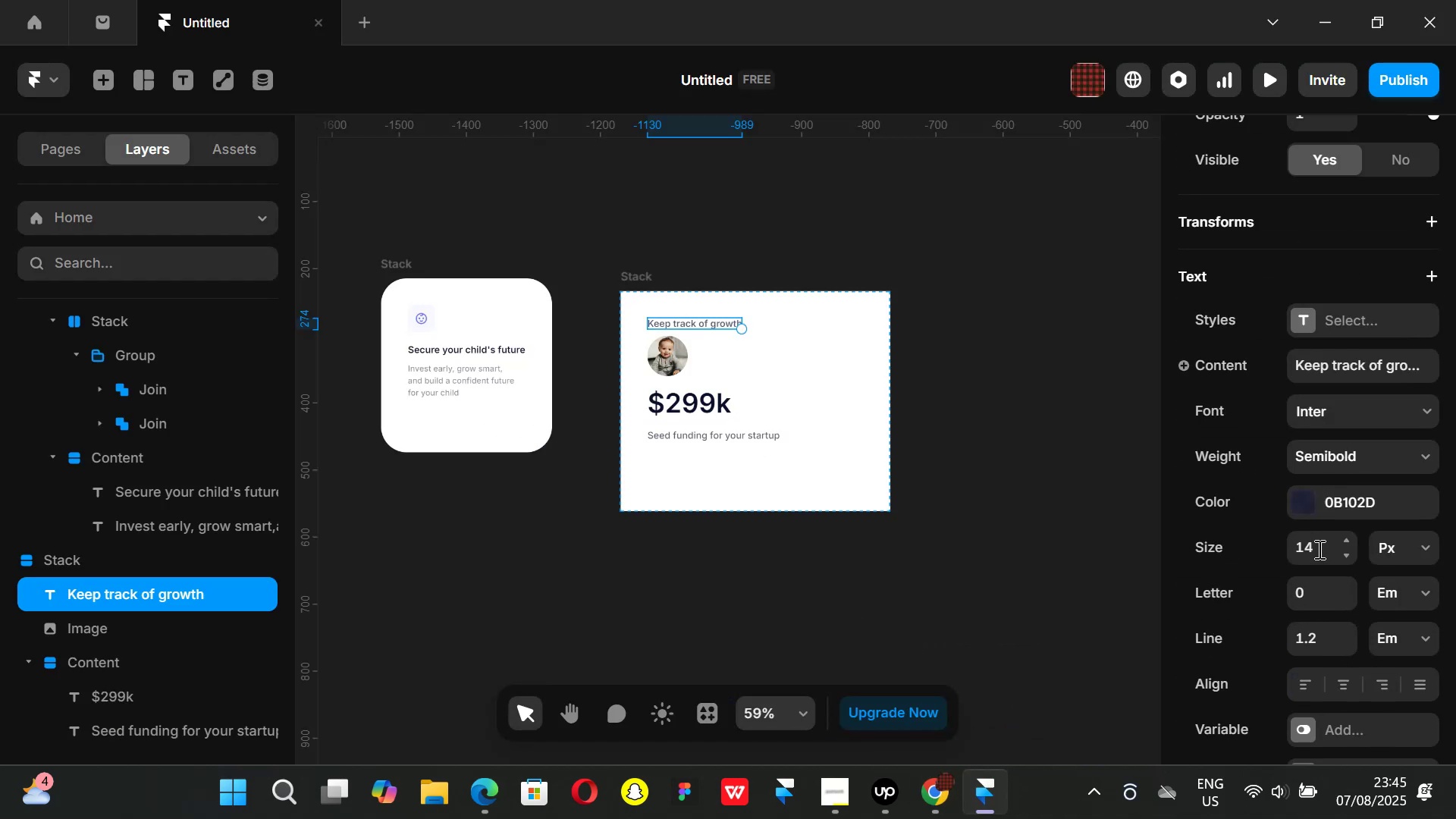 
left_click([1318, 549])
 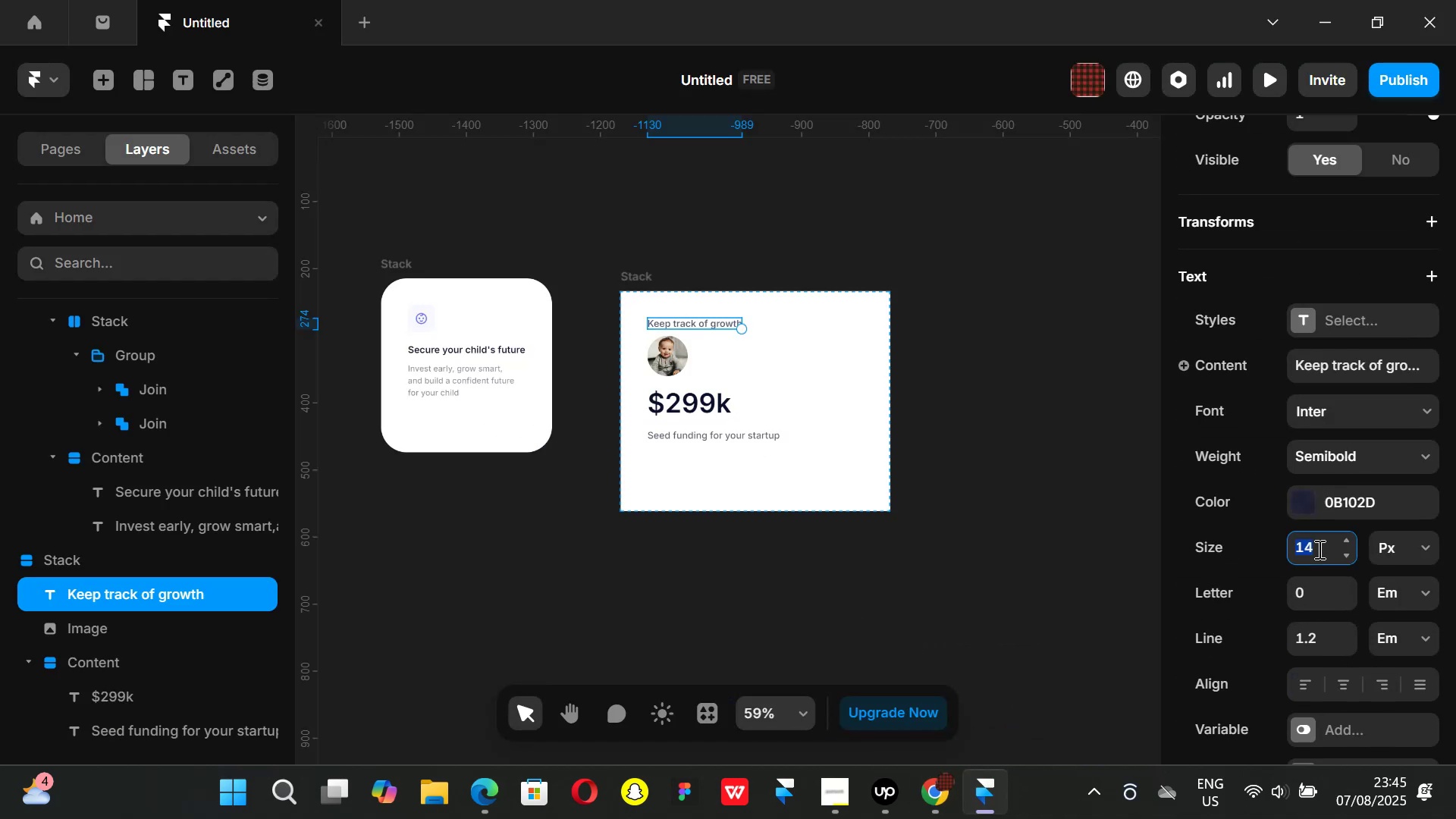 
type(18)
 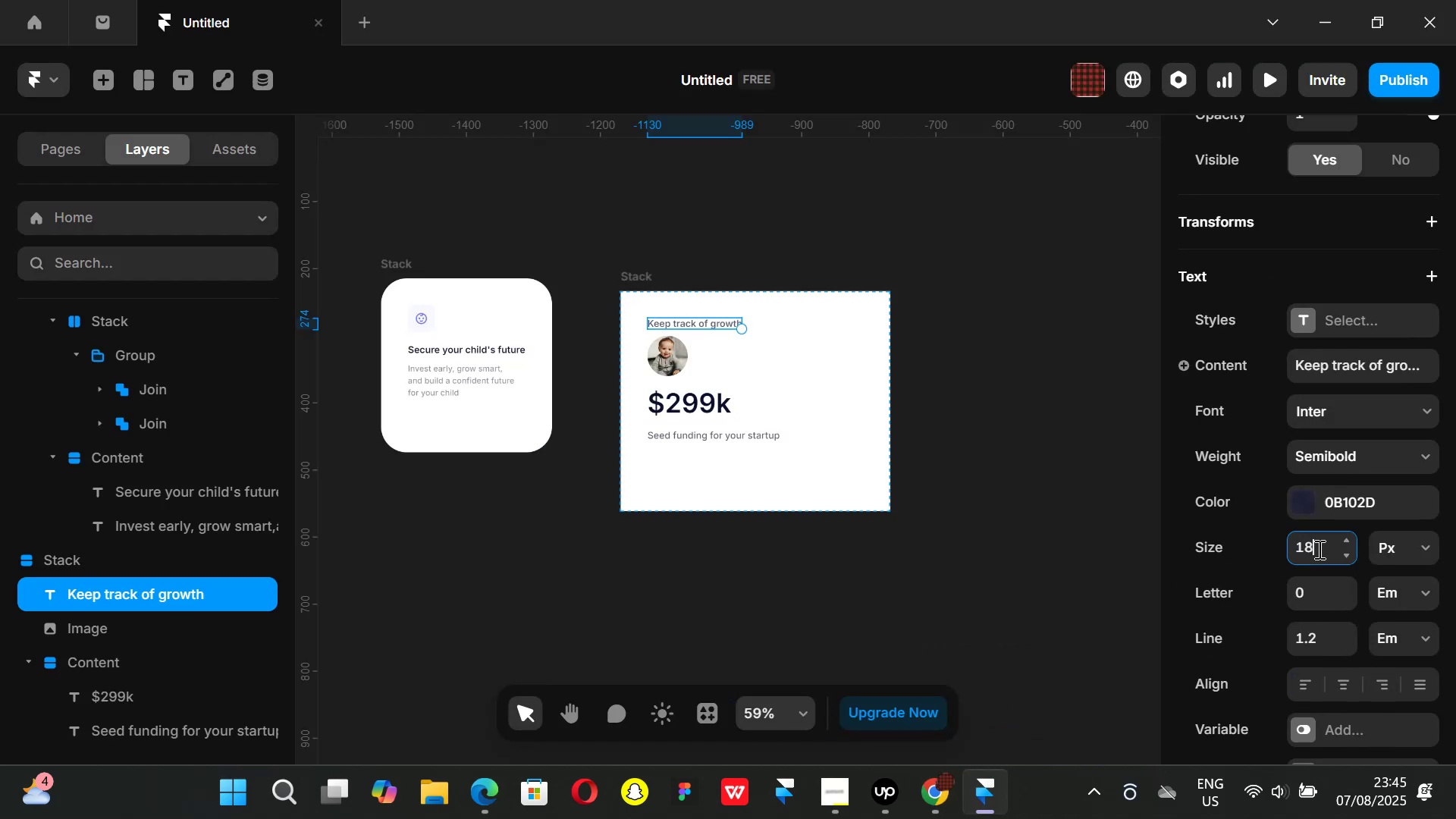 
key(Enter)
 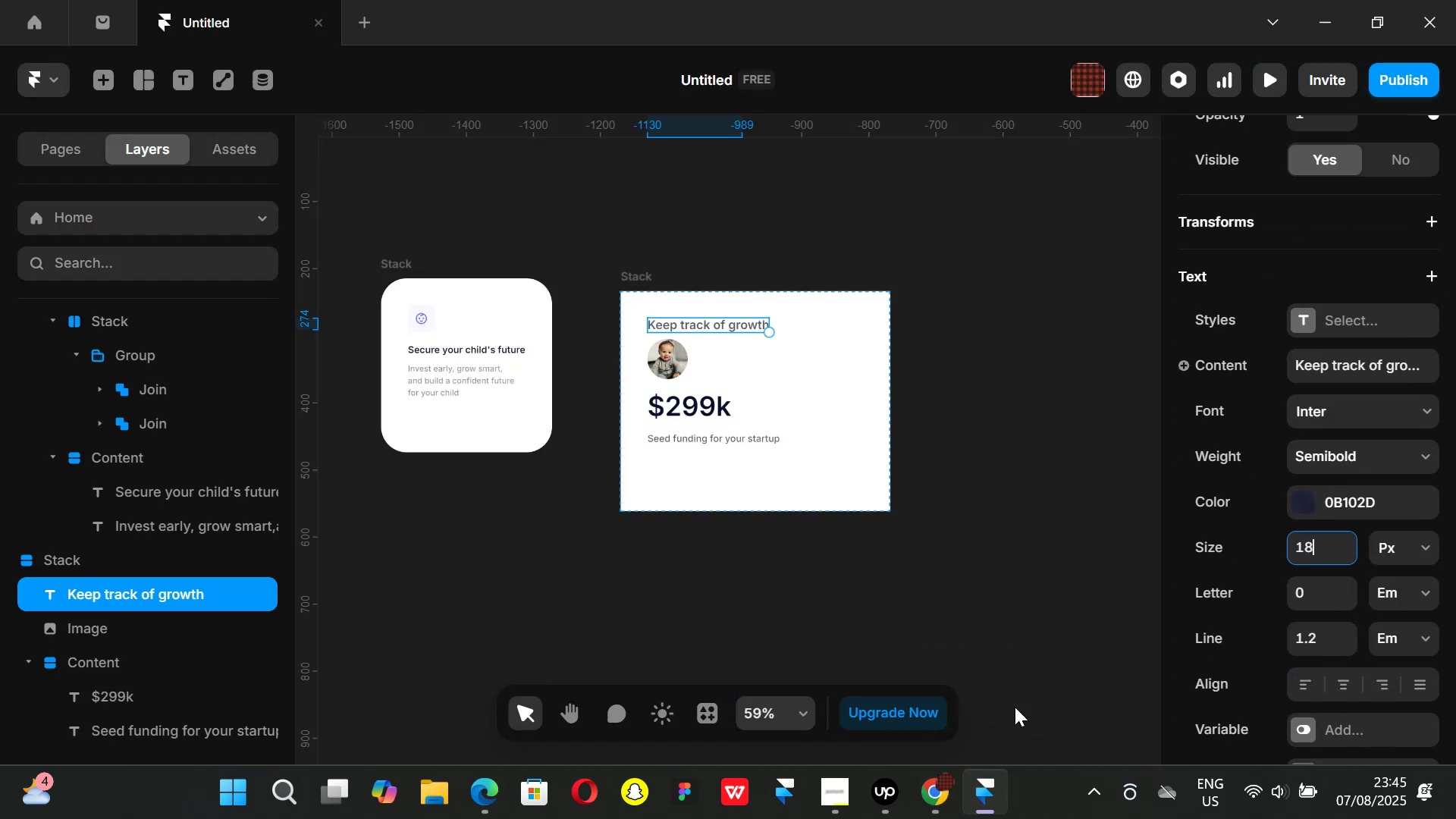 
left_click([935, 799])
 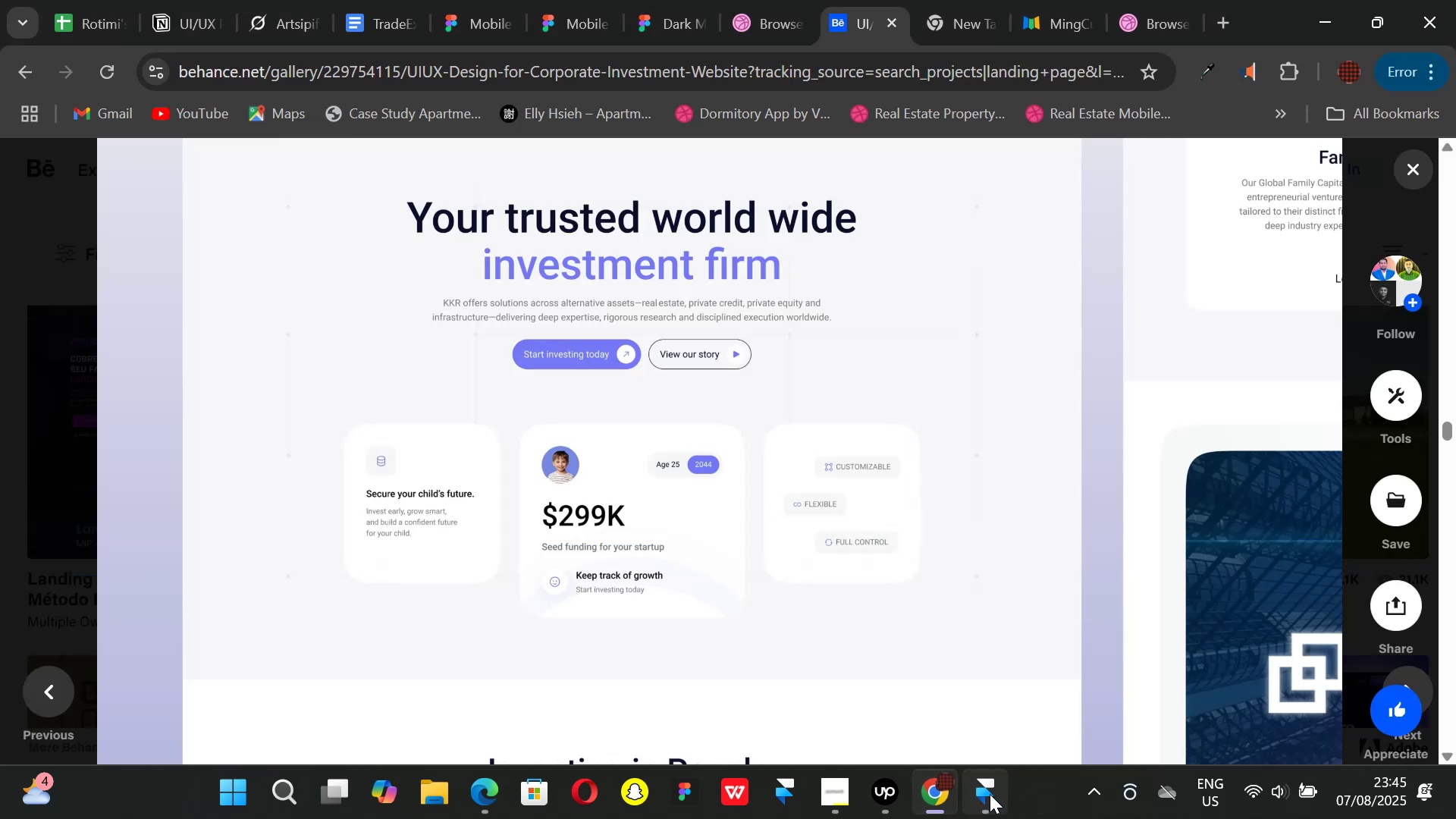 
left_click([990, 794])
 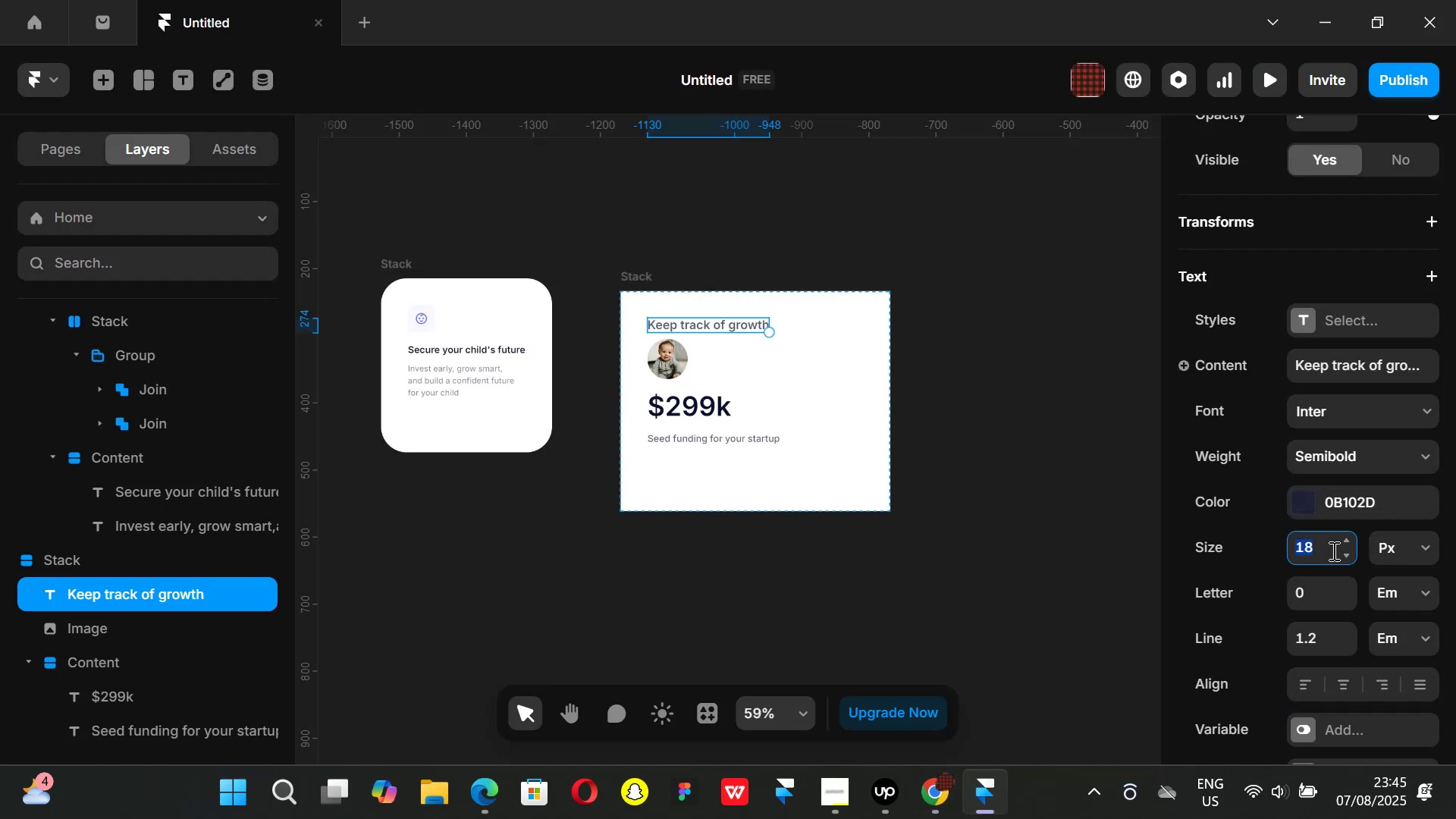 
type(16)
 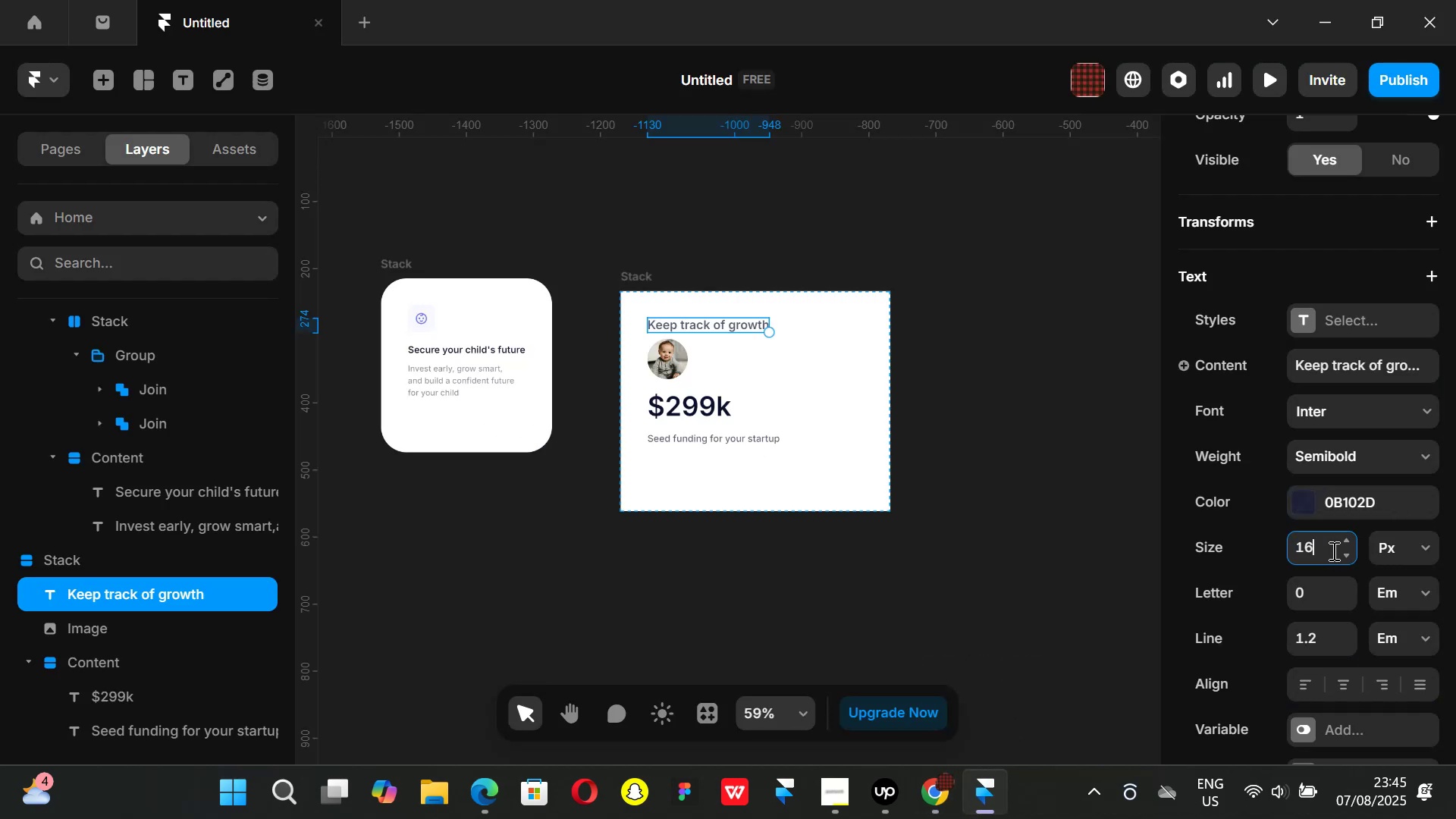 
key(Enter)
 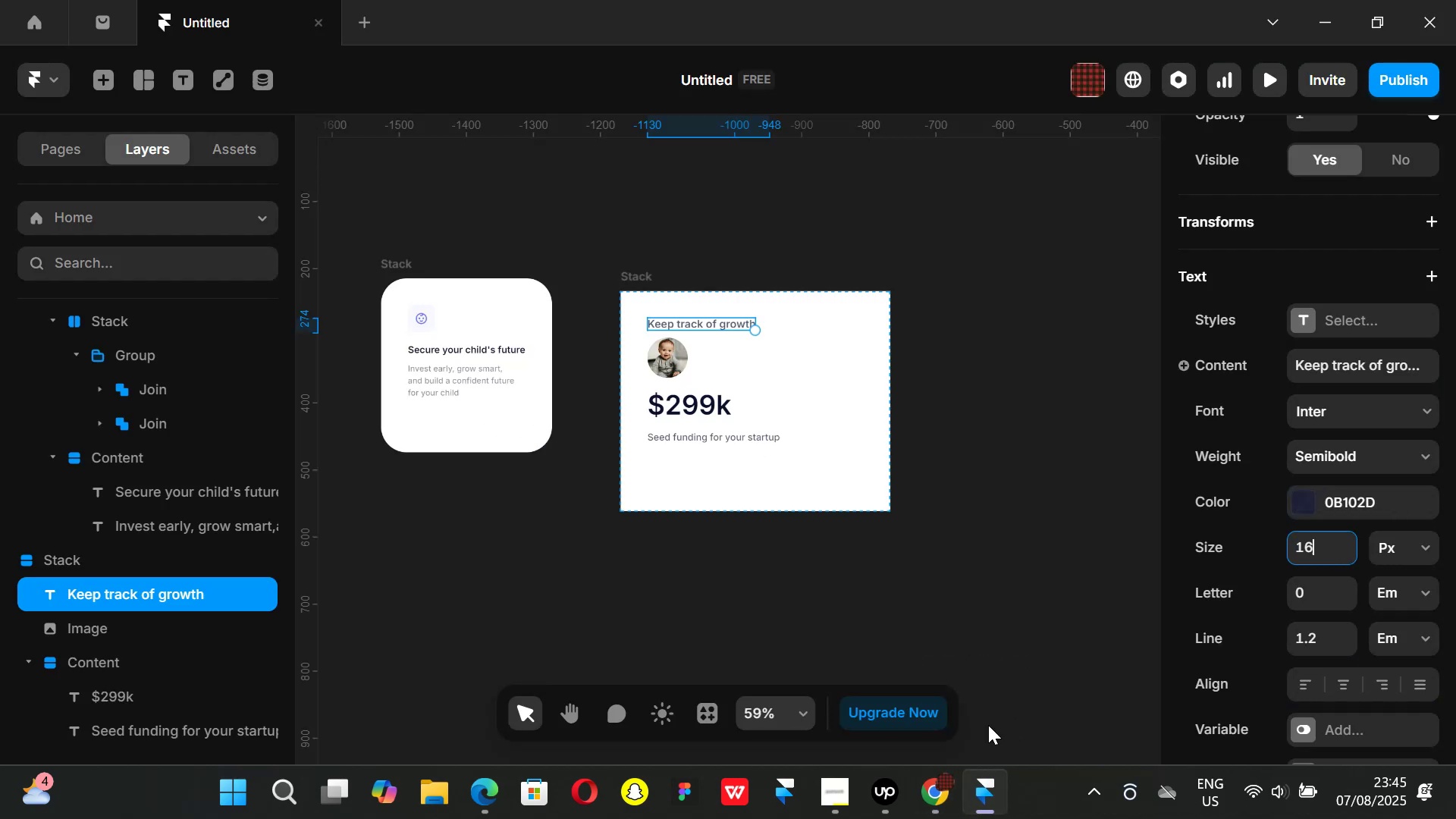 
left_click([943, 807])
 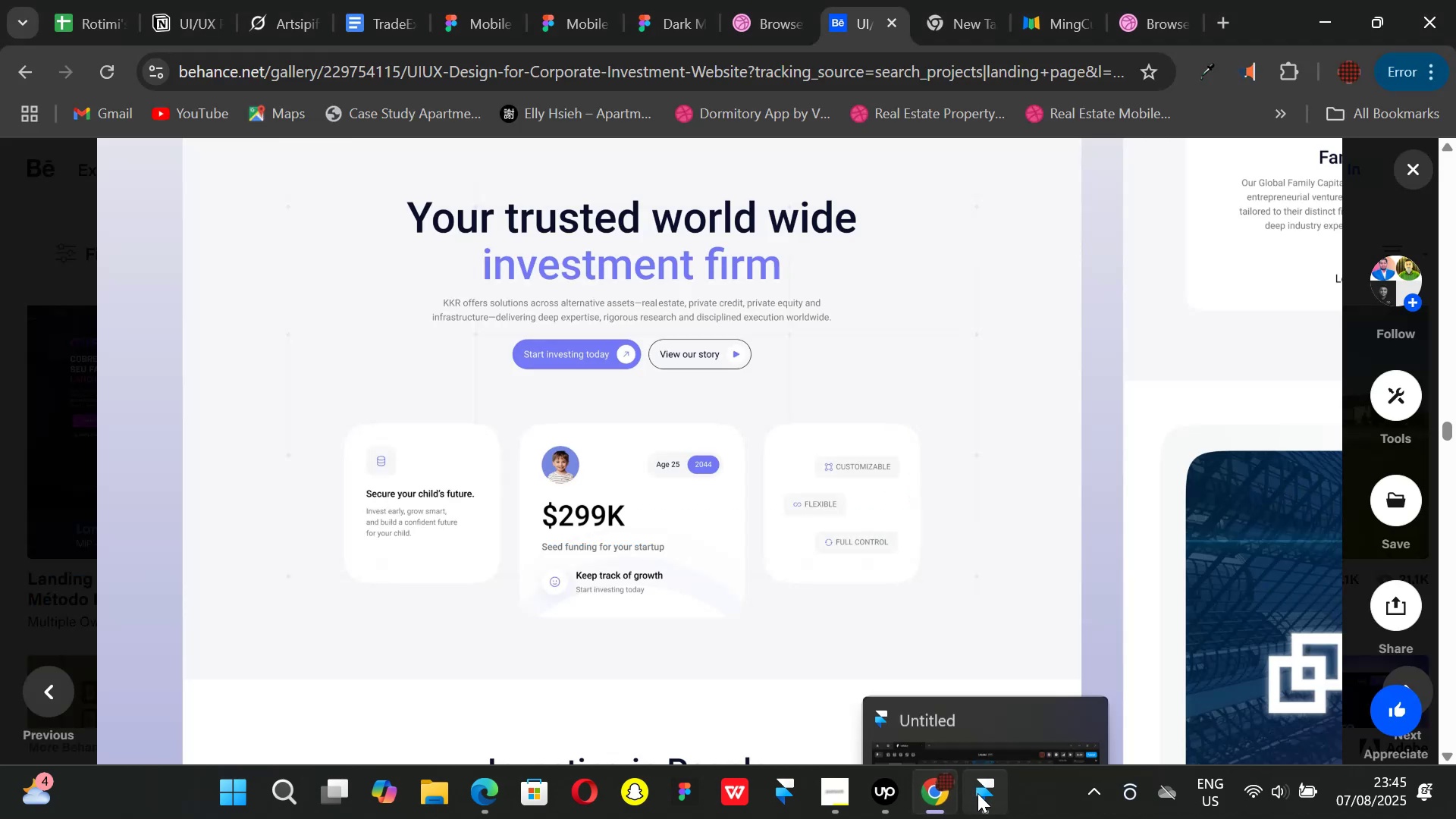 
left_click([977, 793])
 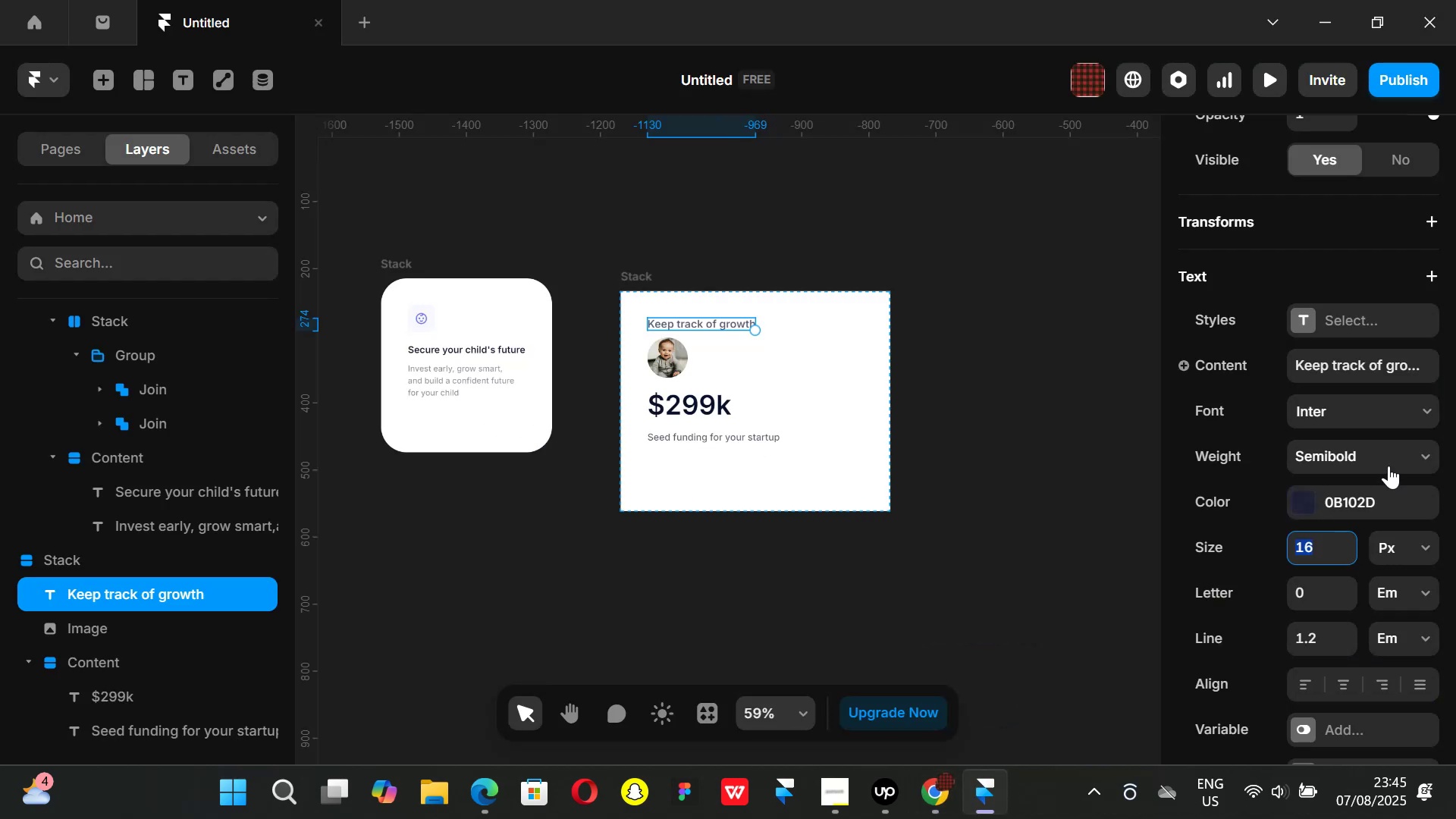 
left_click([1427, 453])
 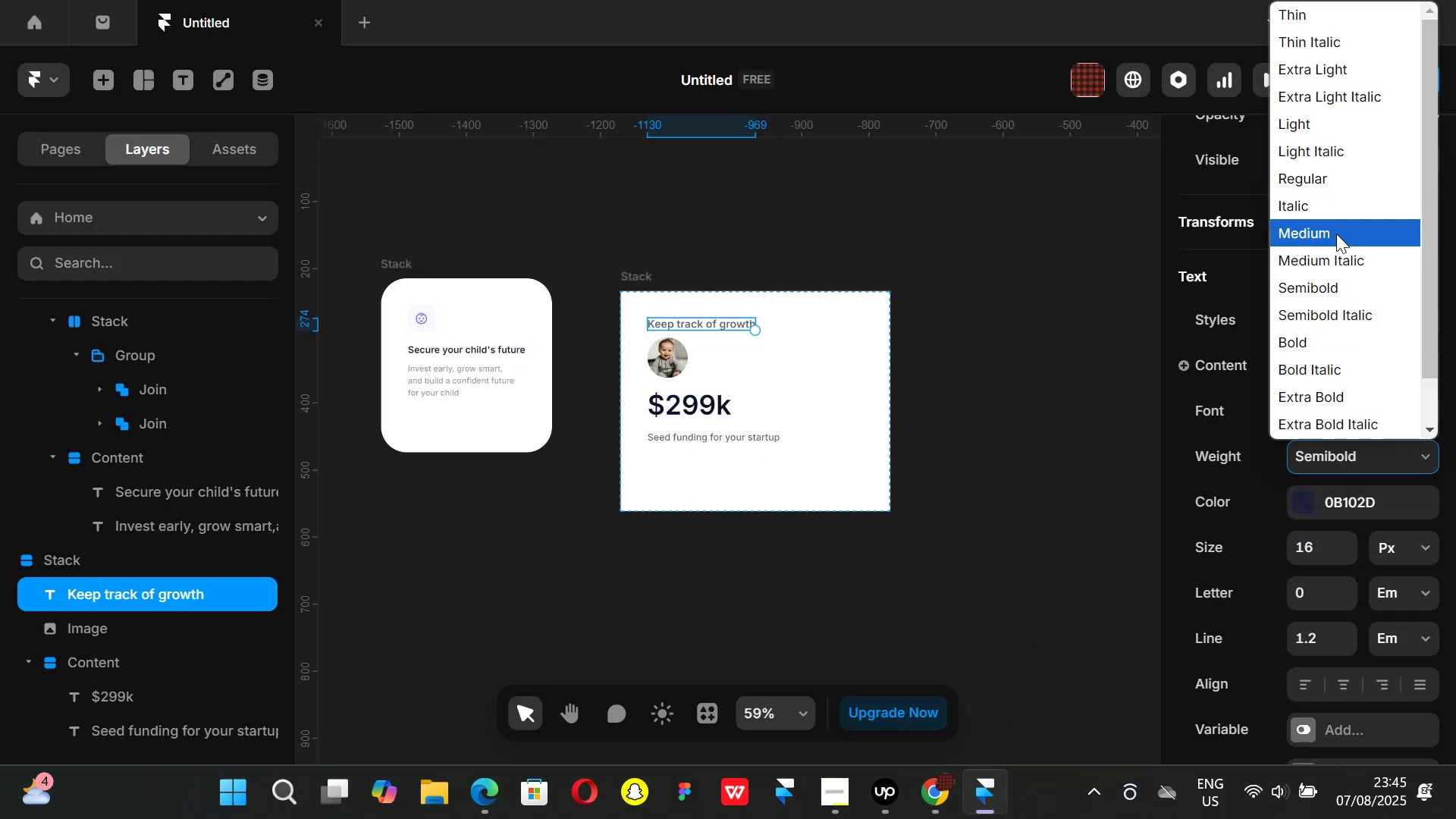 
left_click([1336, 234])
 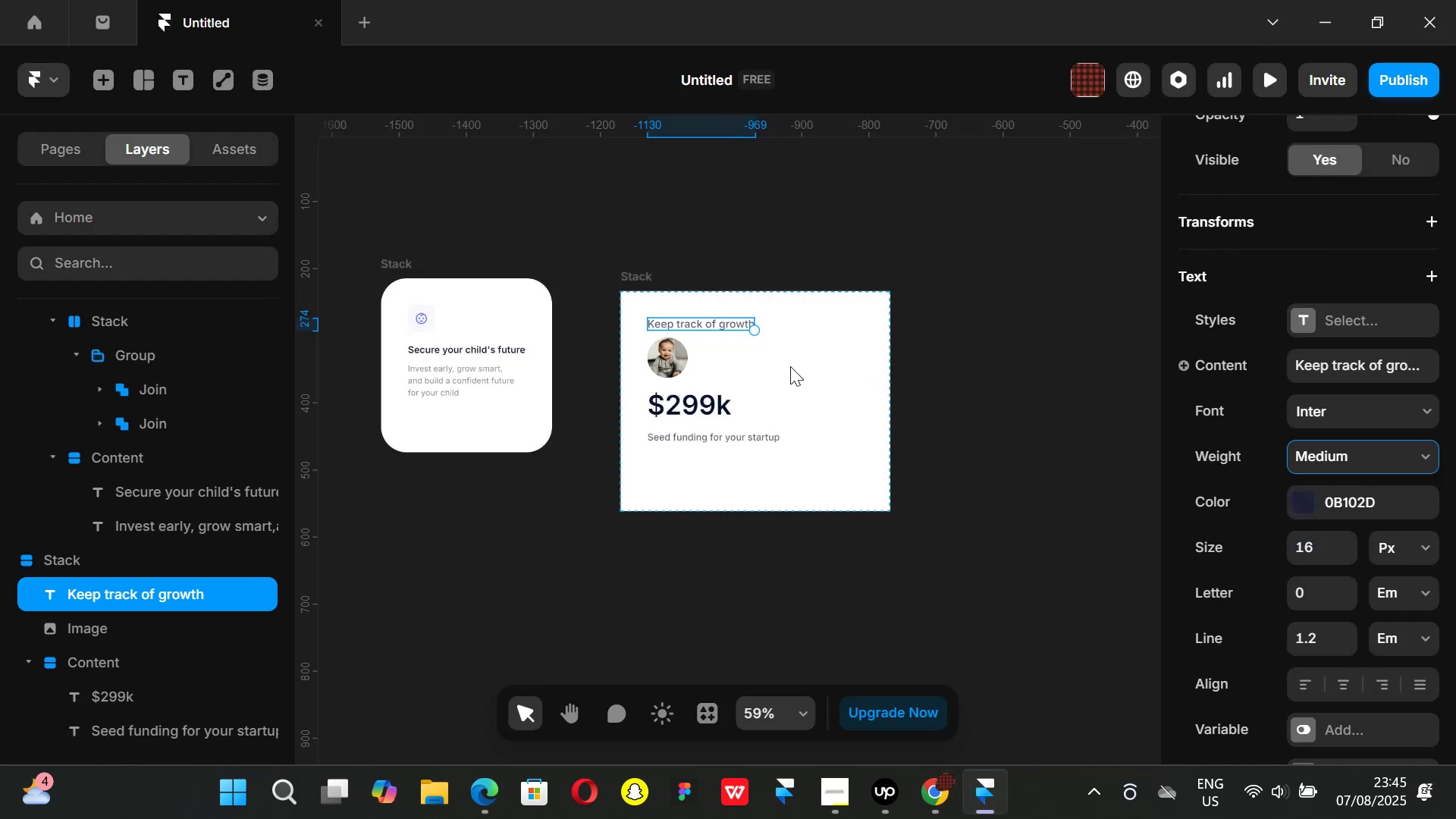 
key(Control+ControlLeft)
 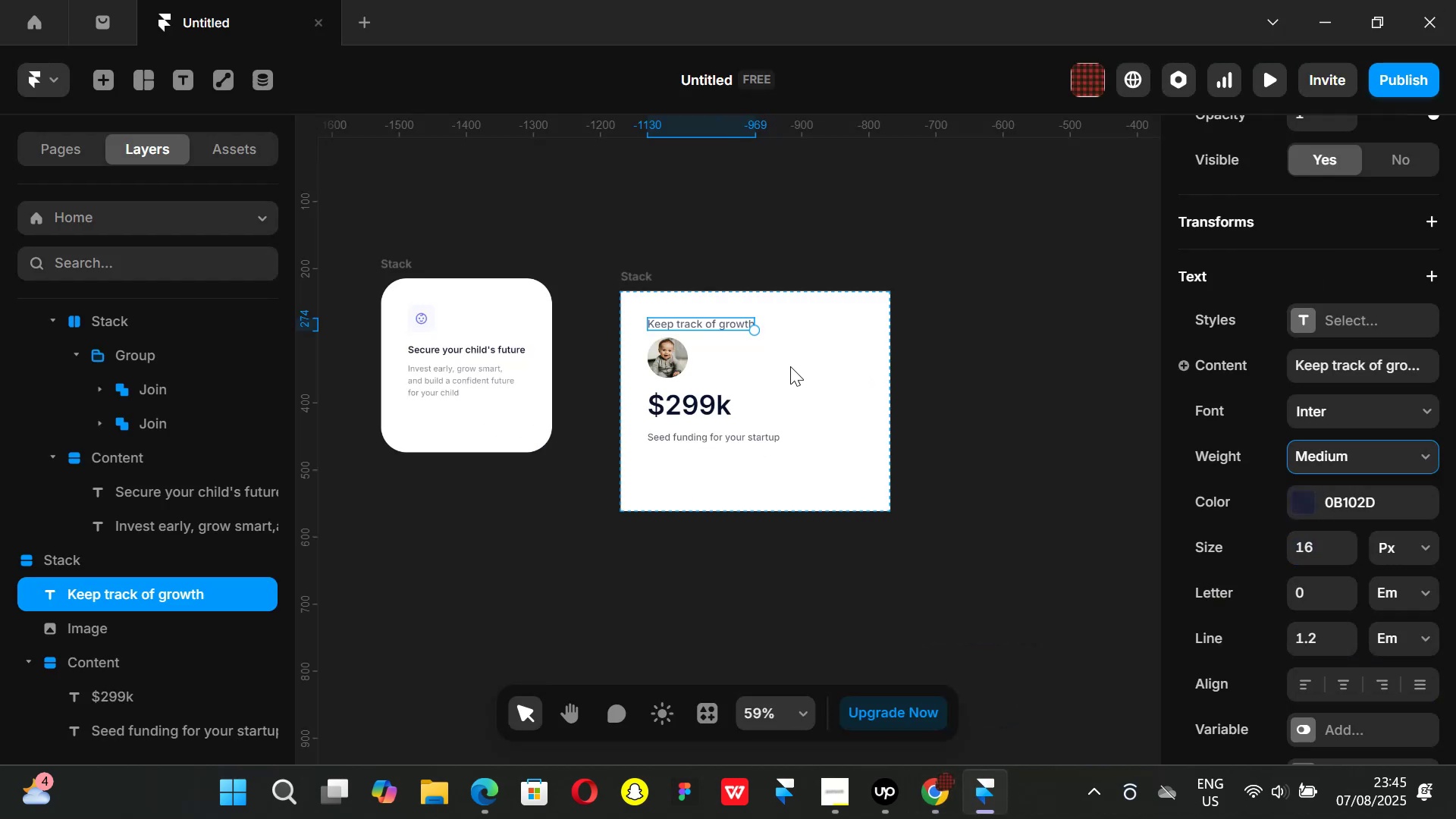 
key(Control+D)
 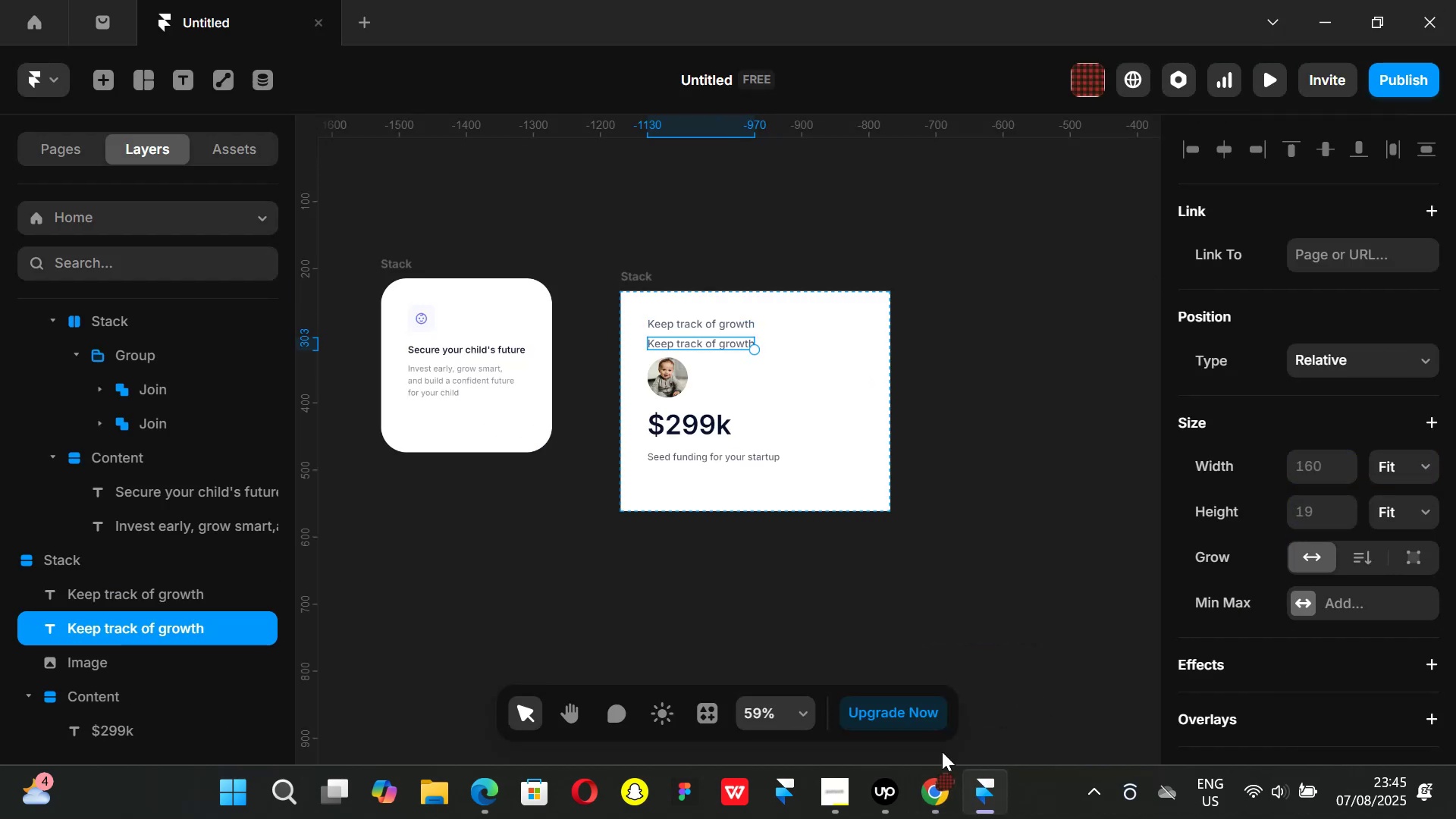 
left_click([943, 776])
 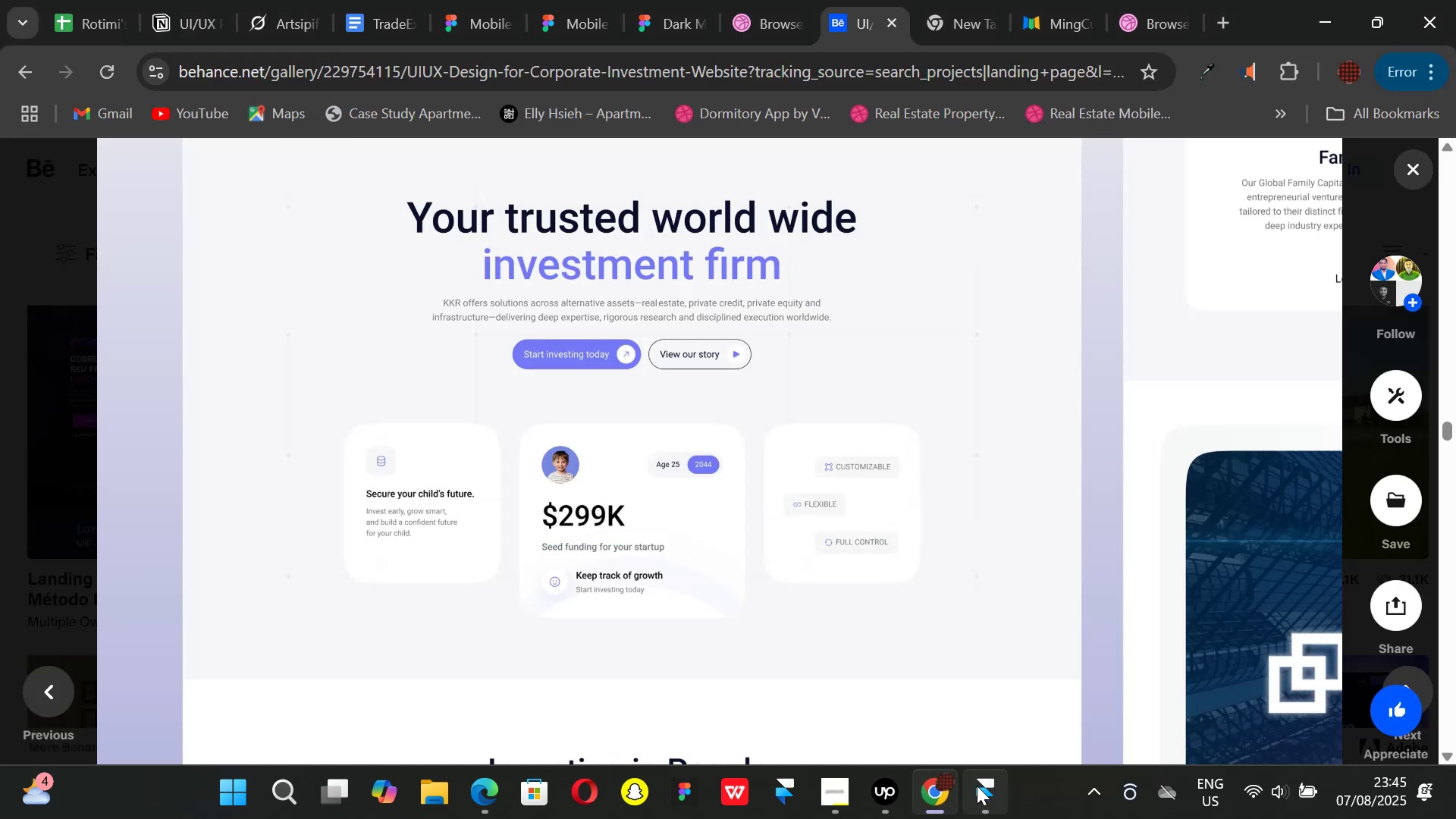 
left_click([986, 786])
 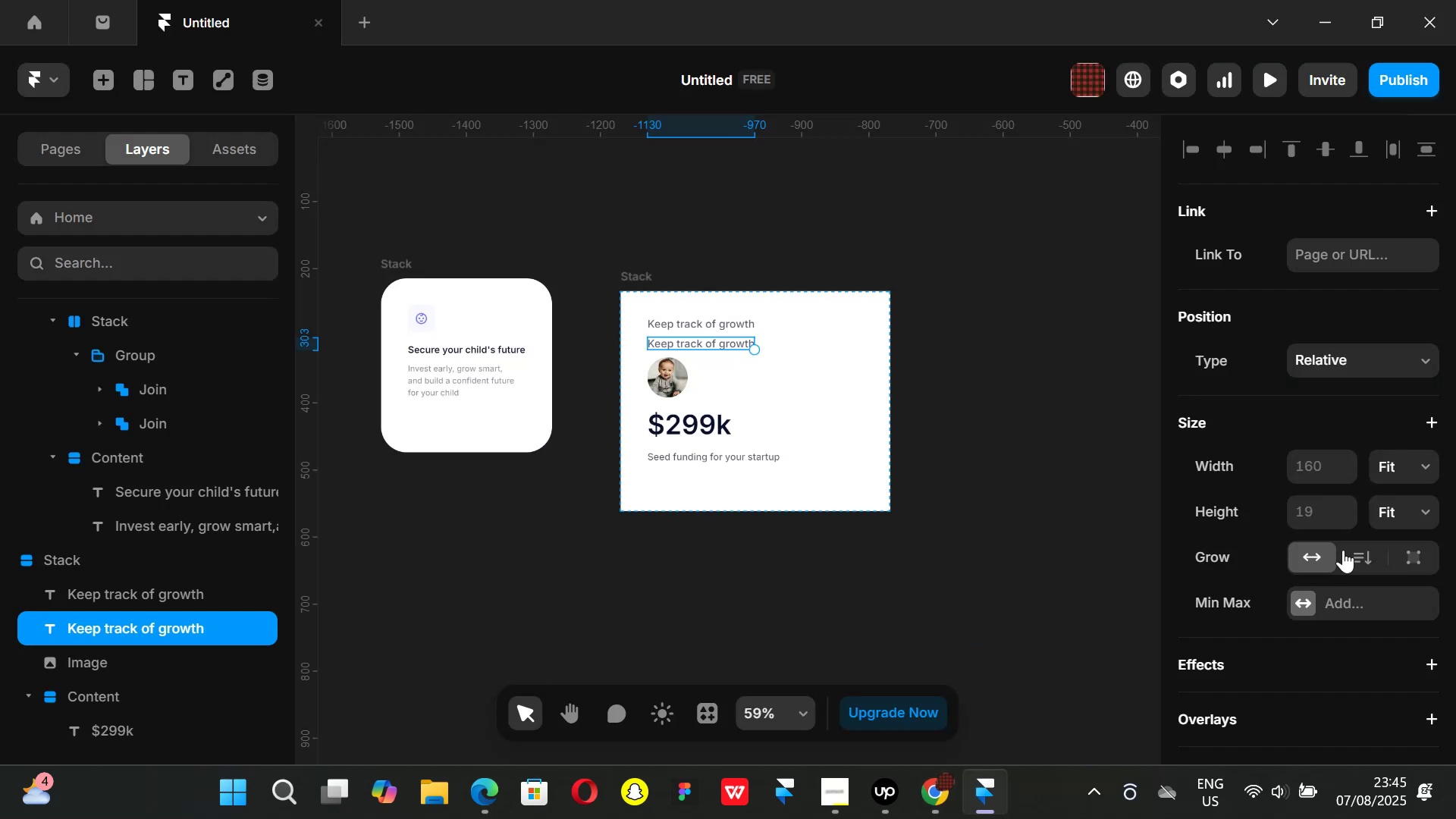 
scroll: coordinate [1313, 614], scroll_direction: down, amount: 4.0
 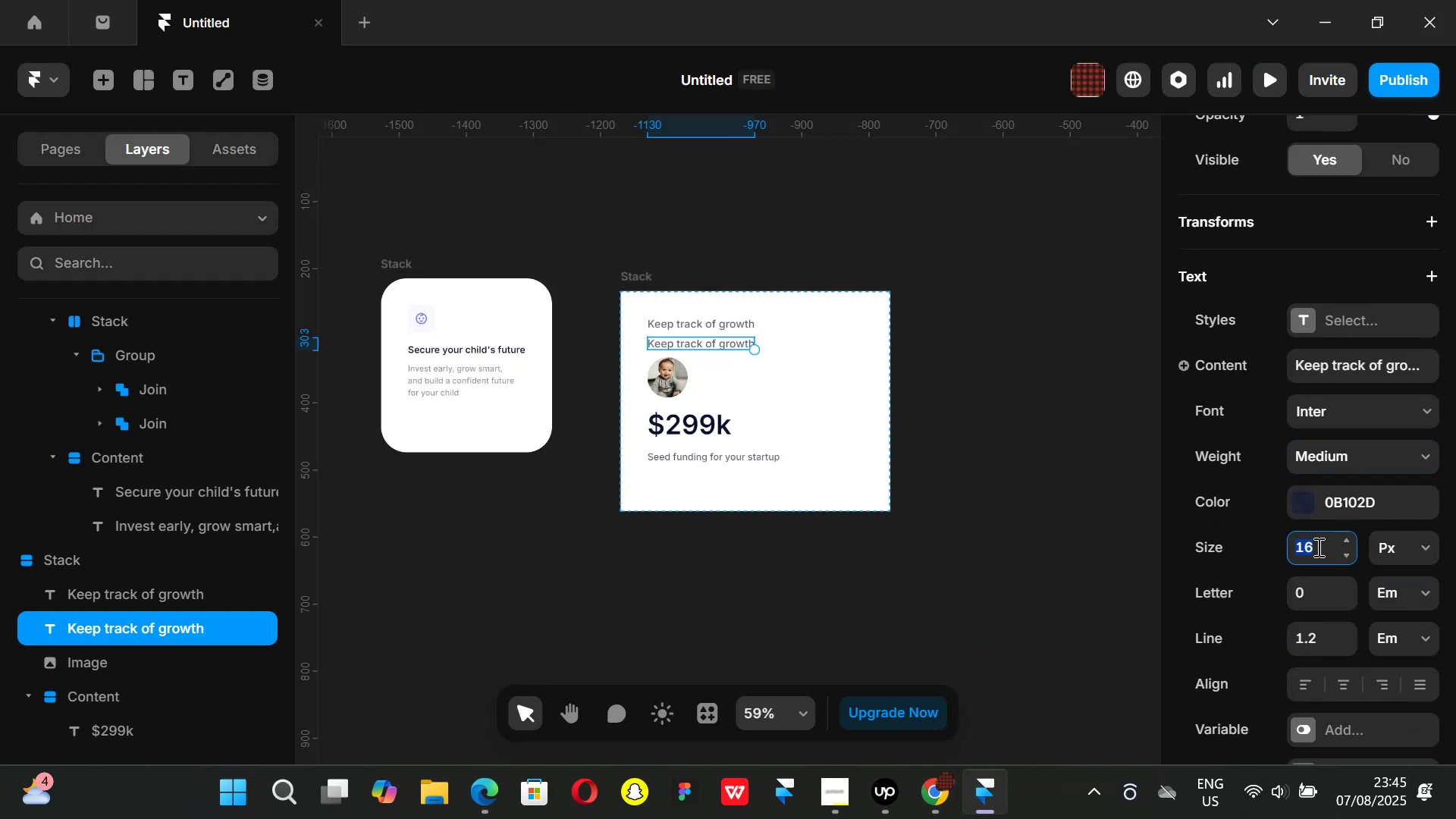 
type(12)
 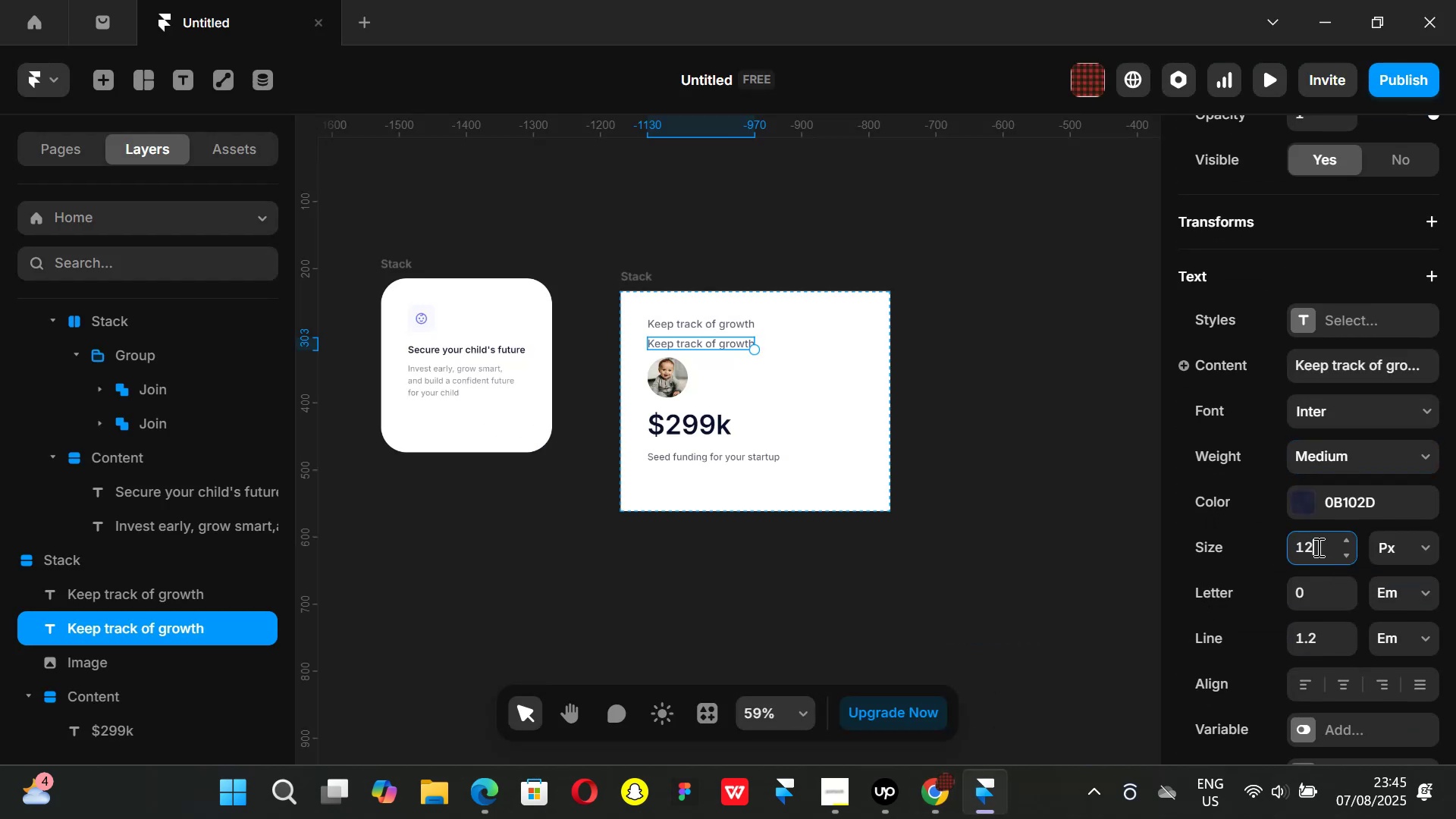 
key(Enter)
 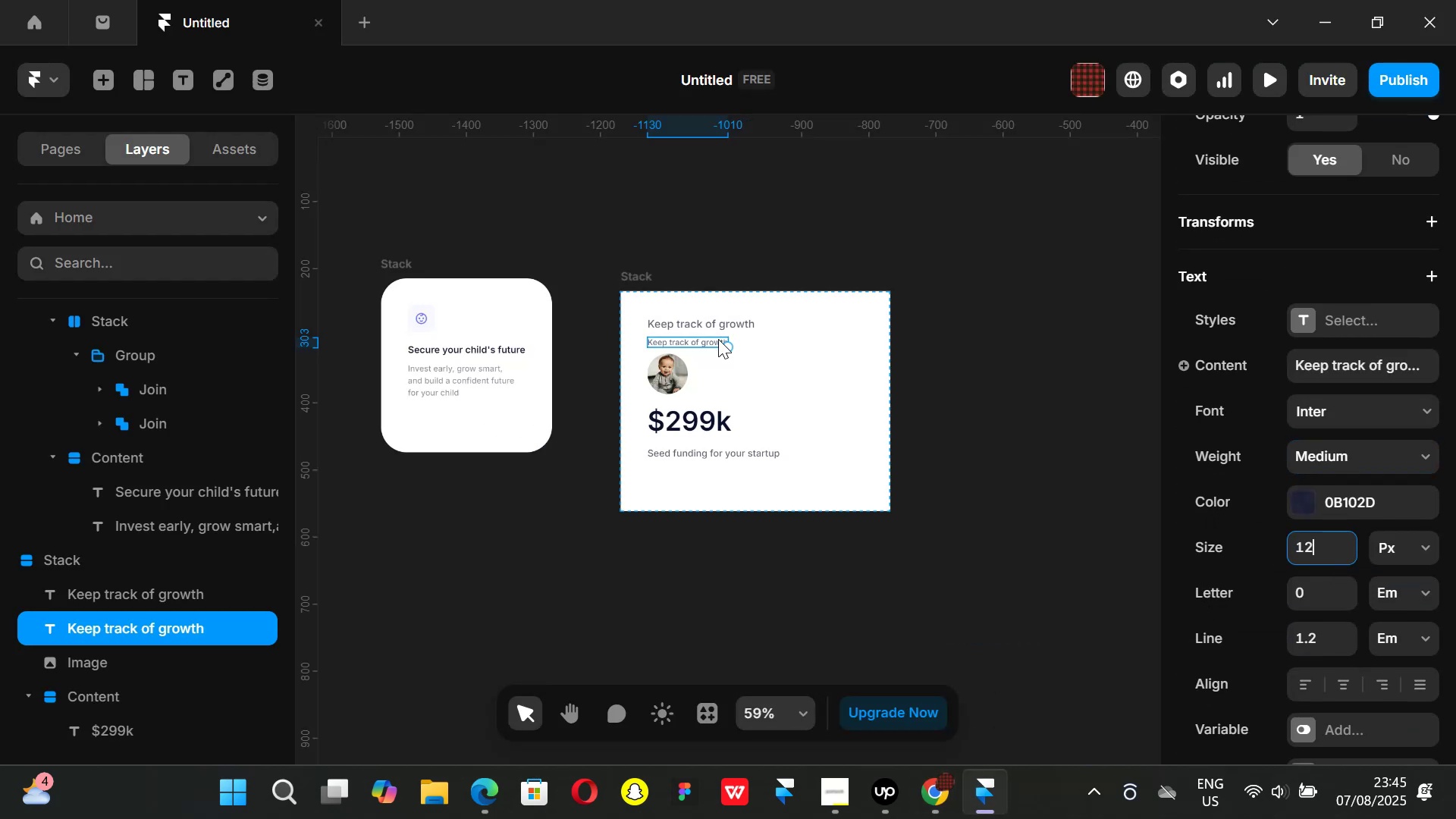 
double_click([711, 339])
 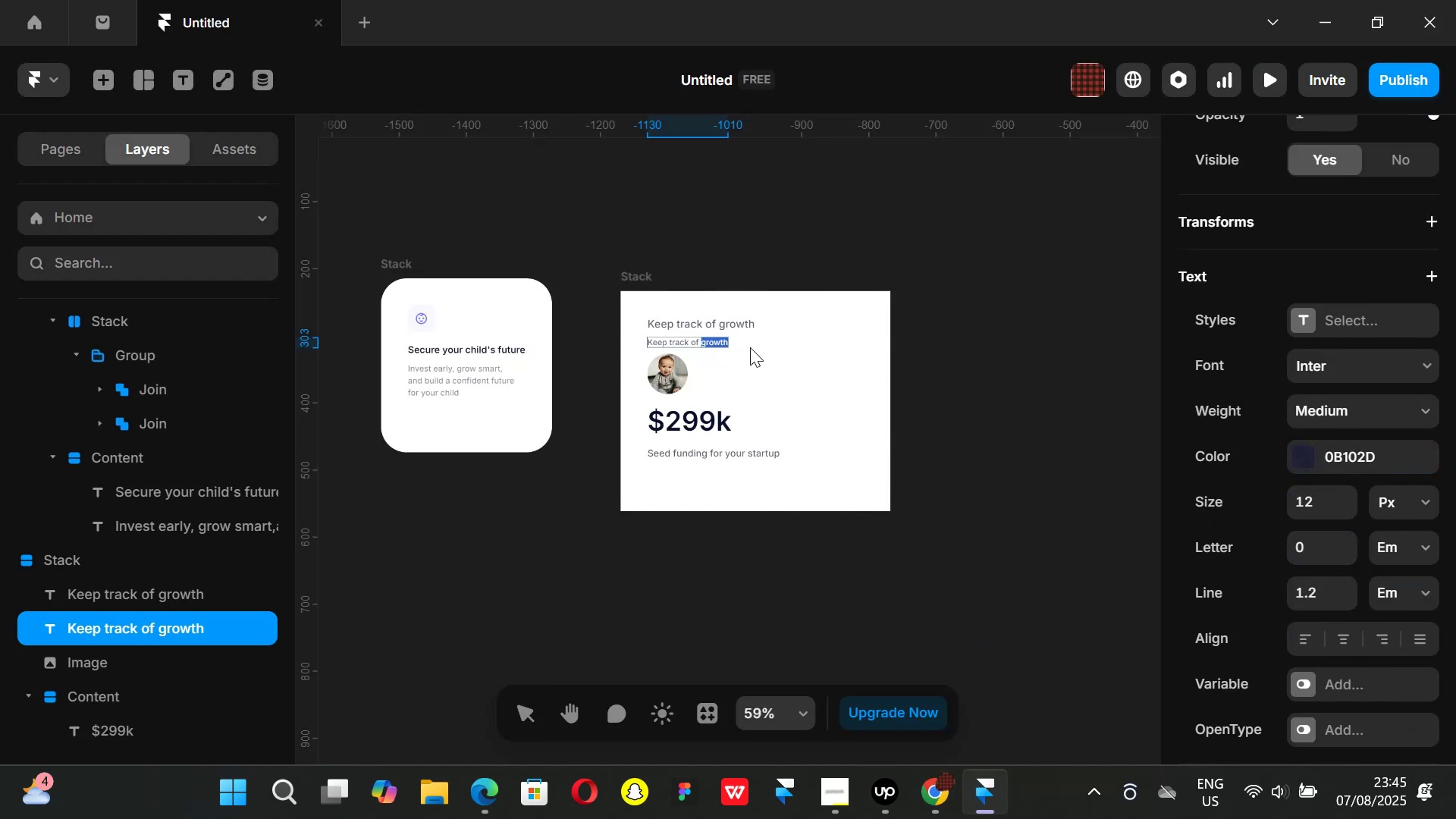 
hold_key(key=Backspace, duration=0.76)
 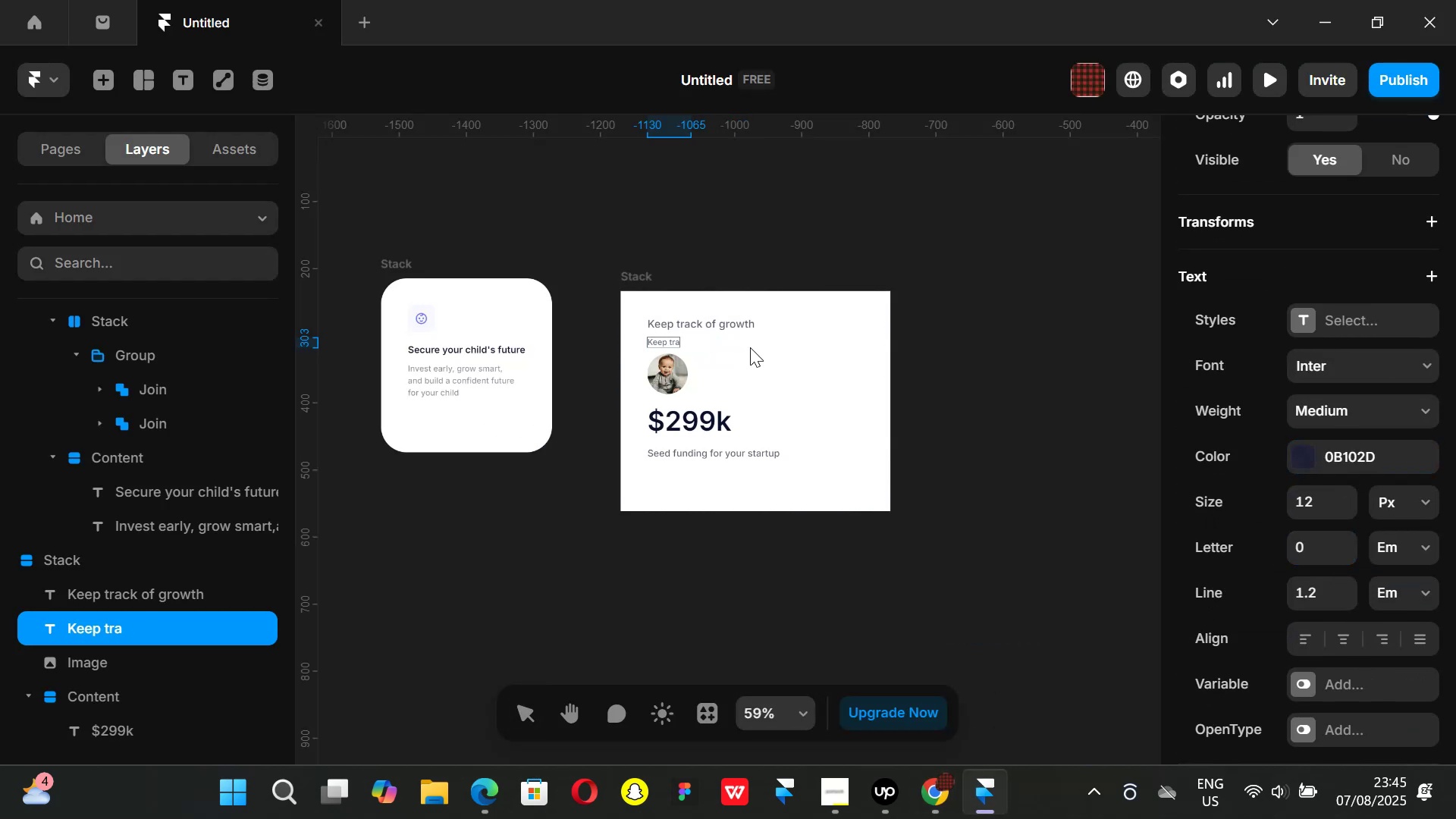 
key(Backspace)
key(Backspace)
key(Backspace)
key(Backspace)
key(Backspace)
key(Backspace)
key(Backspace)
key(Backspace)
type(Sa)
key(Backspace)
type(tart investing today)
 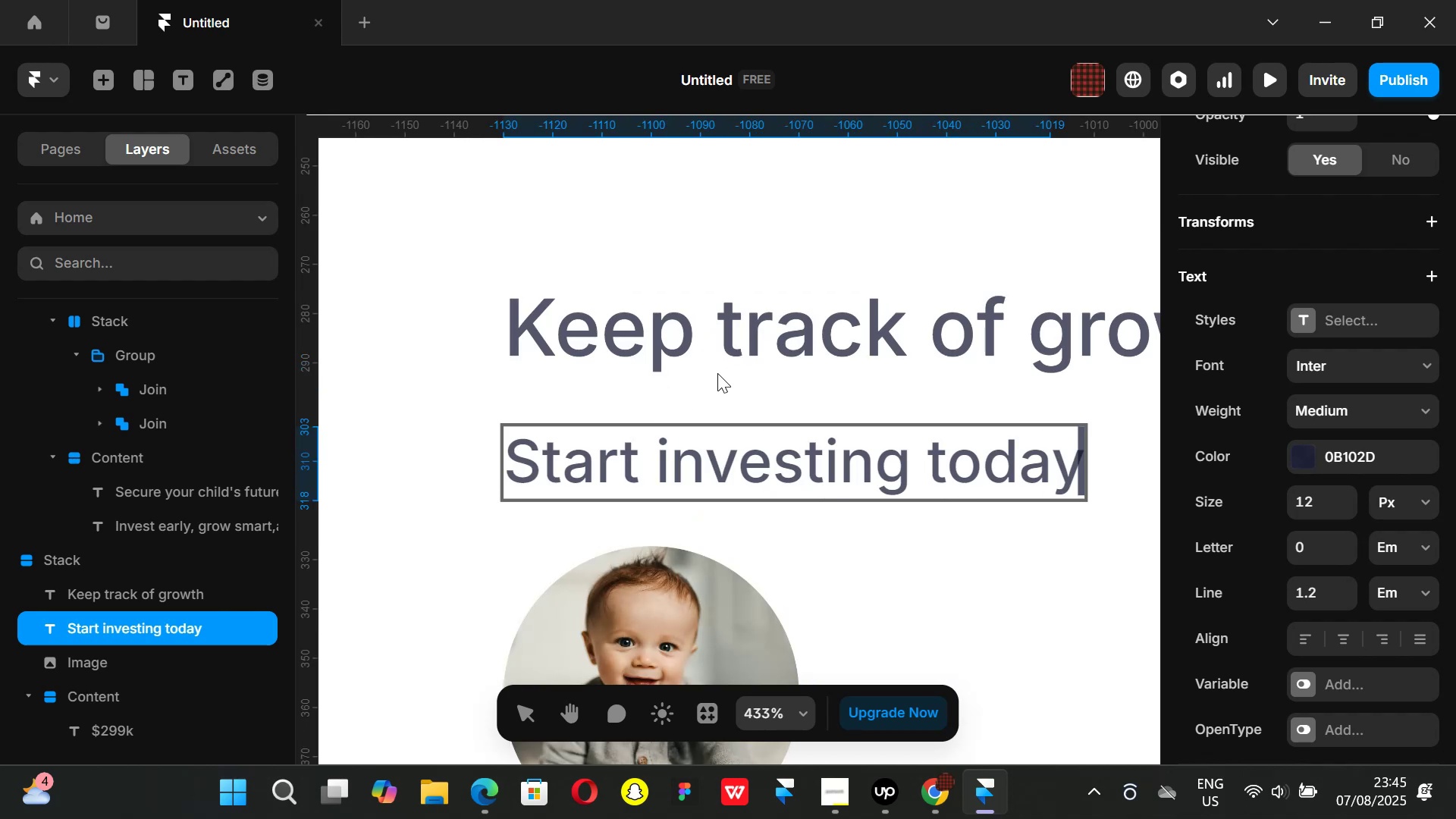 
hold_key(key=ControlLeft, duration=0.89)
scroll: coordinate [670, 324], scroll_direction: up, amount: 2.0
 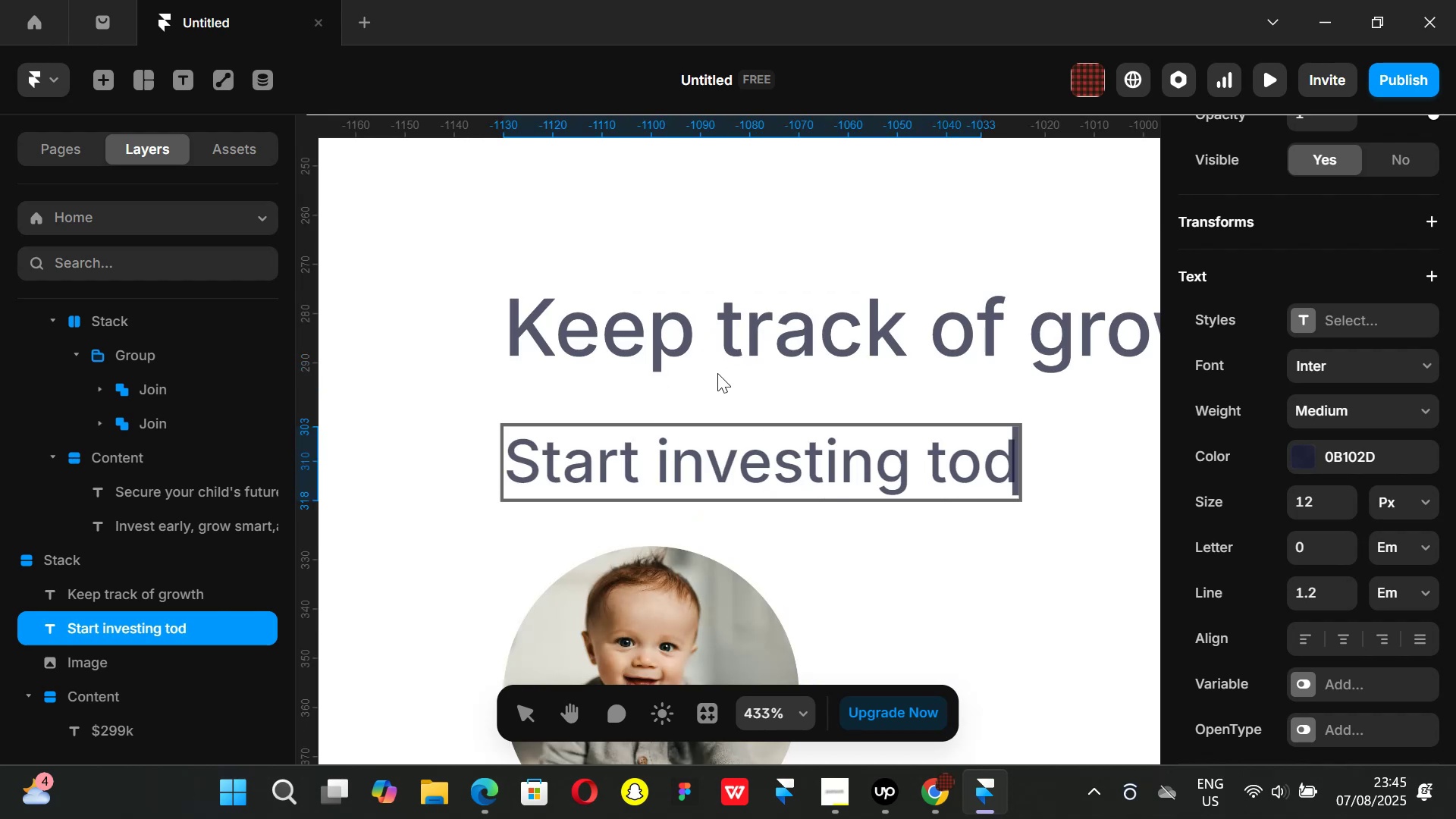 
left_click([750, 192])
 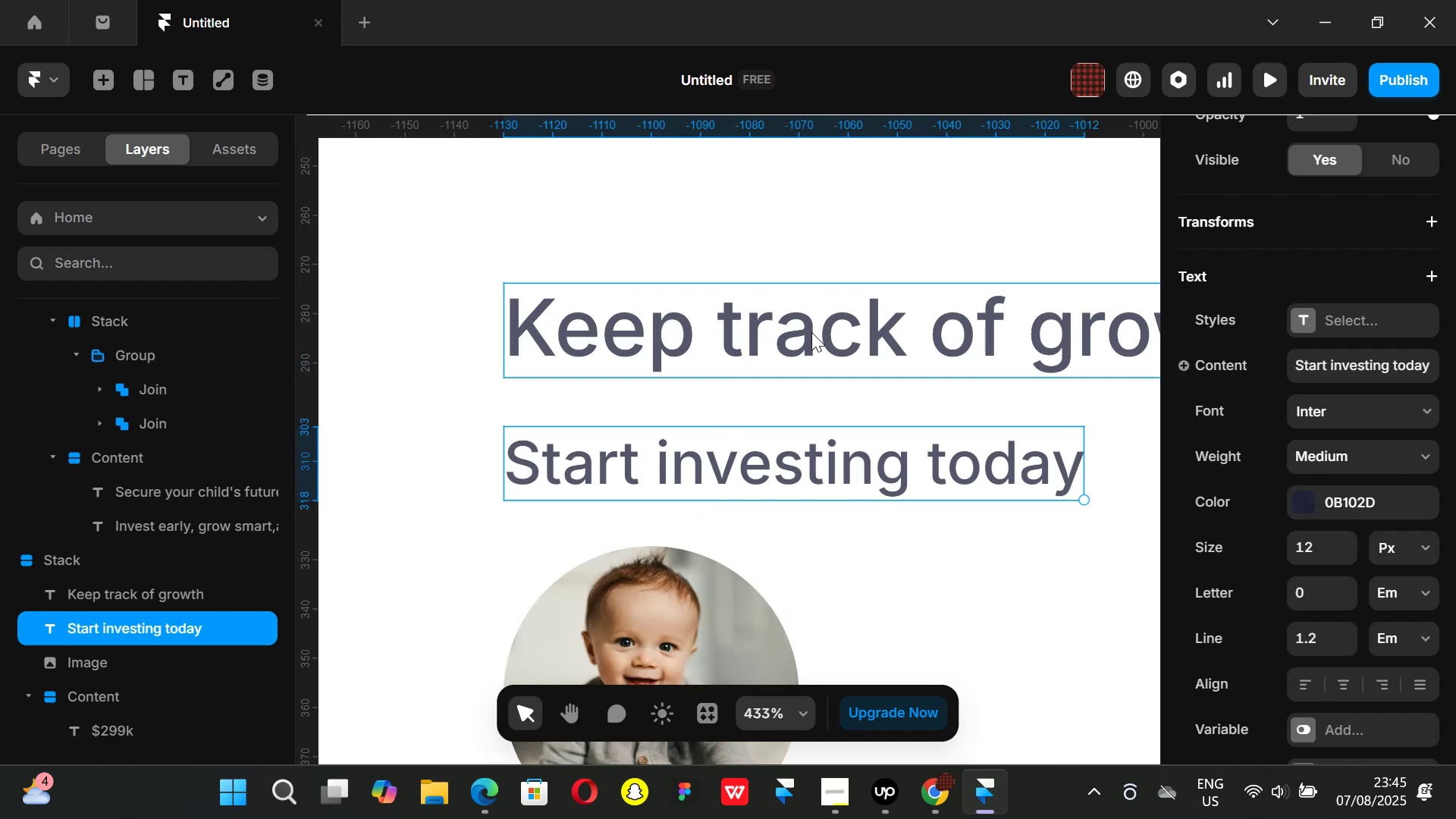 
left_click([811, 332])
 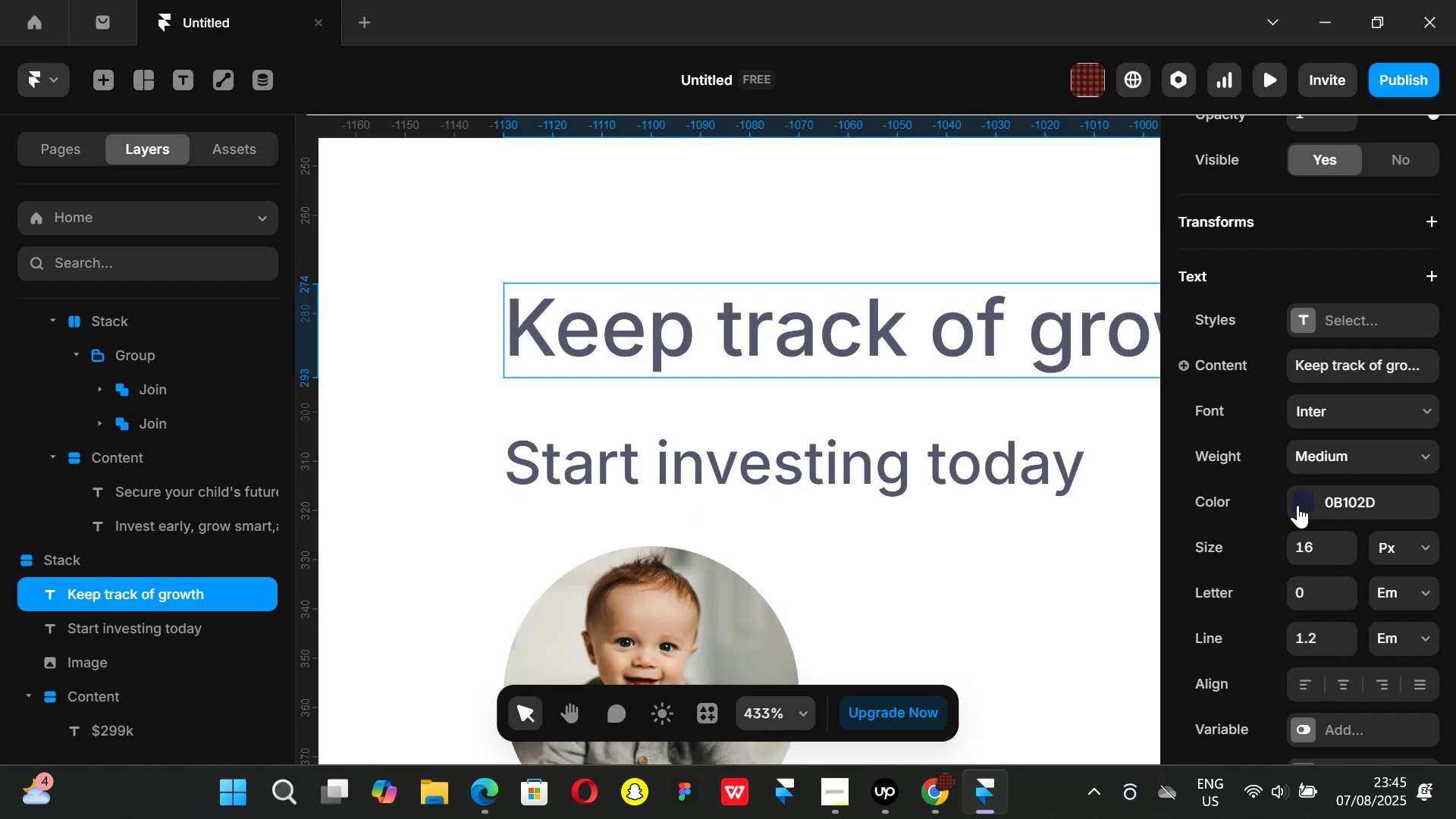 
left_click([1298, 505])
 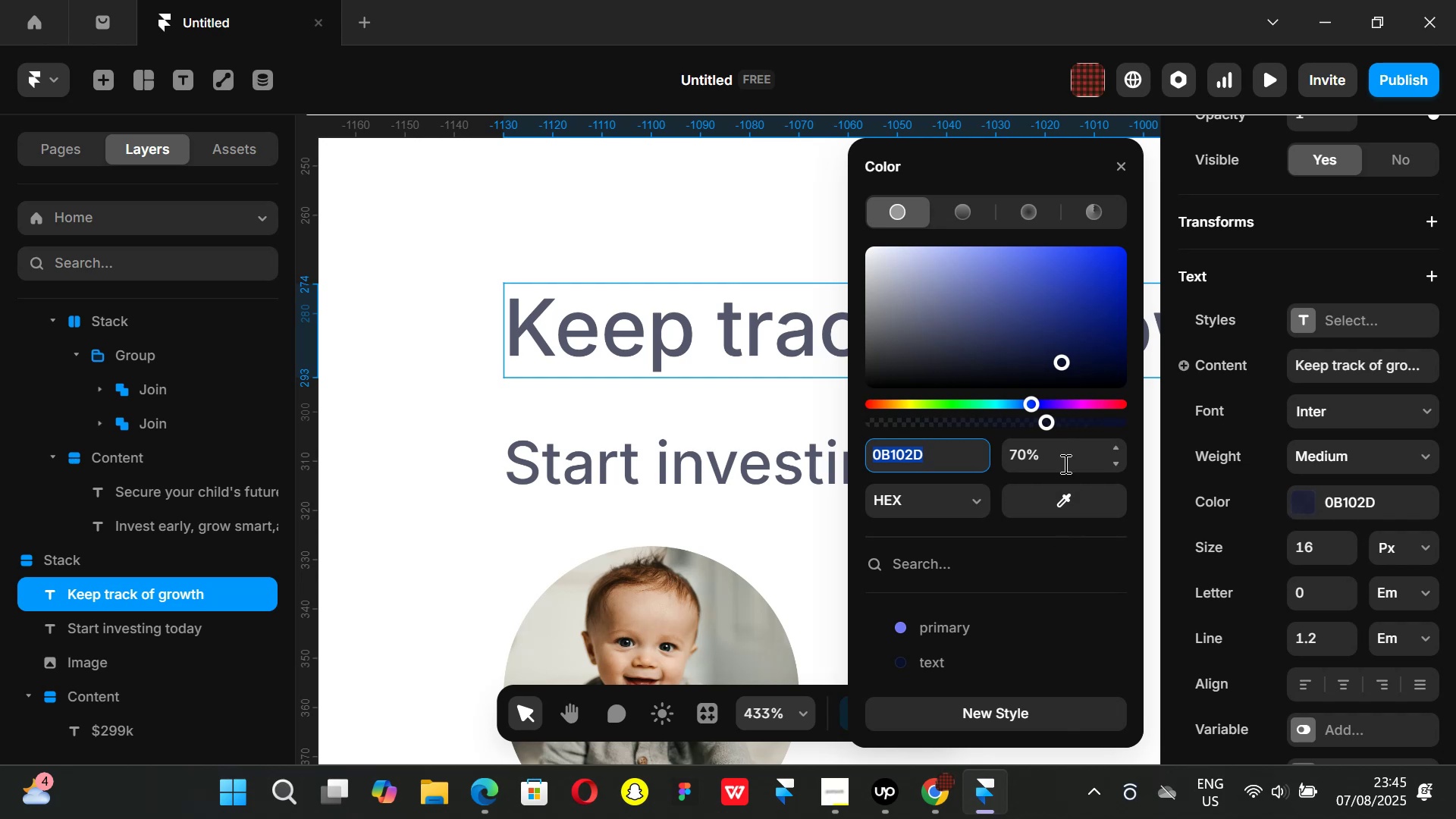 
left_click([1065, 453])
 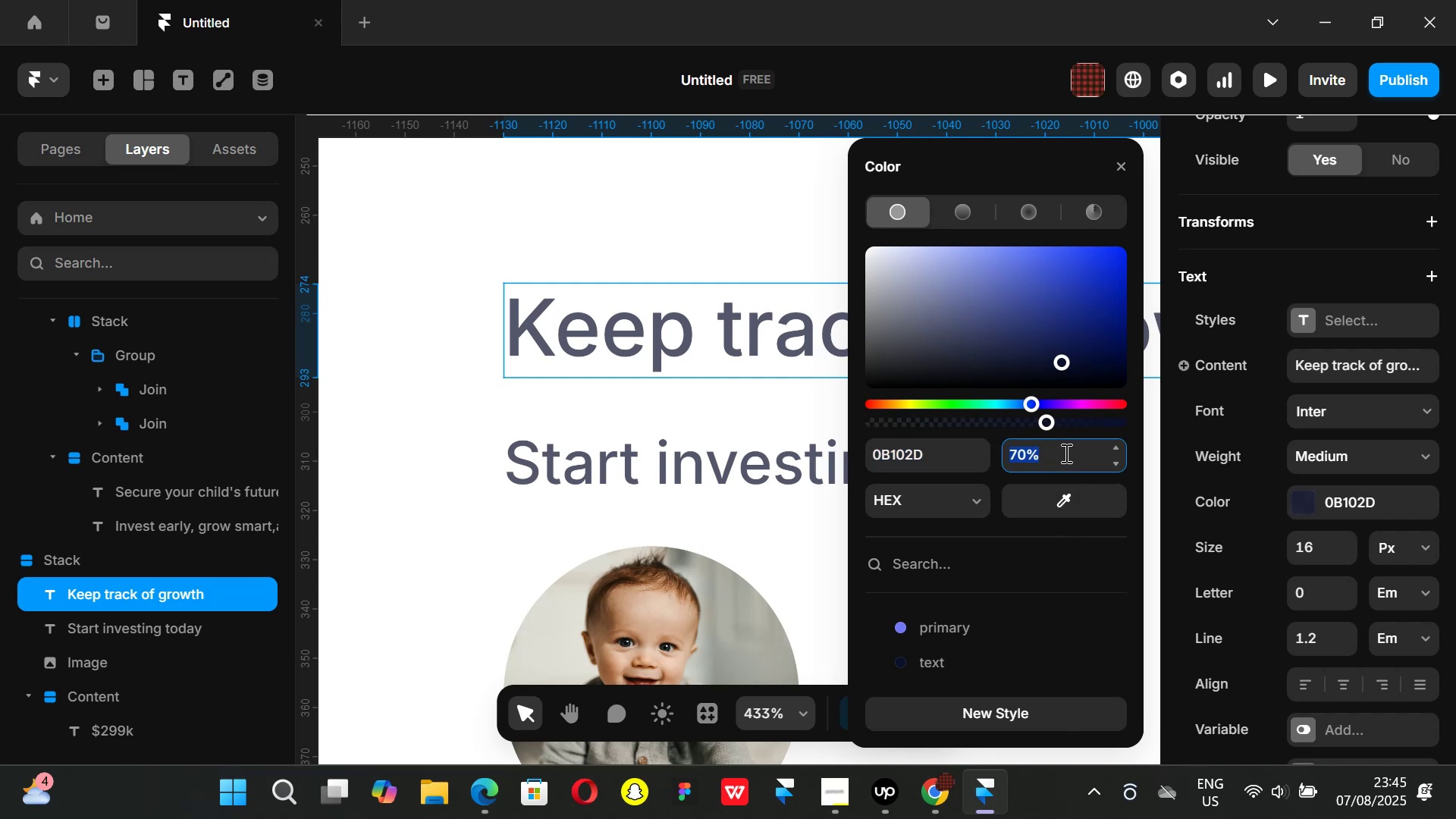 
type(100)
 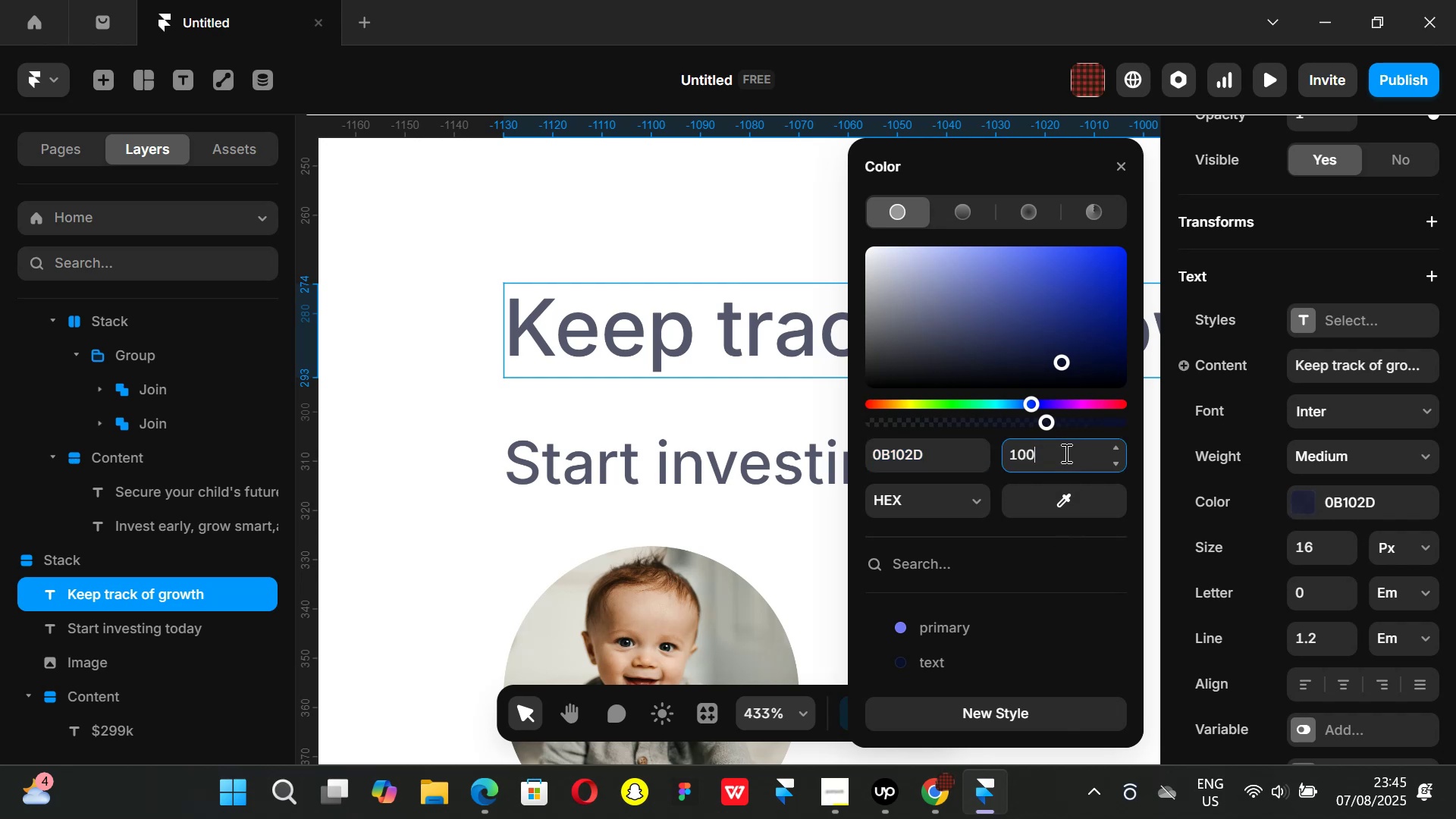 
key(Enter)
 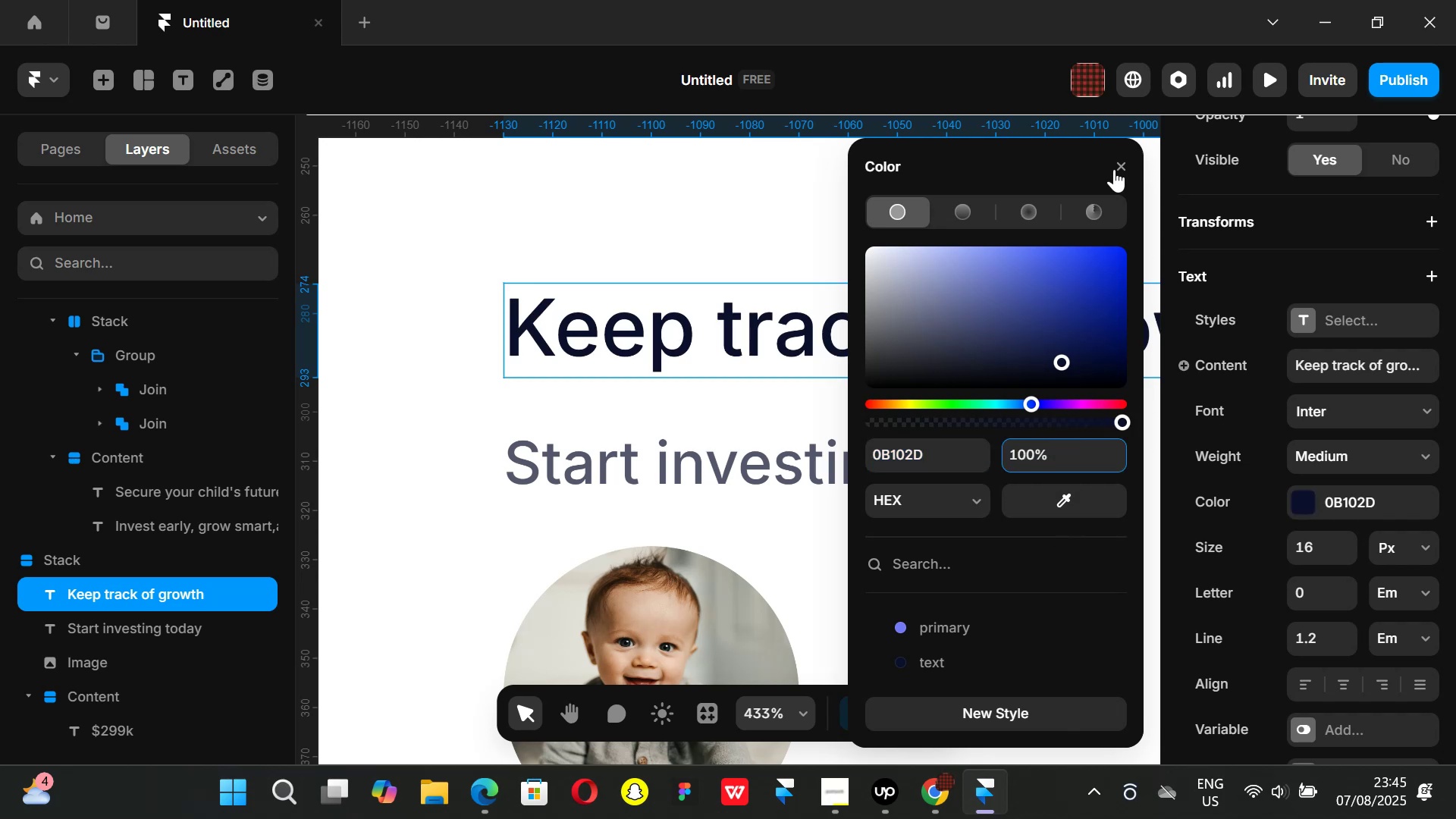 
left_click([1119, 164])
 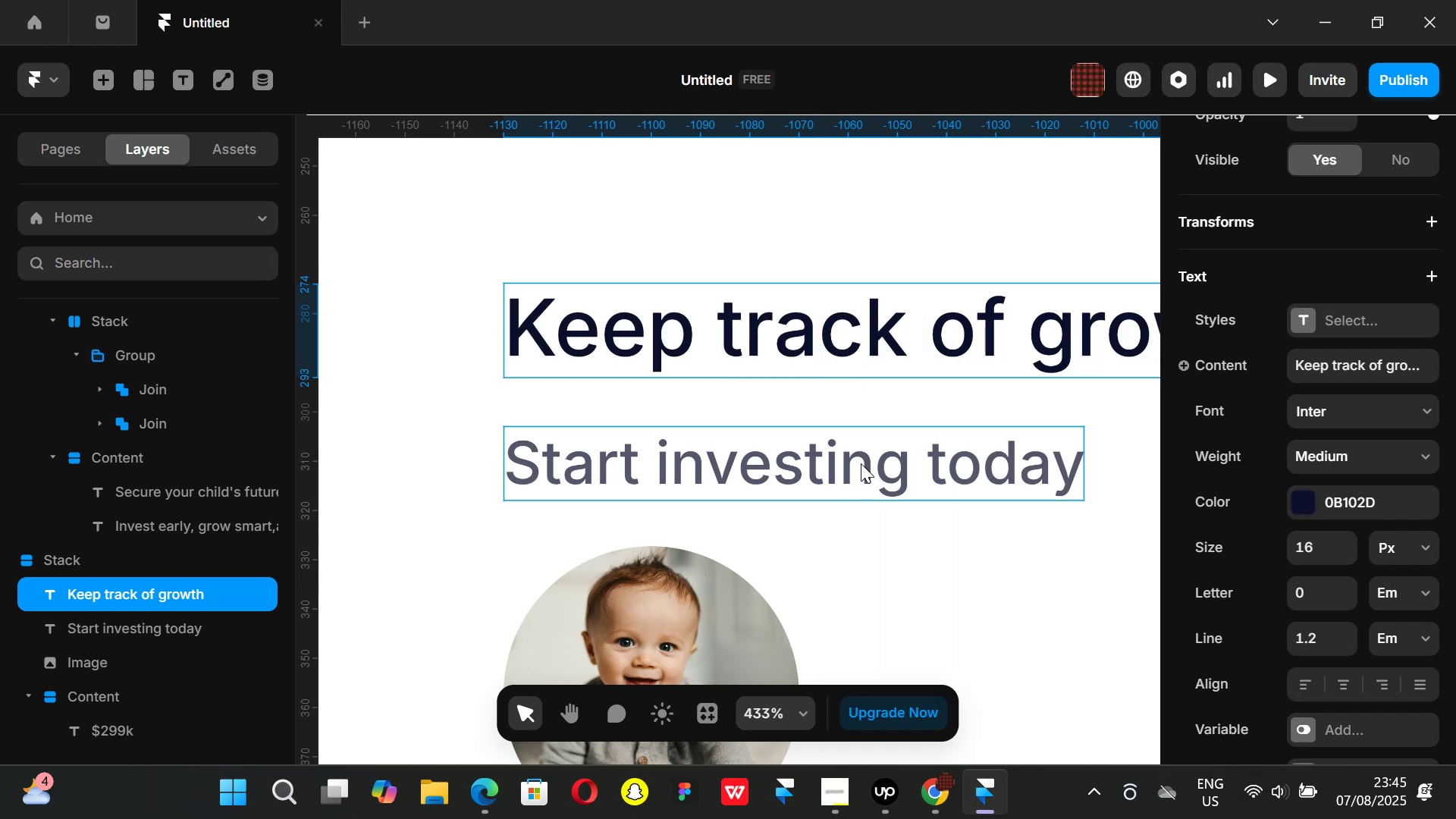 
left_click([859, 463])
 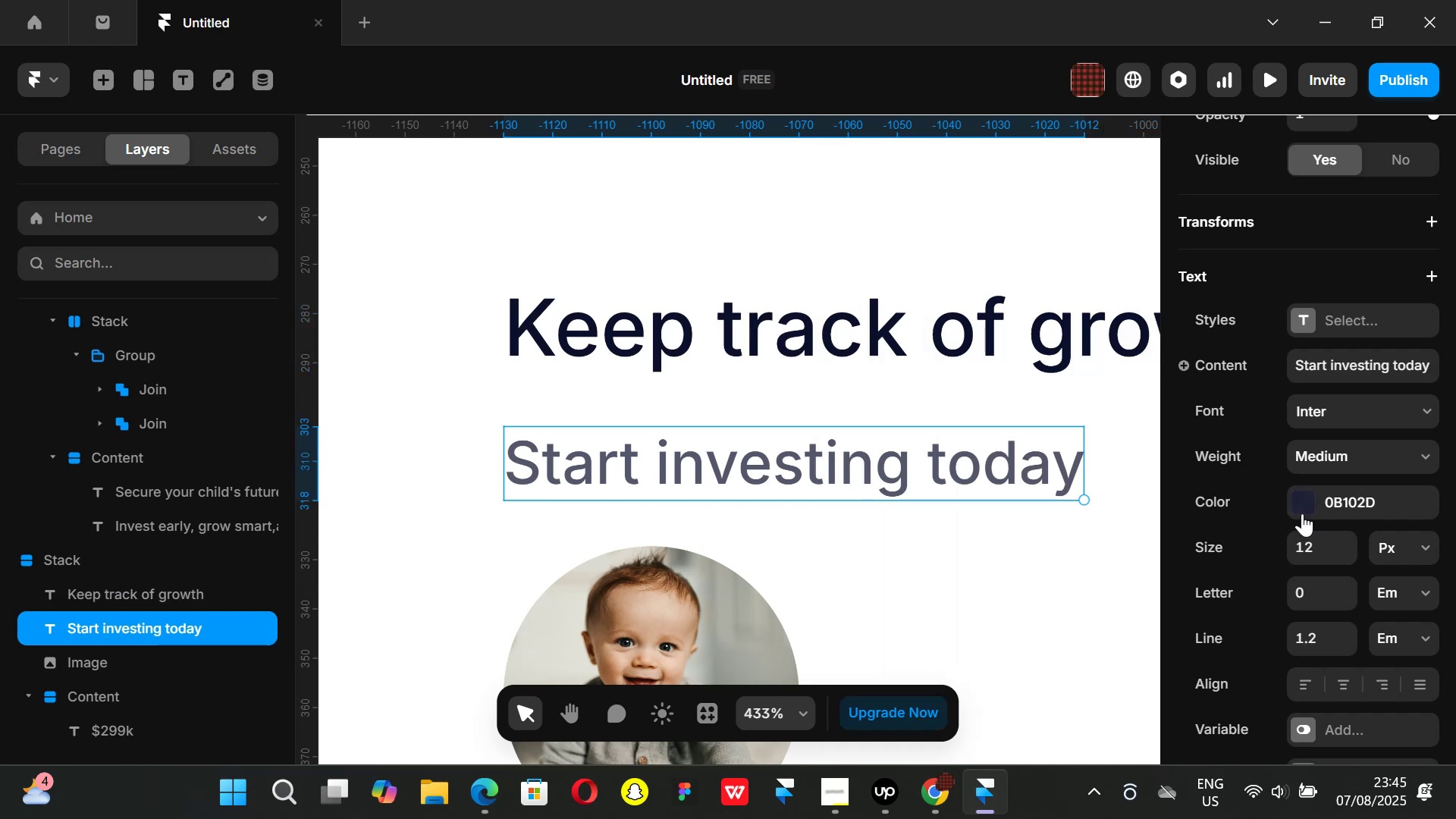 
left_click([1302, 506])
 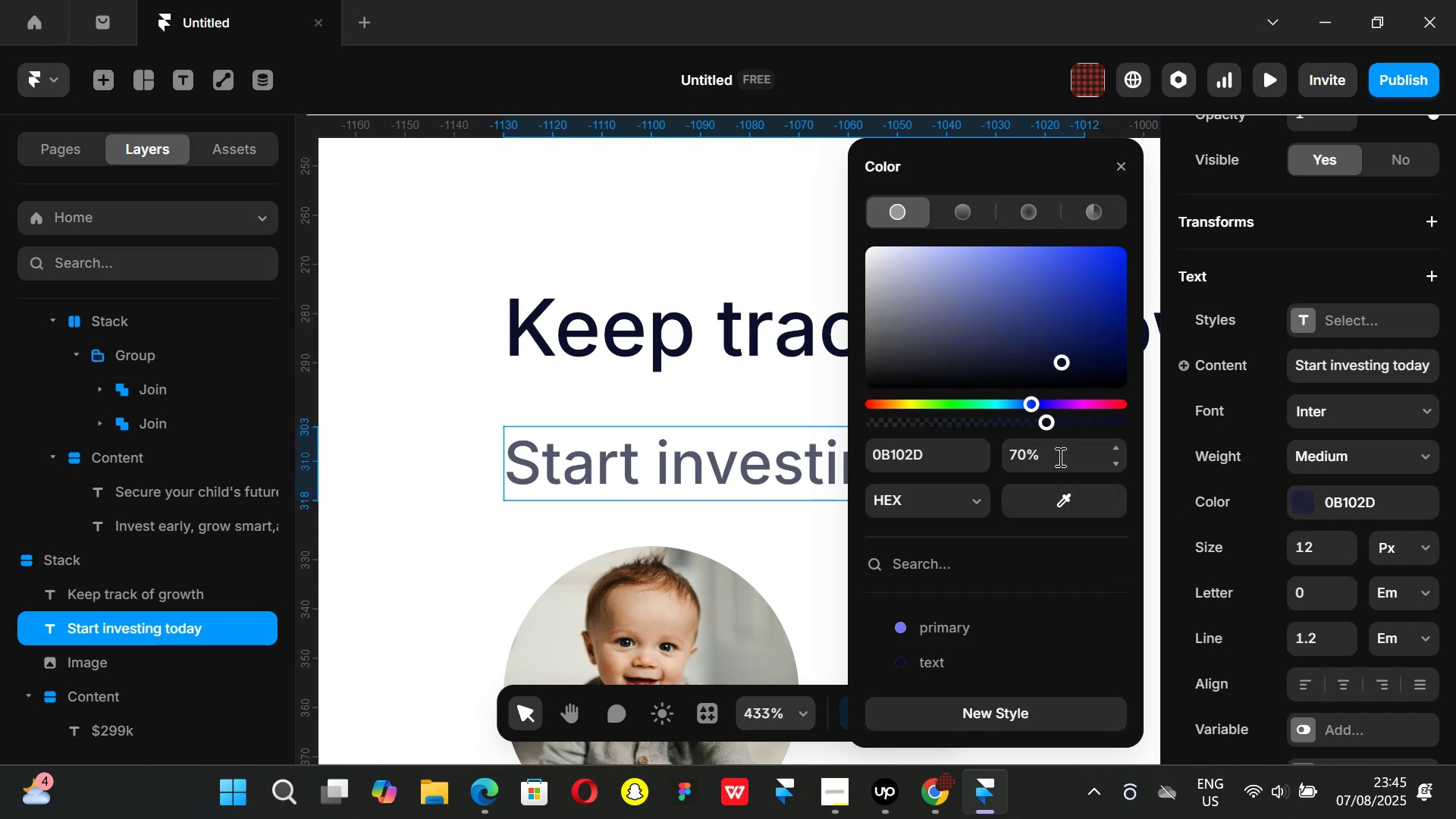 
double_click([1059, 463])
 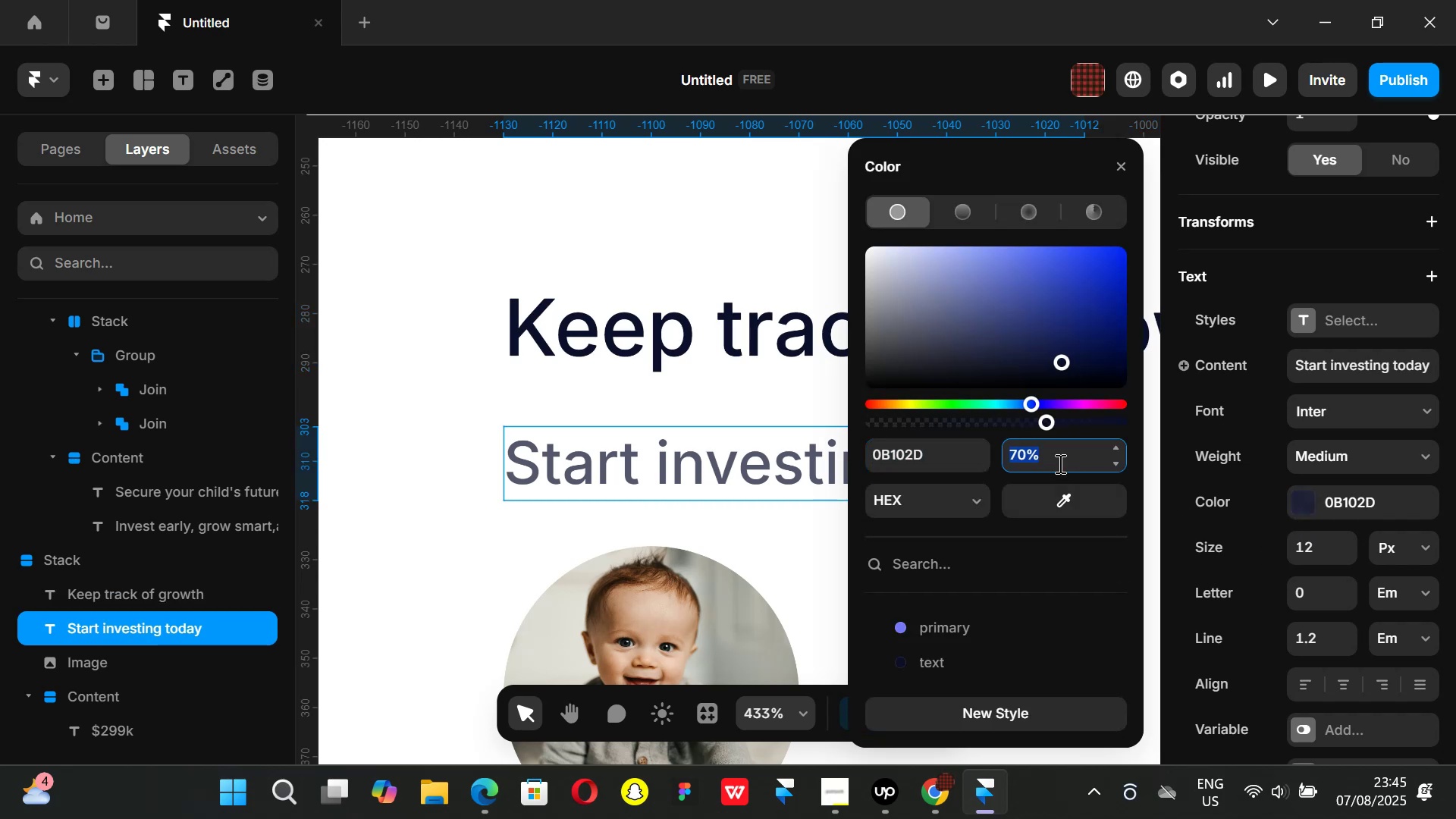 
type(50)
 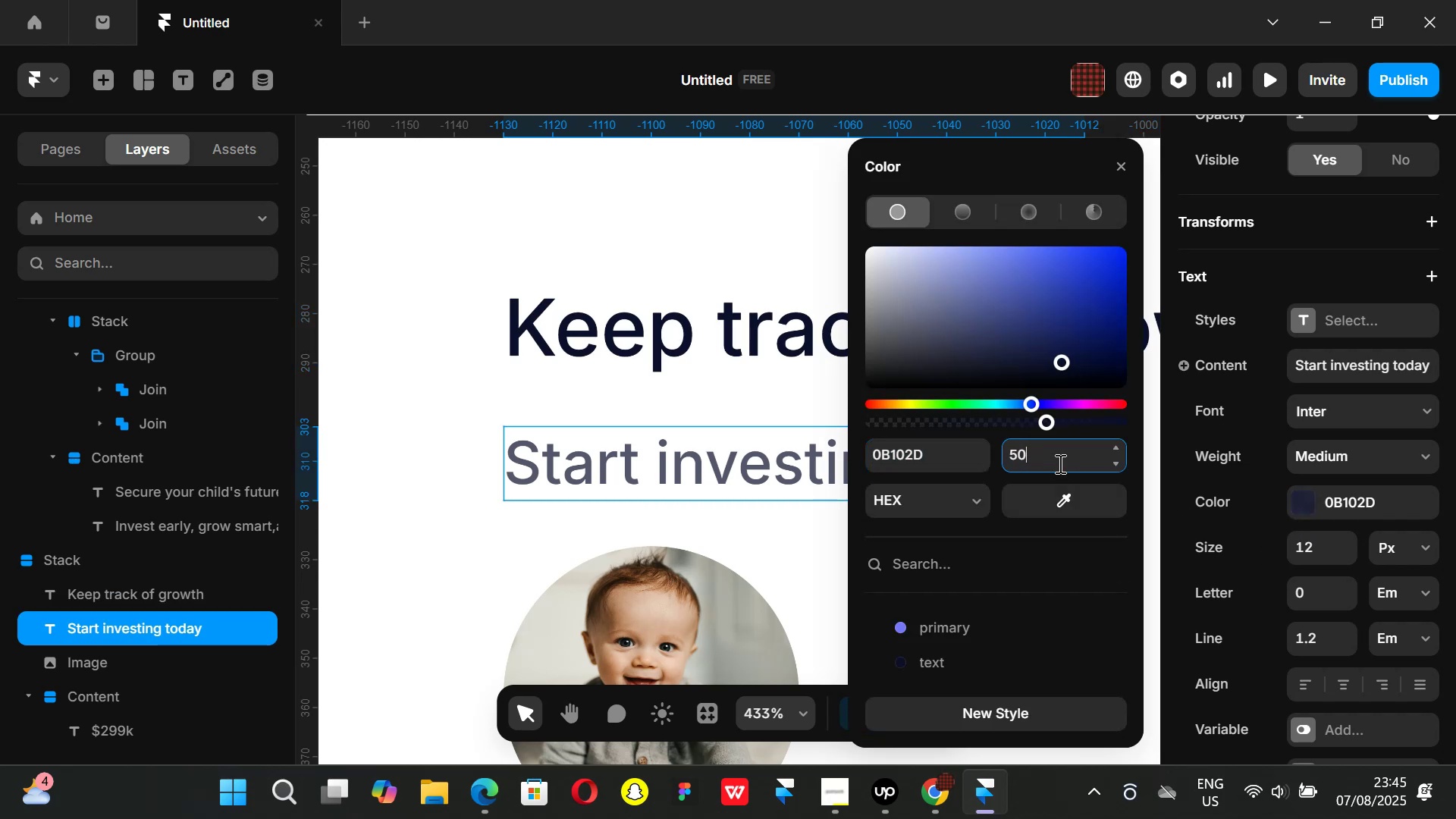 
key(Enter)
 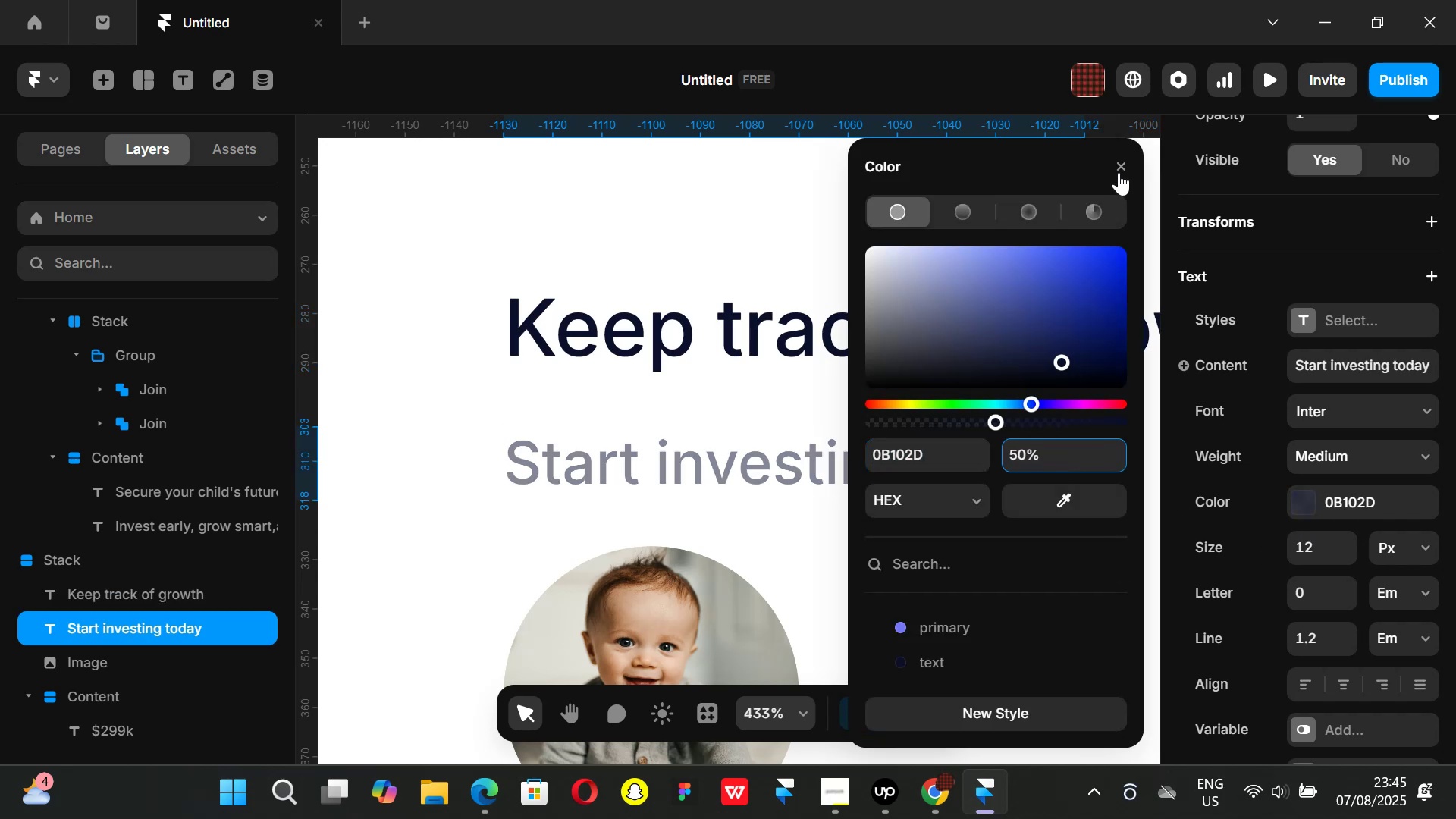 
left_click([1118, 163])
 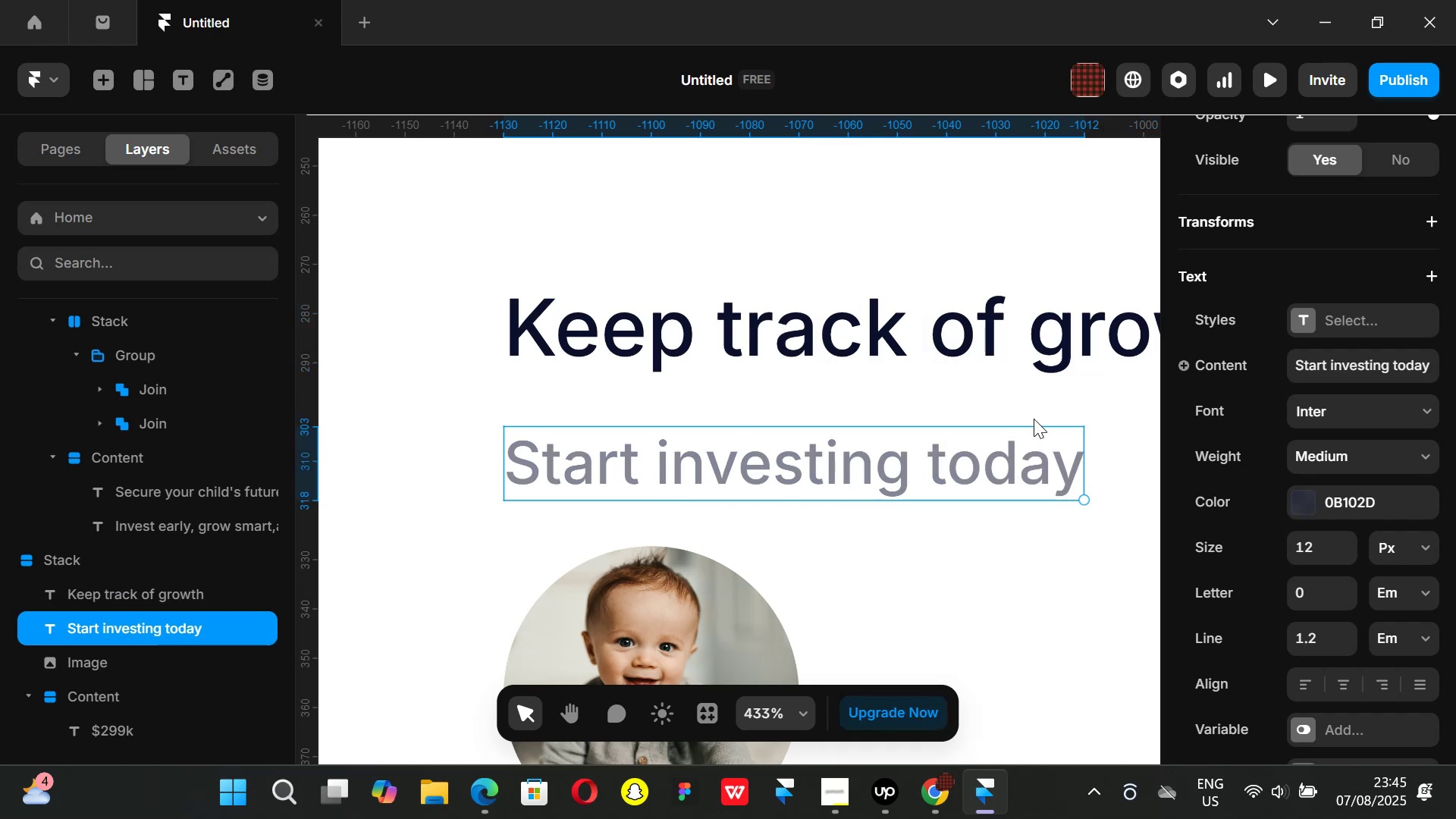 
hold_key(key=ControlLeft, duration=1.51)
scroll: coordinate [839, 393], scroll_direction: down, amount: 10.0
 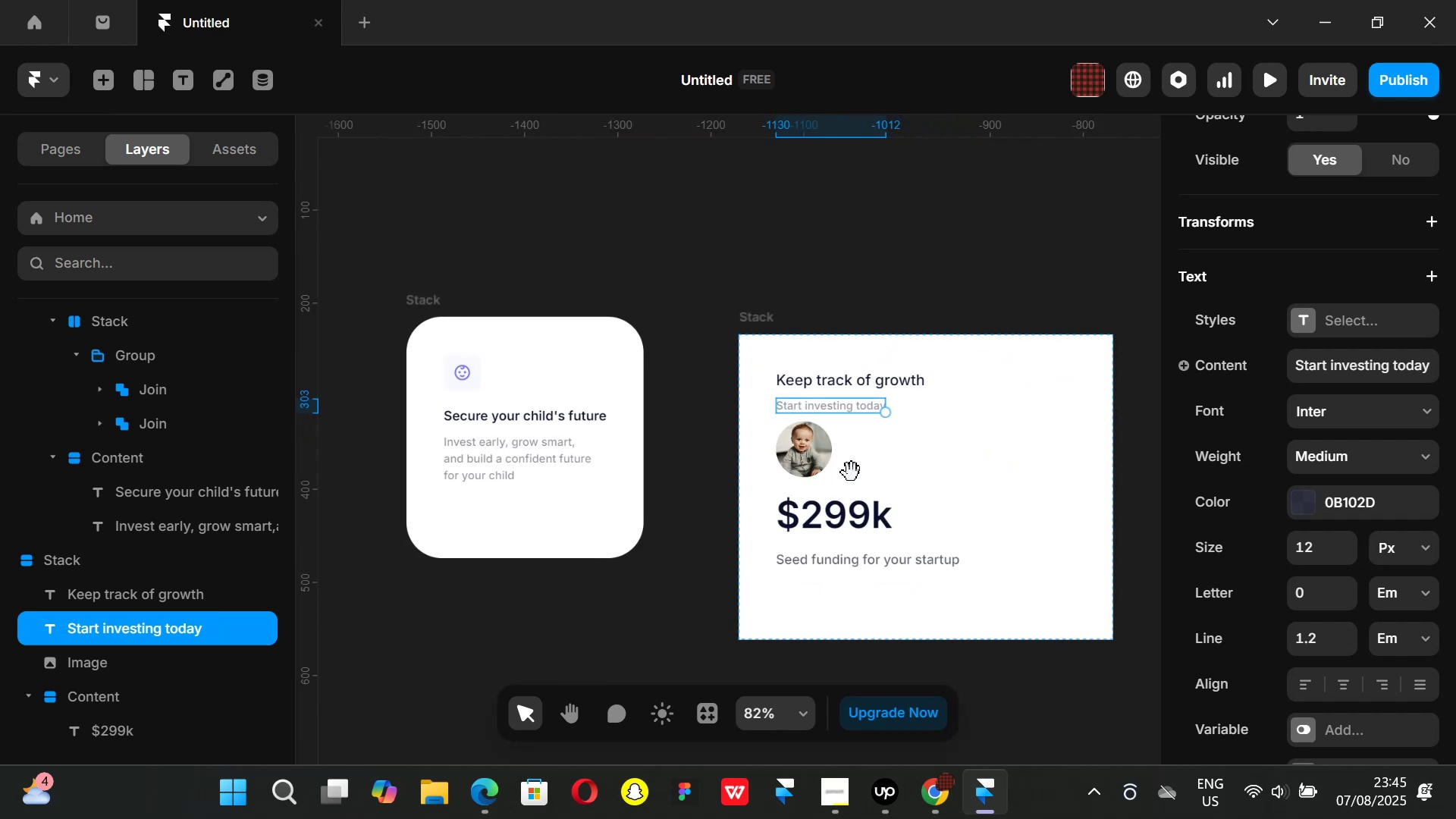 
key(Control+ControlLeft)
 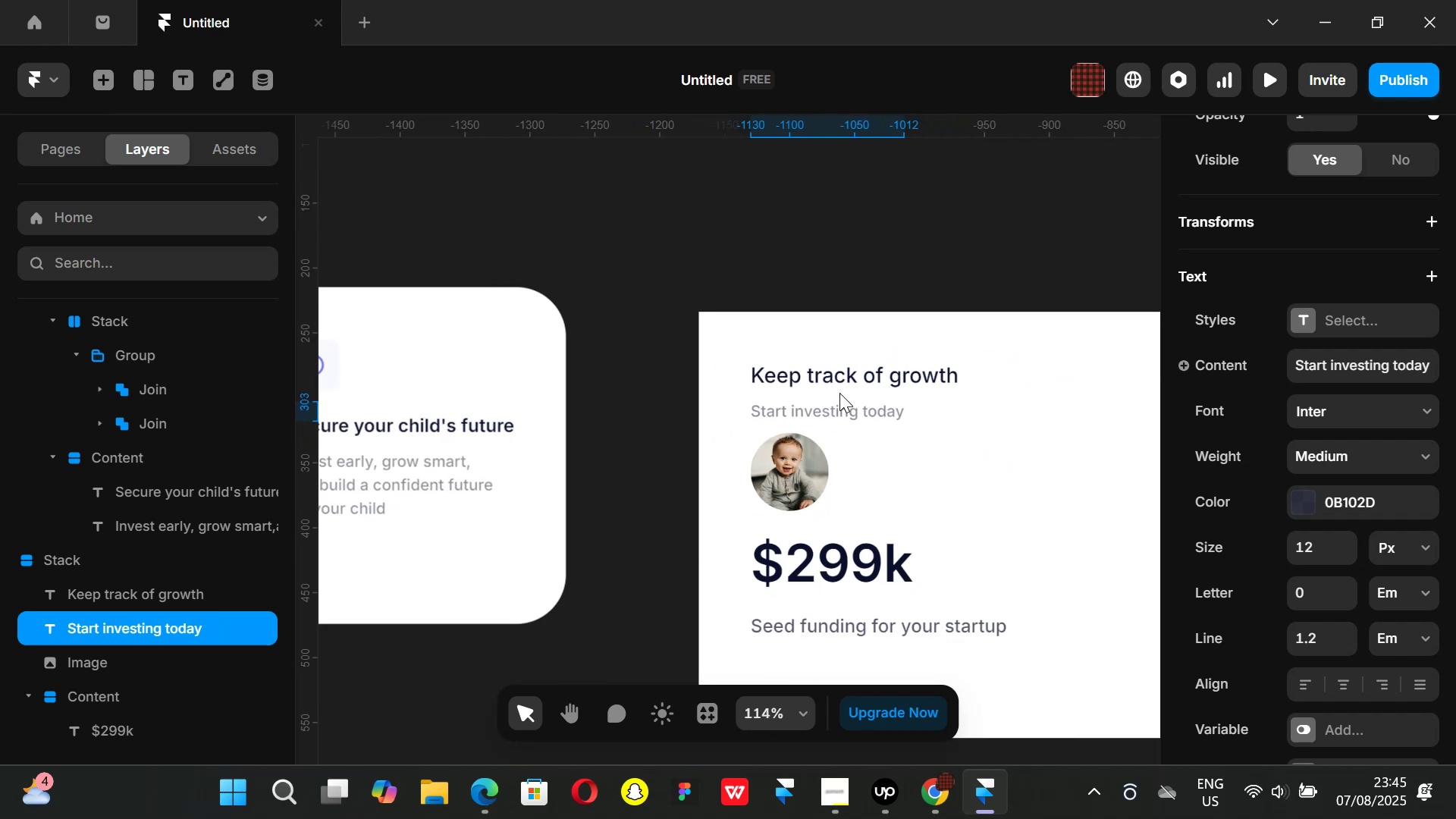 
key(Control+ControlLeft)
 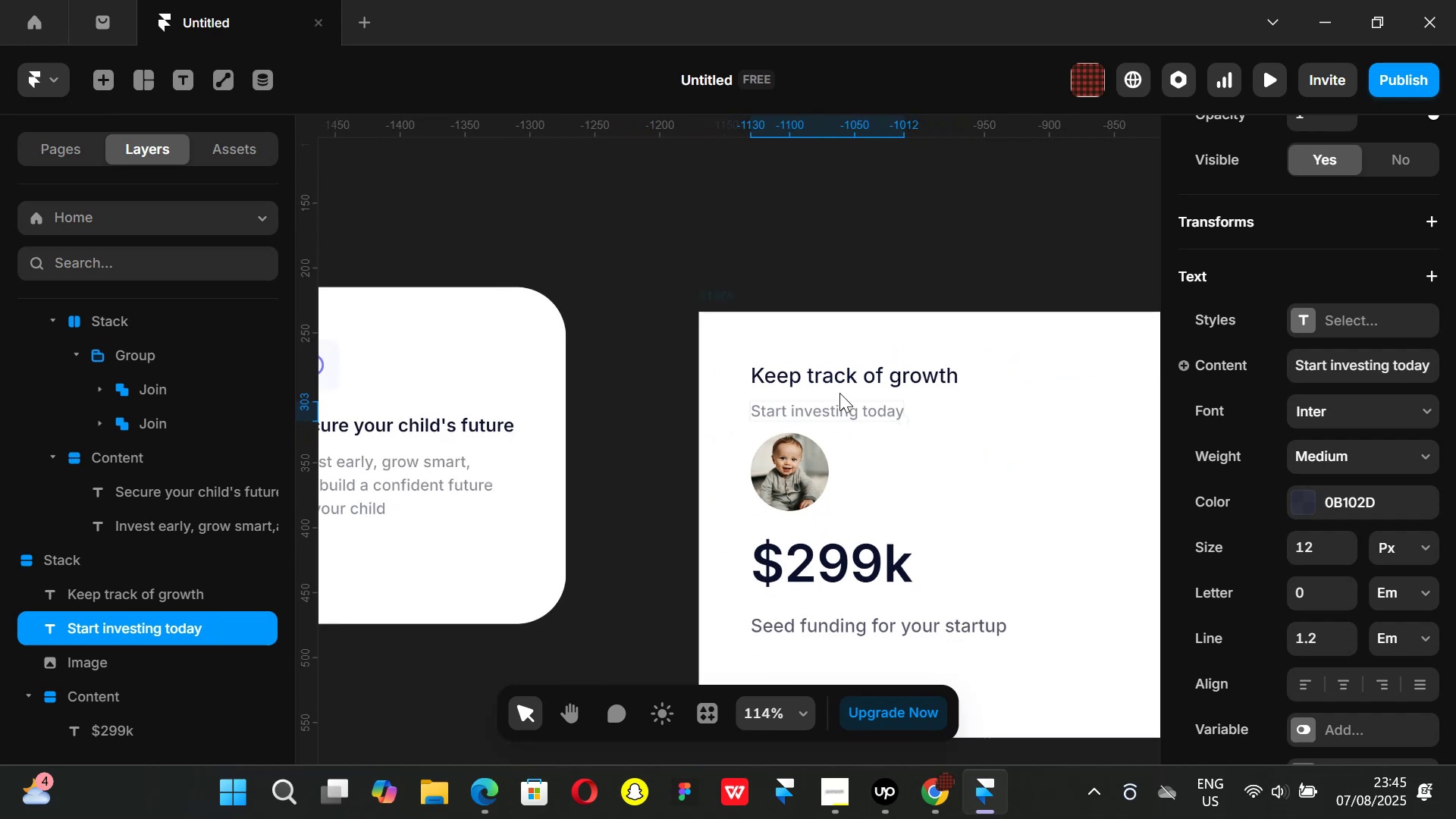 
key(Control+ControlLeft)
 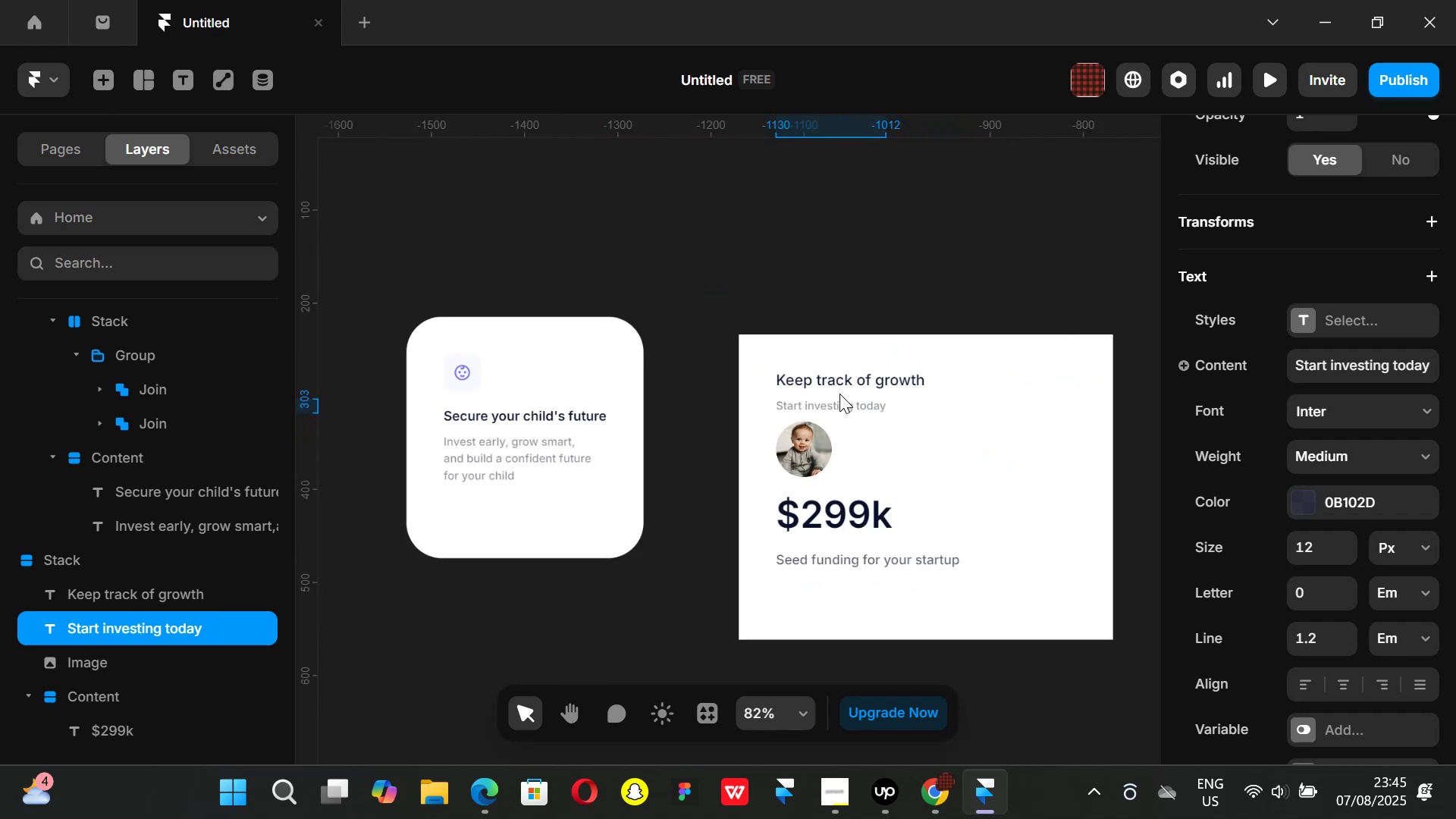 
key(Control+ControlLeft)
 